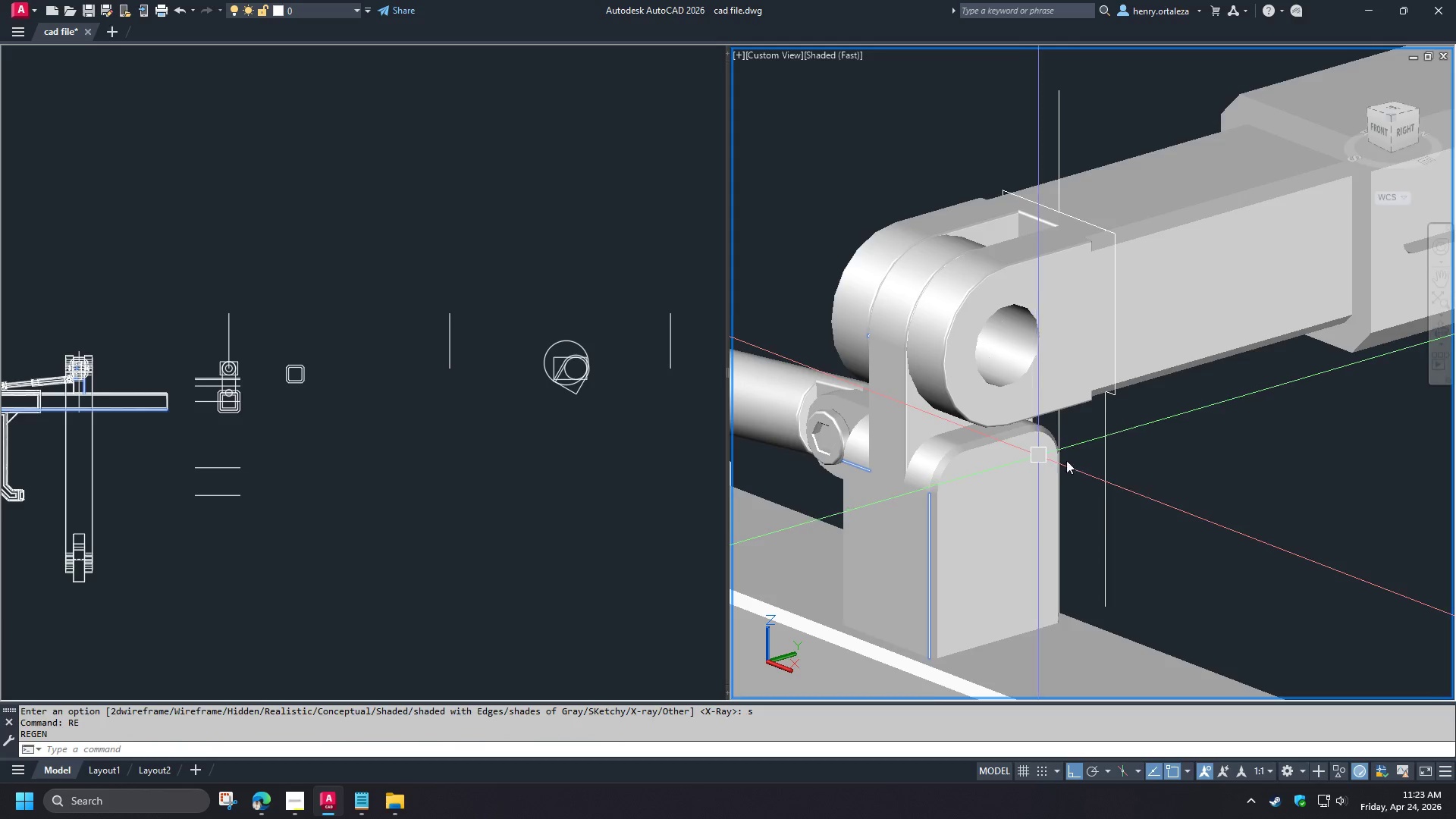 
hold_key(key=ShiftLeft, duration=1.5)
 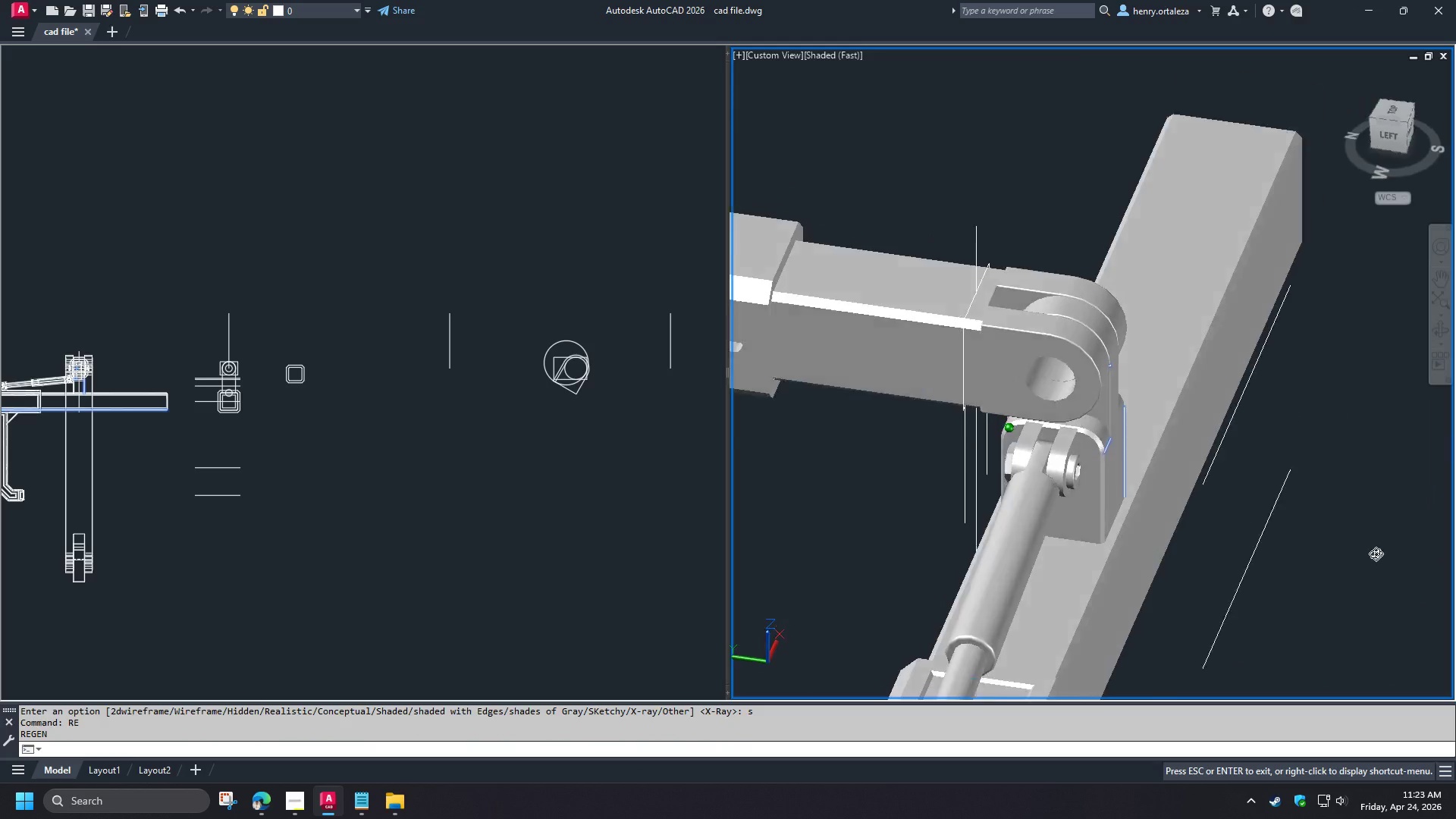 
scroll: coordinate [1084, 463], scroll_direction: down, amount: 1.0
 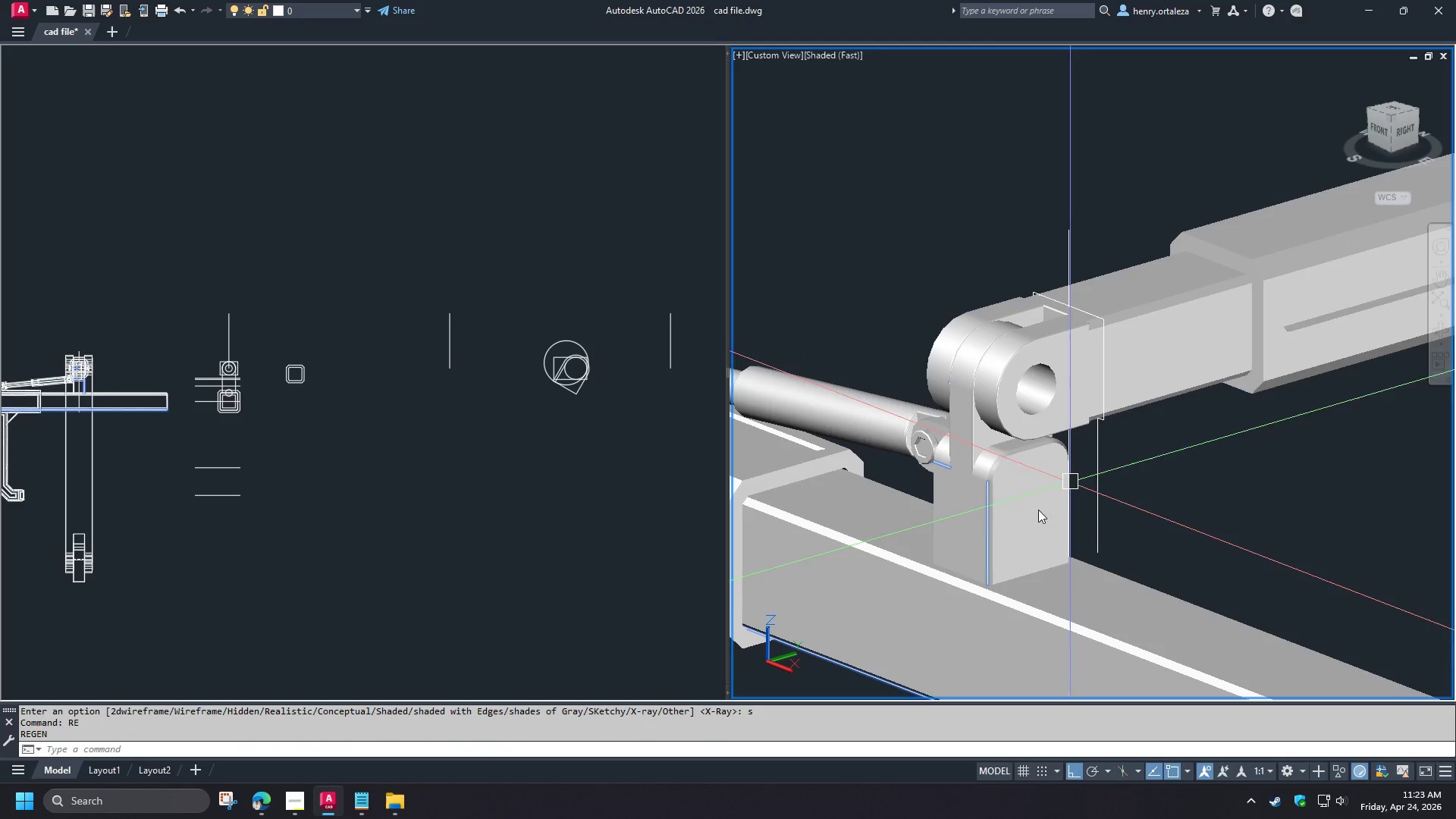 
hold_key(key=ShiftLeft, duration=1.52)
 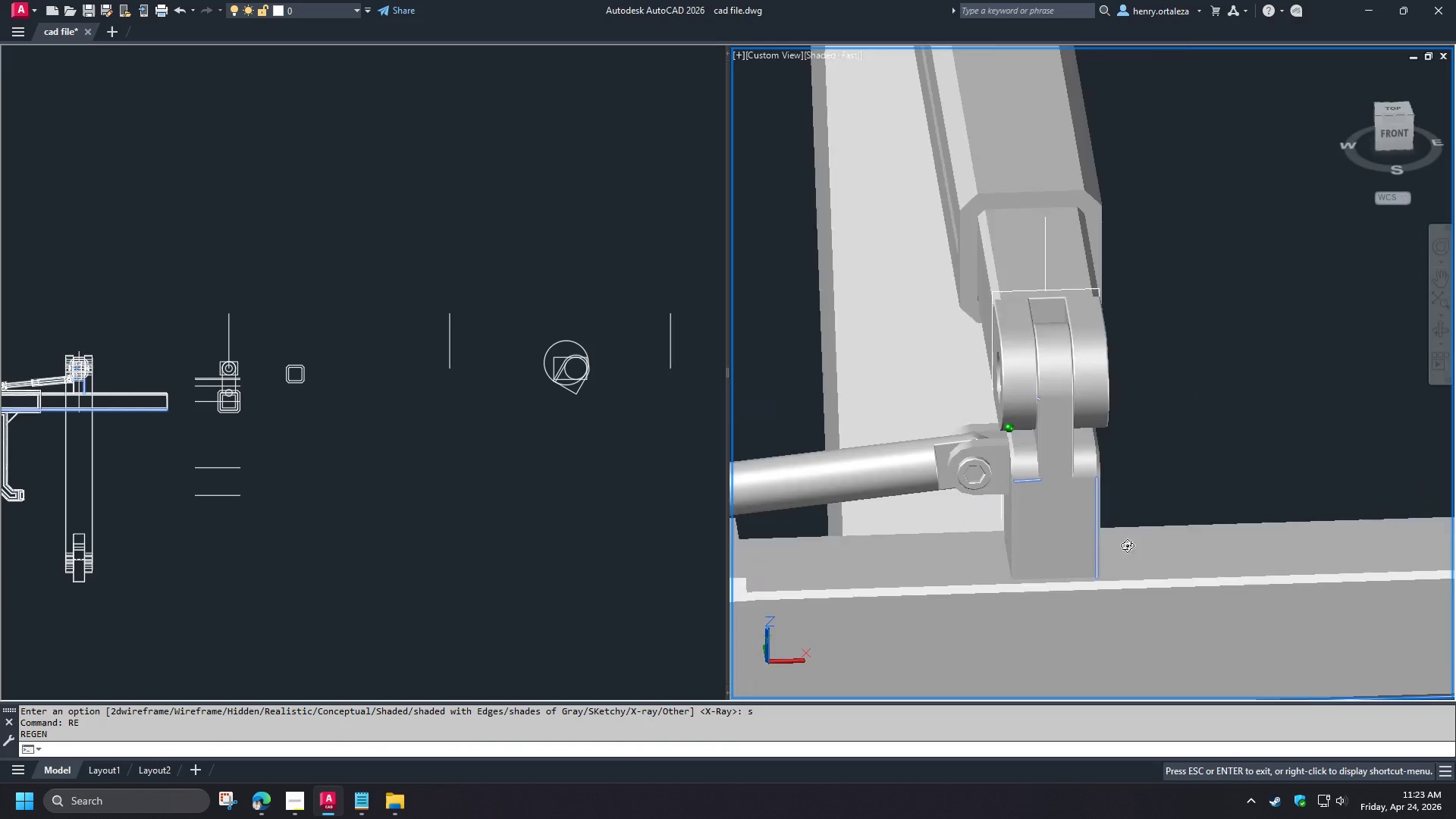 
hold_key(key=ShiftLeft, duration=1.38)
 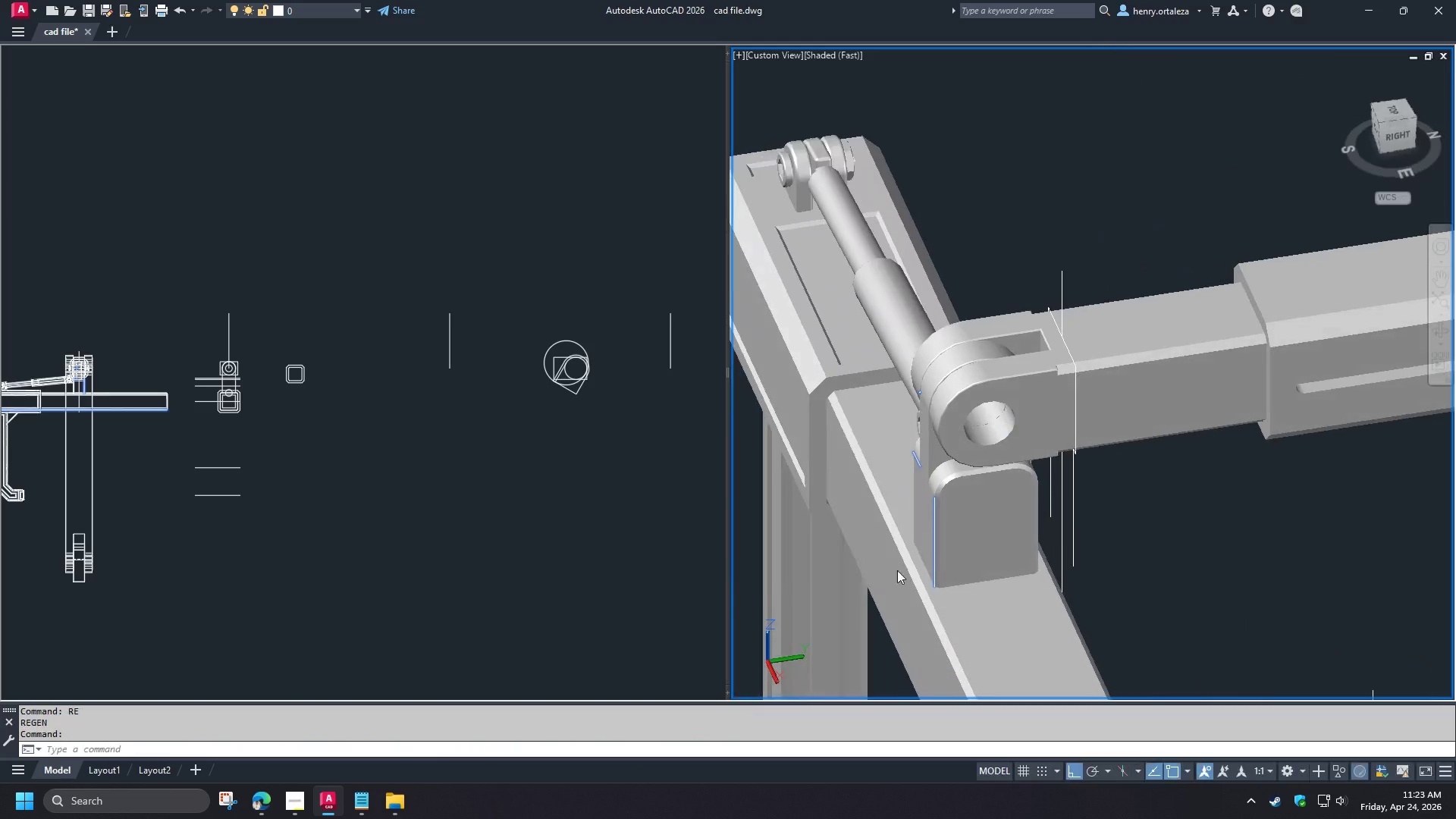 
type(re )
 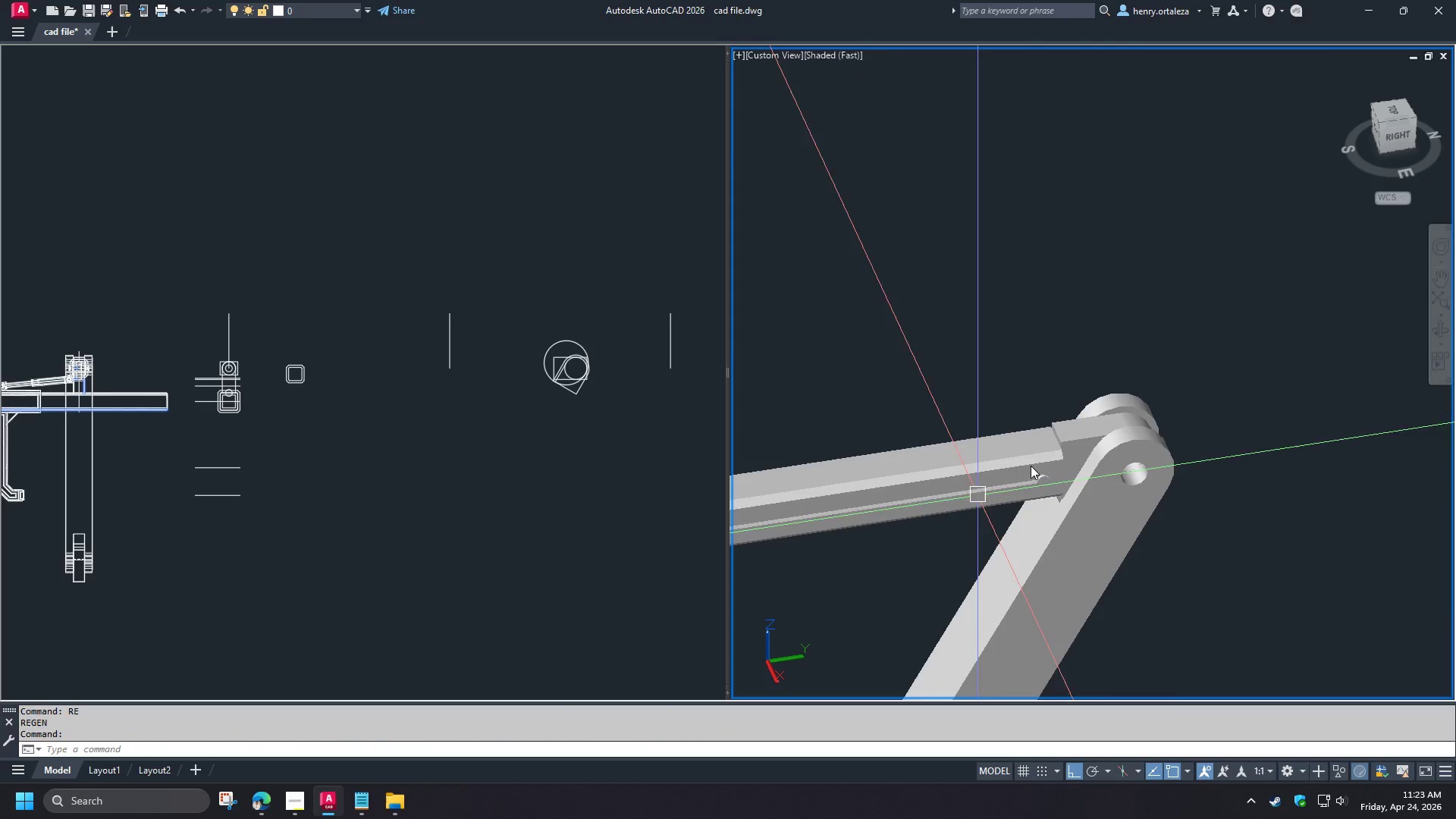 
scroll: coordinate [880, 564], scroll_direction: down, amount: 2.0
 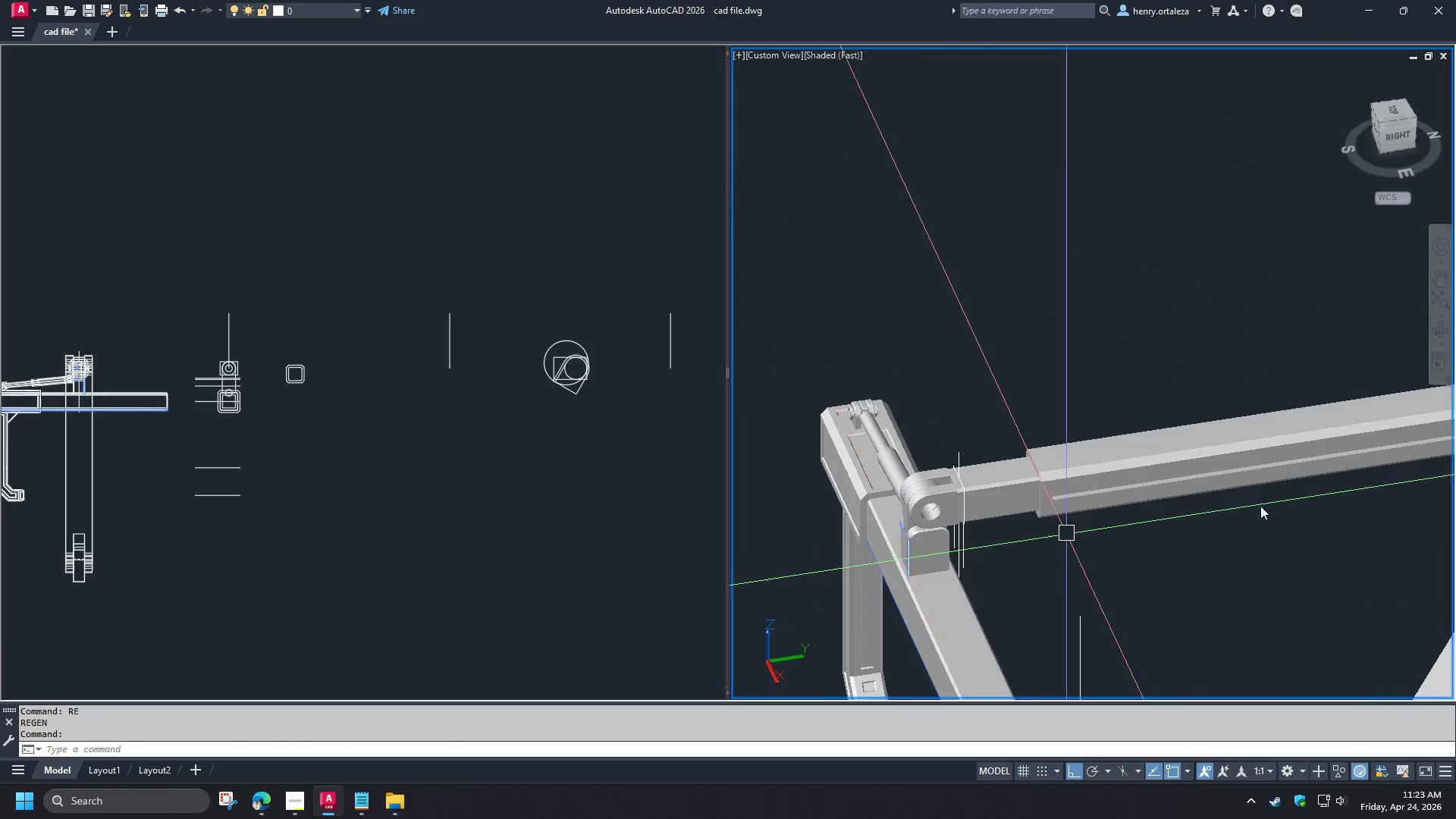 
hold_key(key=ShiftLeft, duration=1.12)
 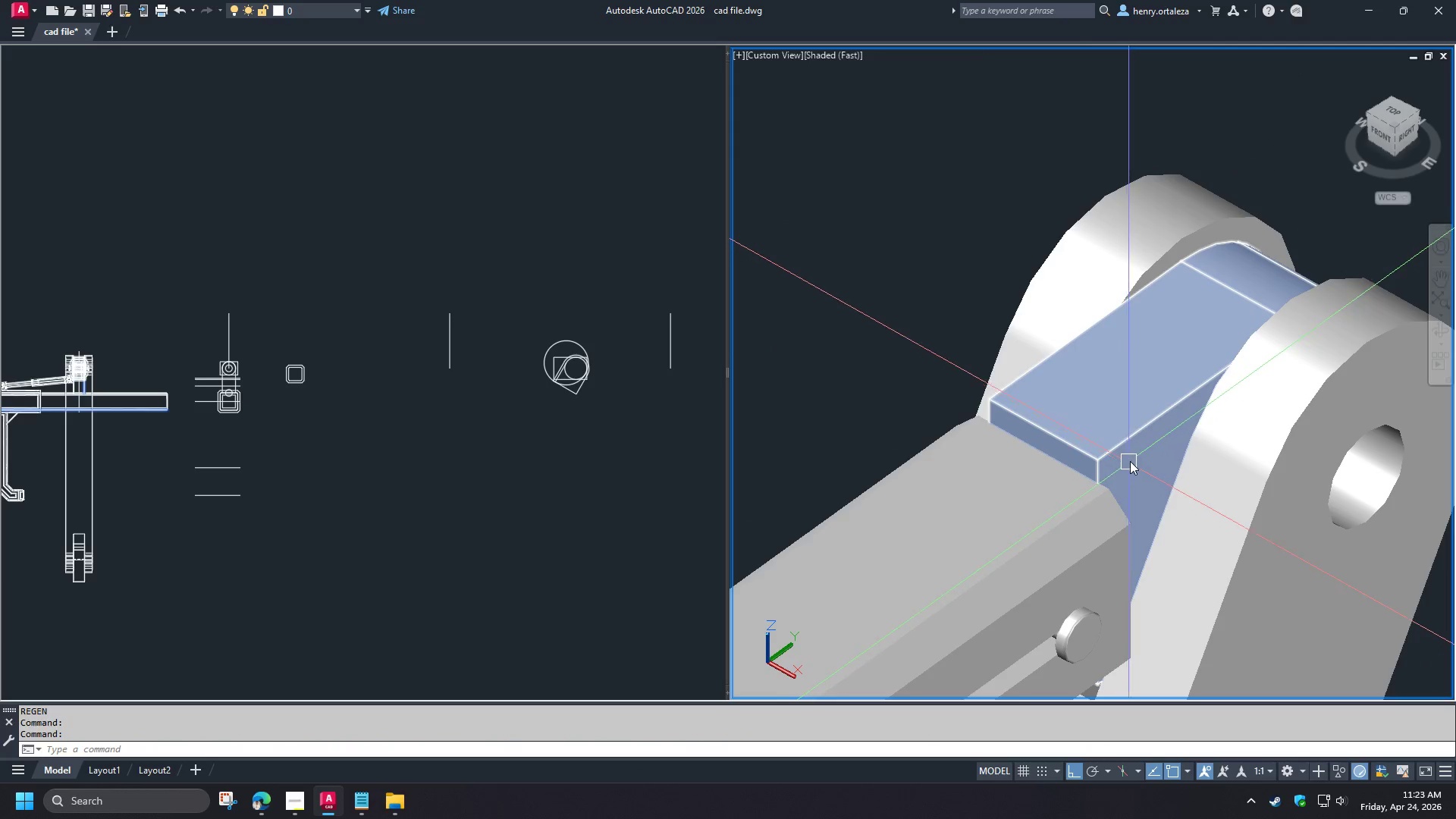 
scroll: coordinate [1065, 457], scroll_direction: up, amount: 4.0
 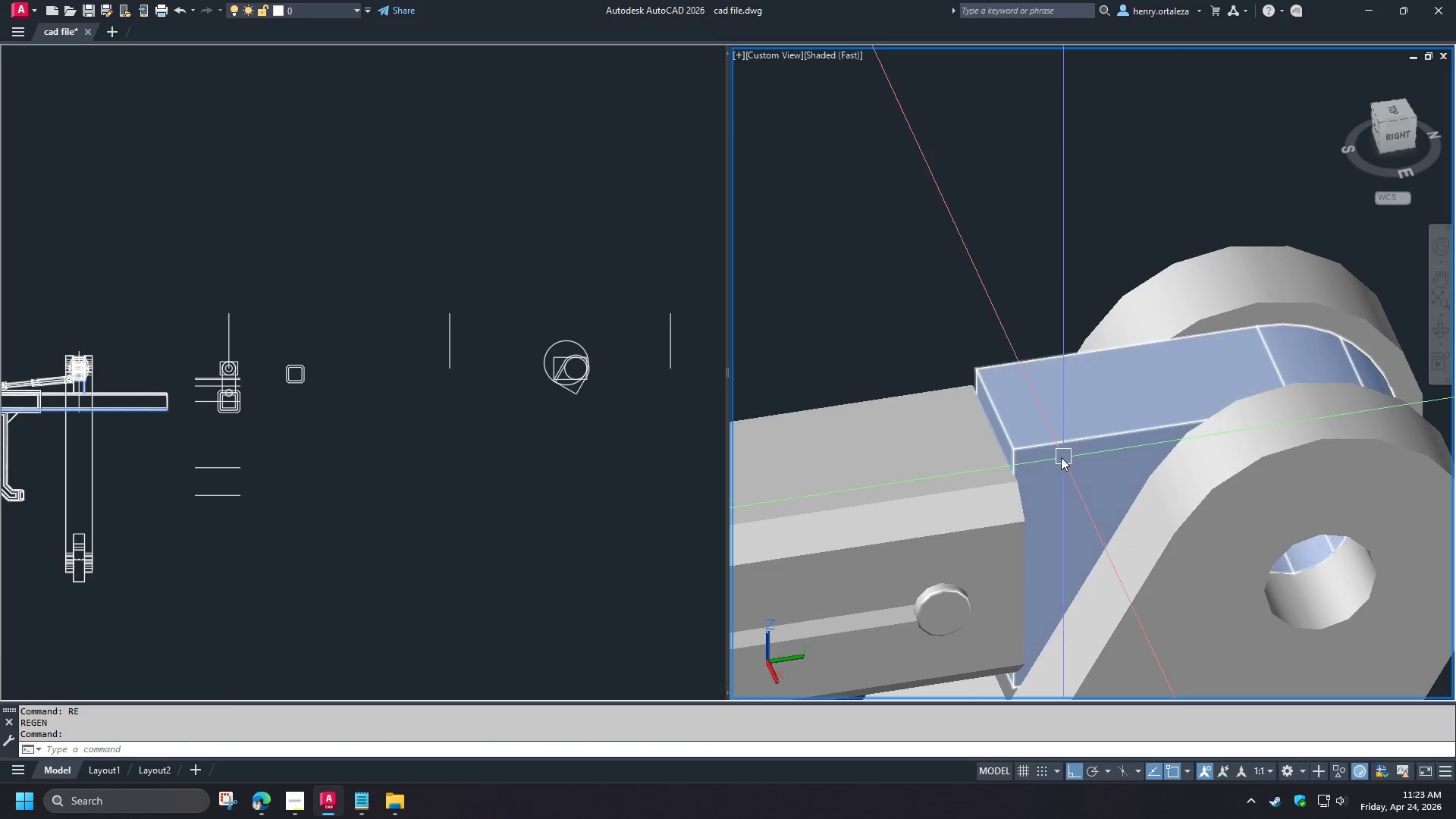 
key(V)
 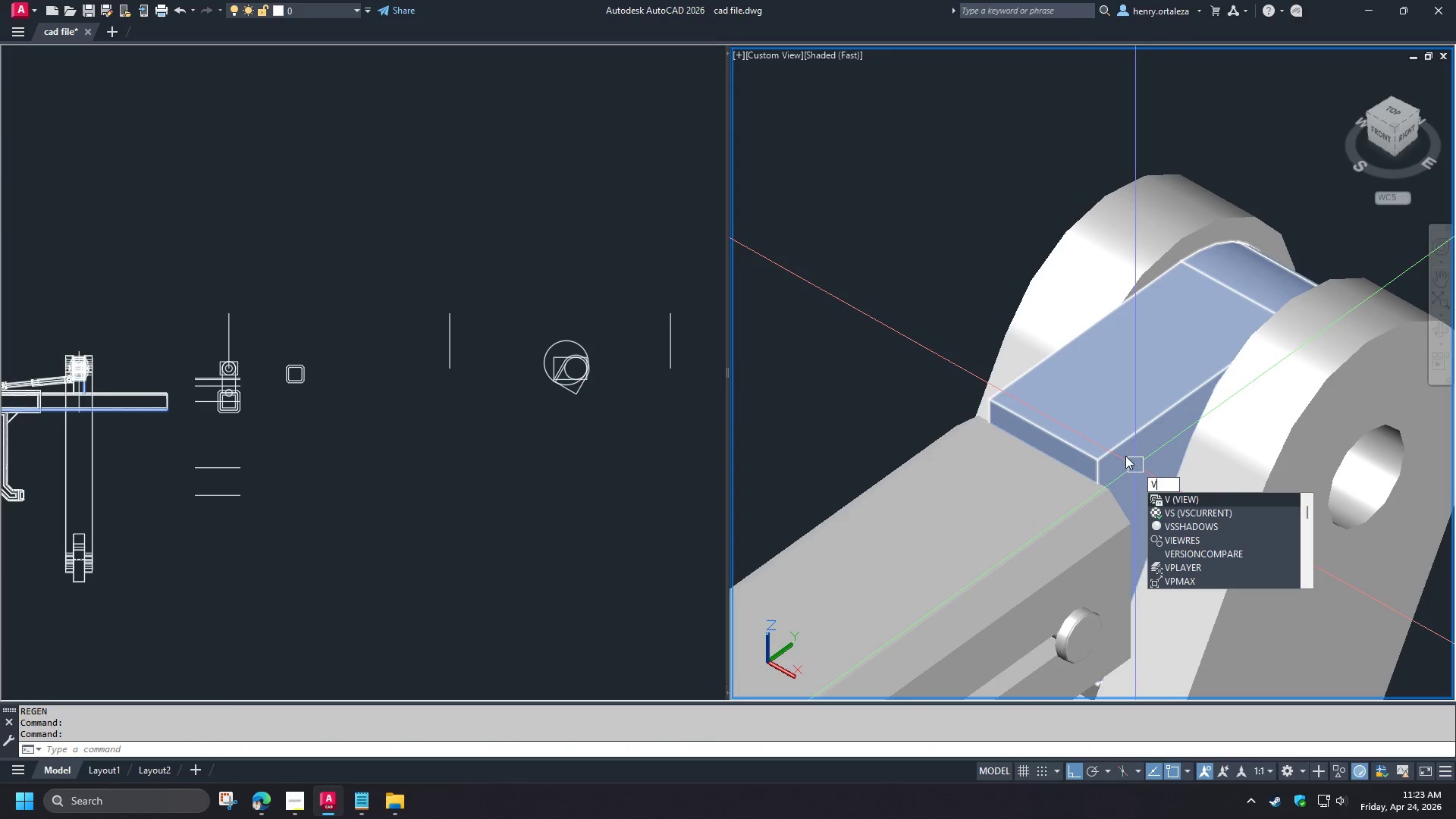 
key(Escape)
 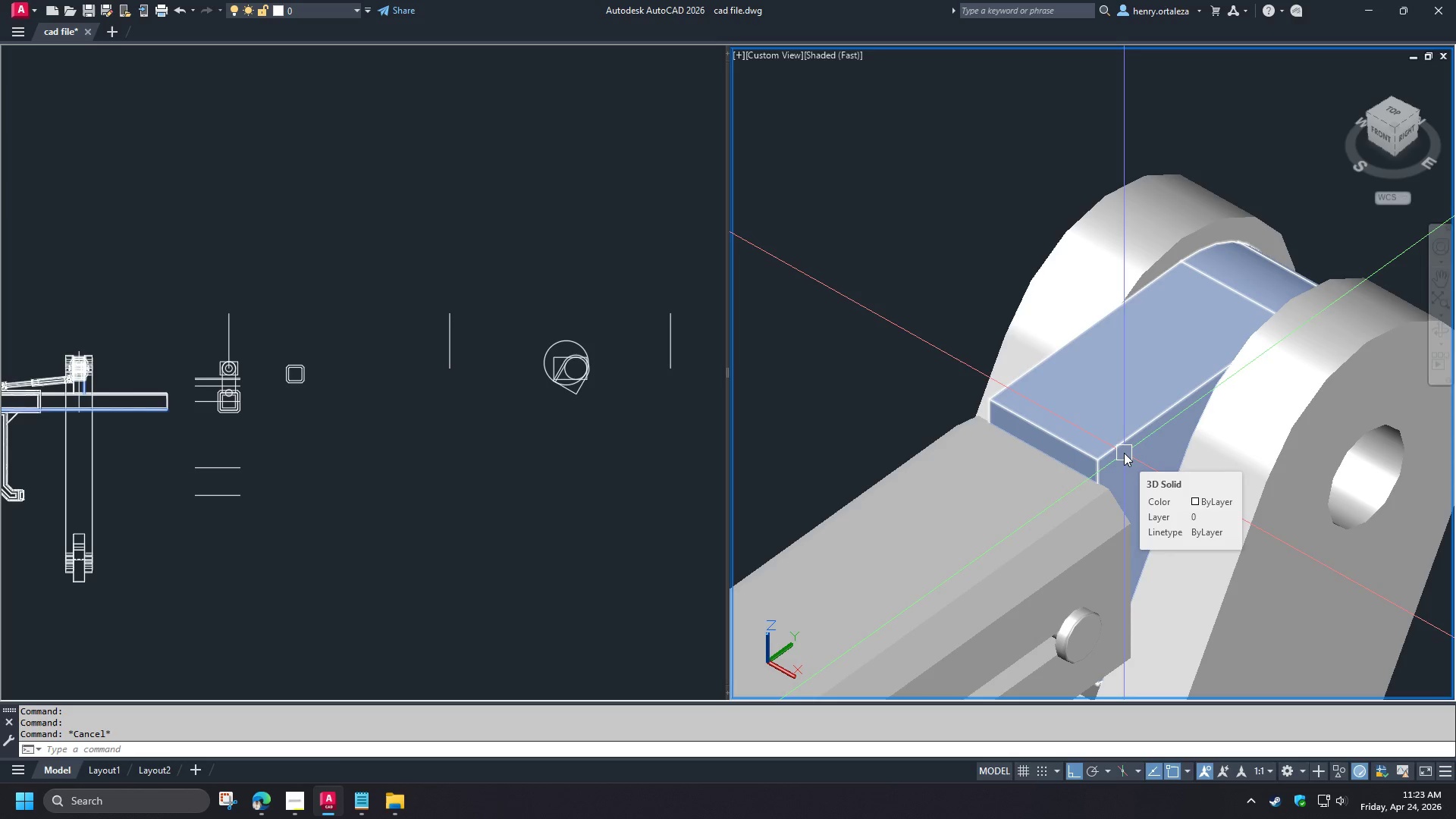 
key(I)
 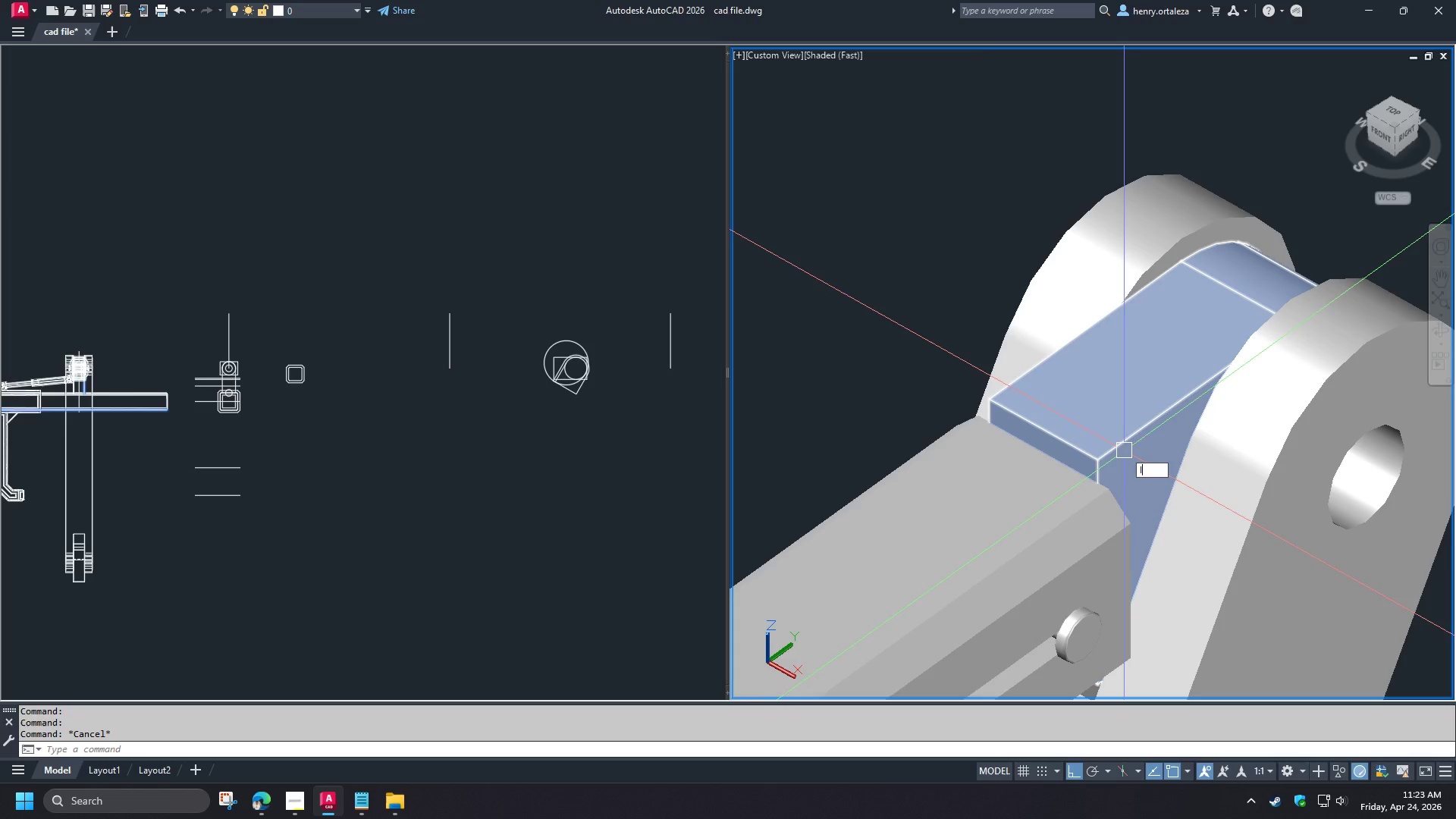 
key(Escape)
type(uni )
 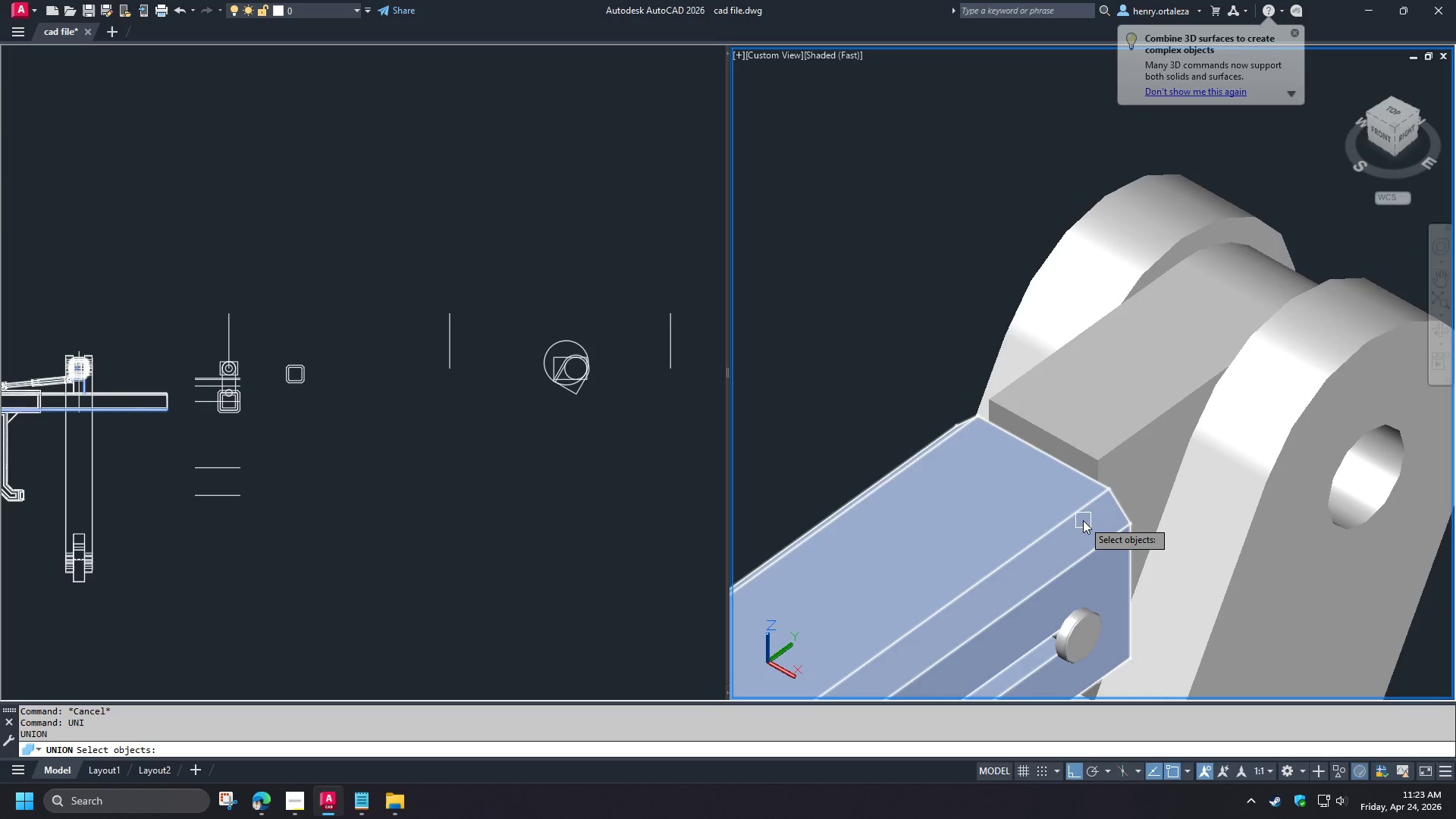 
left_click([1083, 520])
 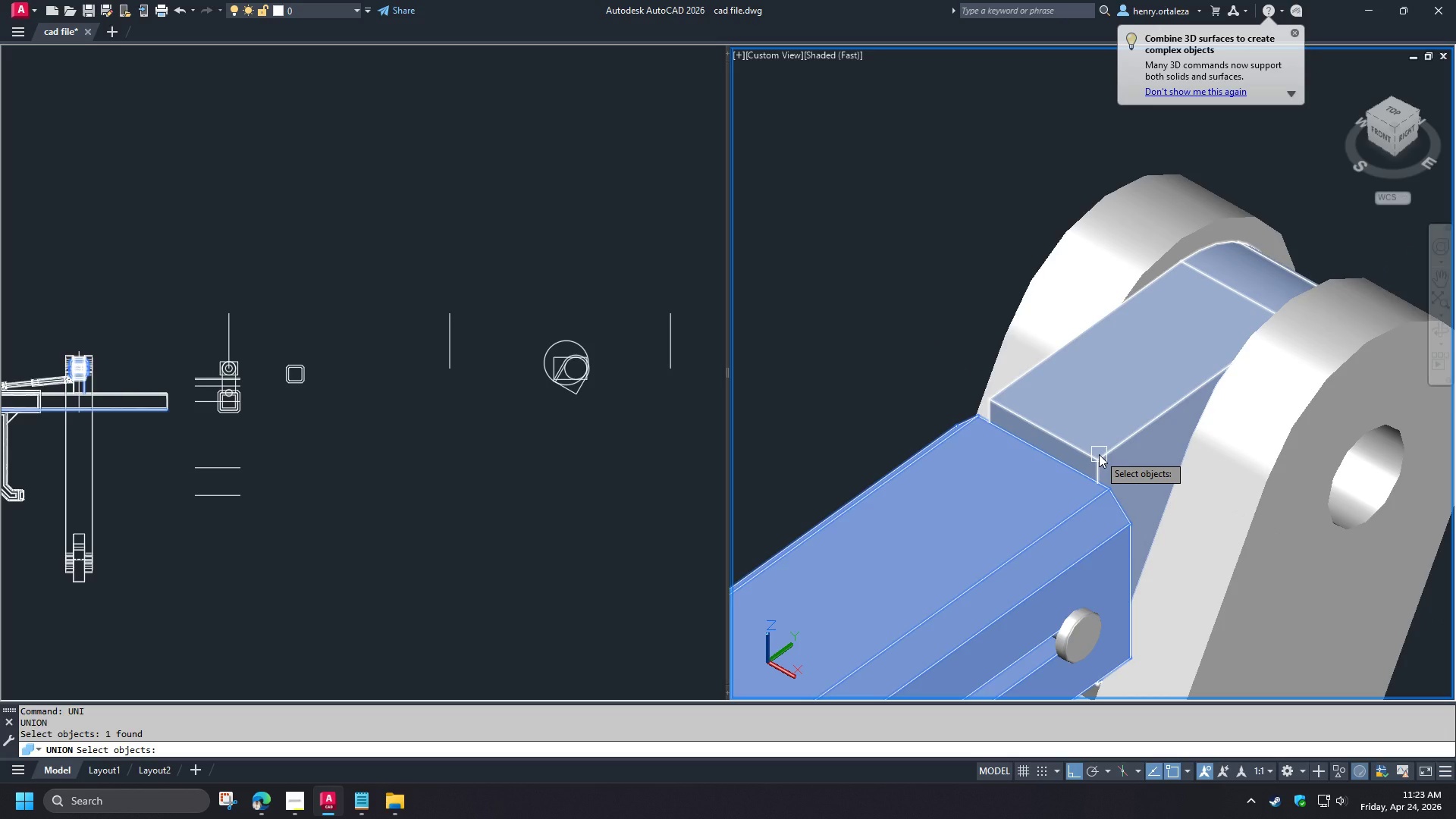 
left_click([1099, 454])
 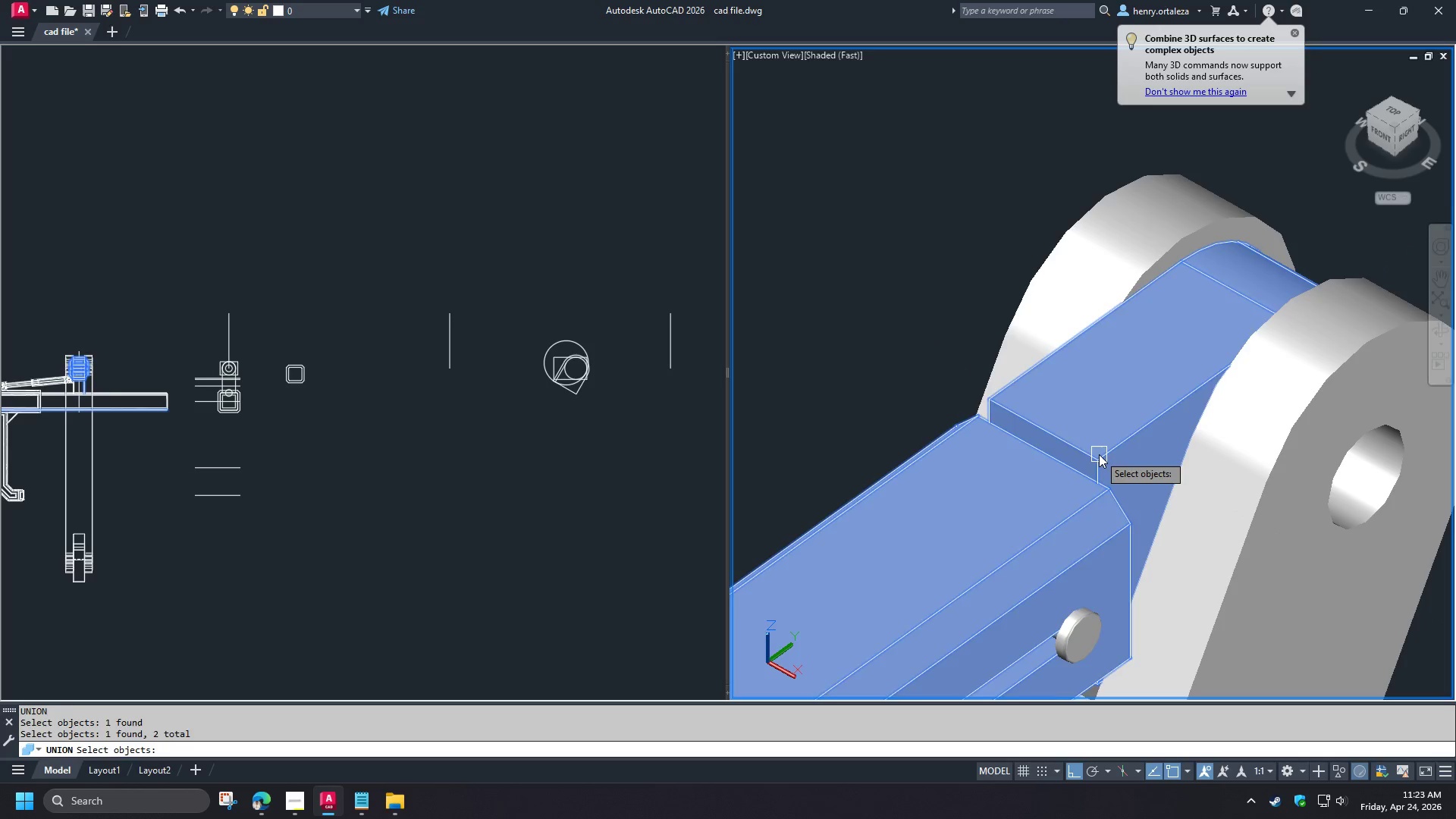 
key(Space)
 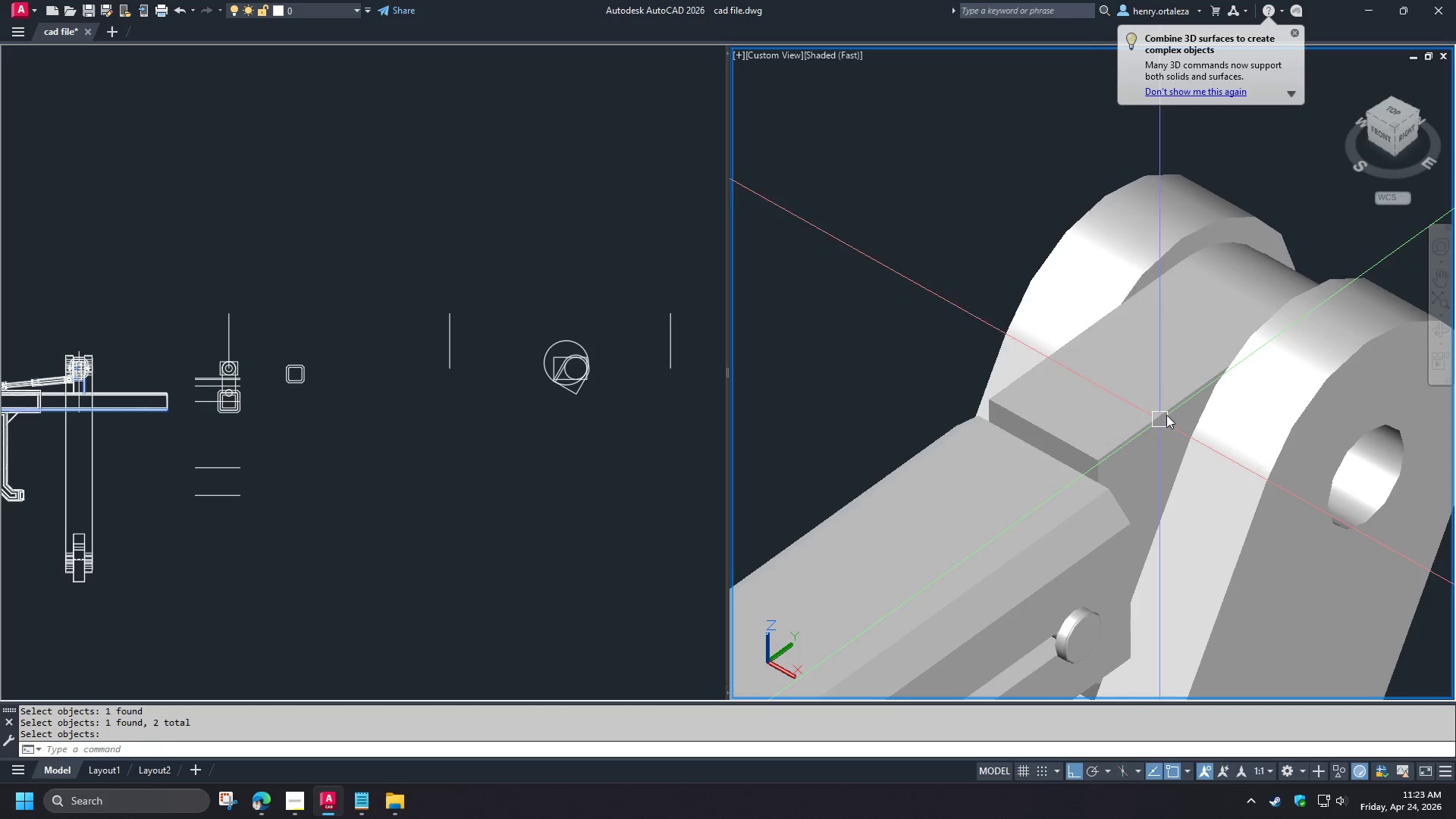 
scroll: coordinate [1173, 410], scroll_direction: down, amount: 3.0
 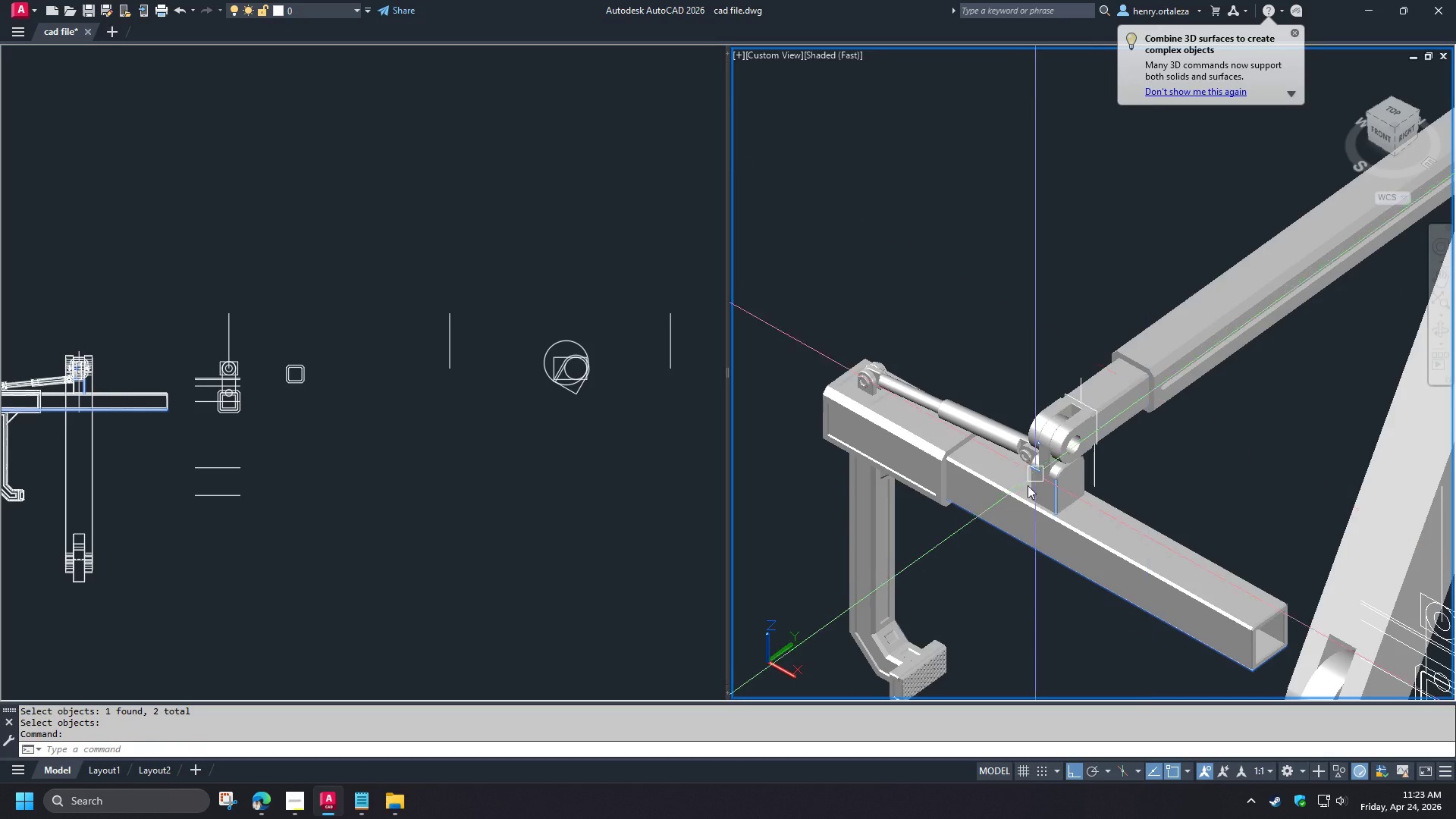 
scroll: coordinate [1148, 377], scroll_direction: up, amount: 3.0
 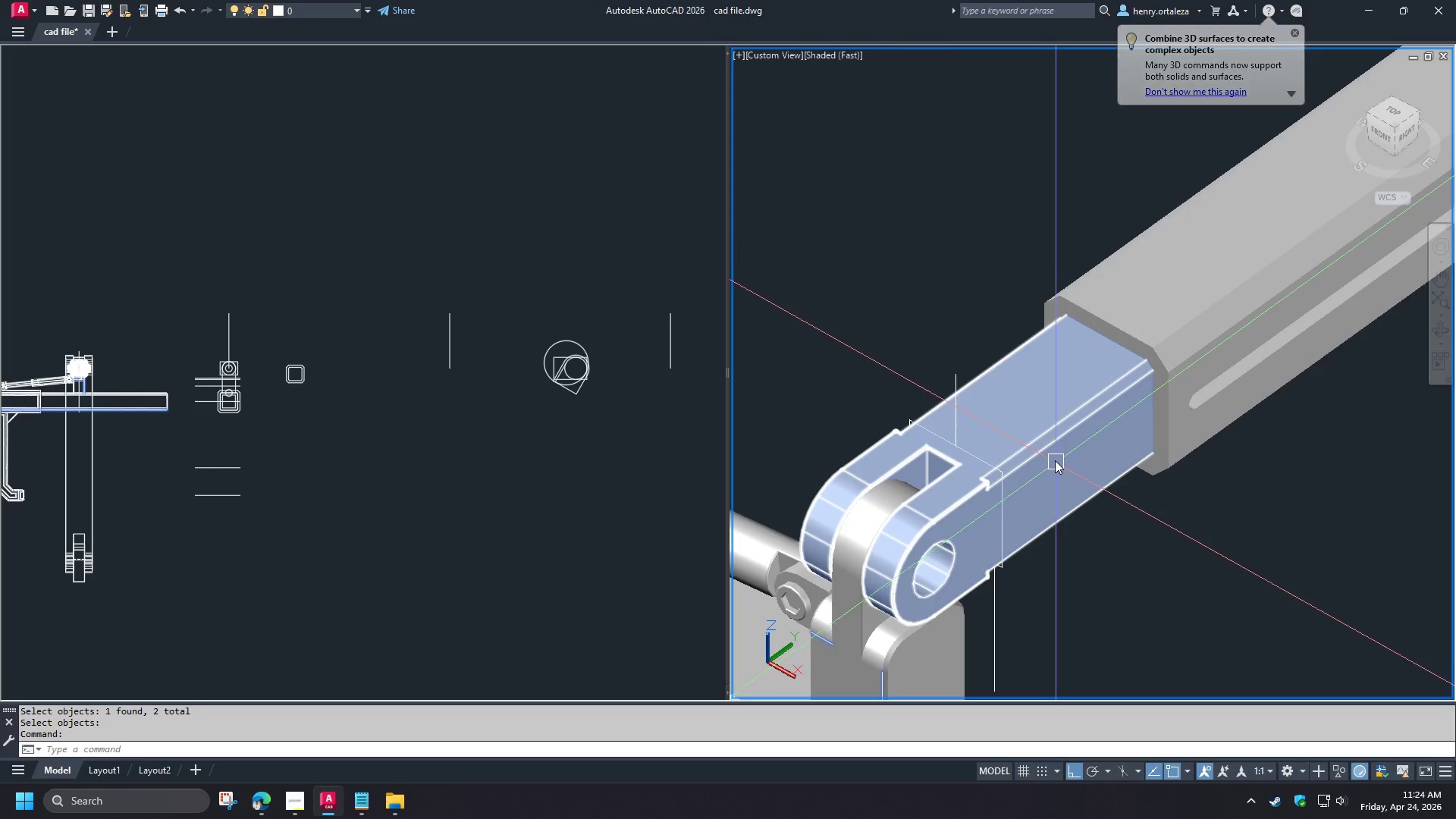 
scroll: coordinate [1050, 465], scroll_direction: down, amount: 4.0
 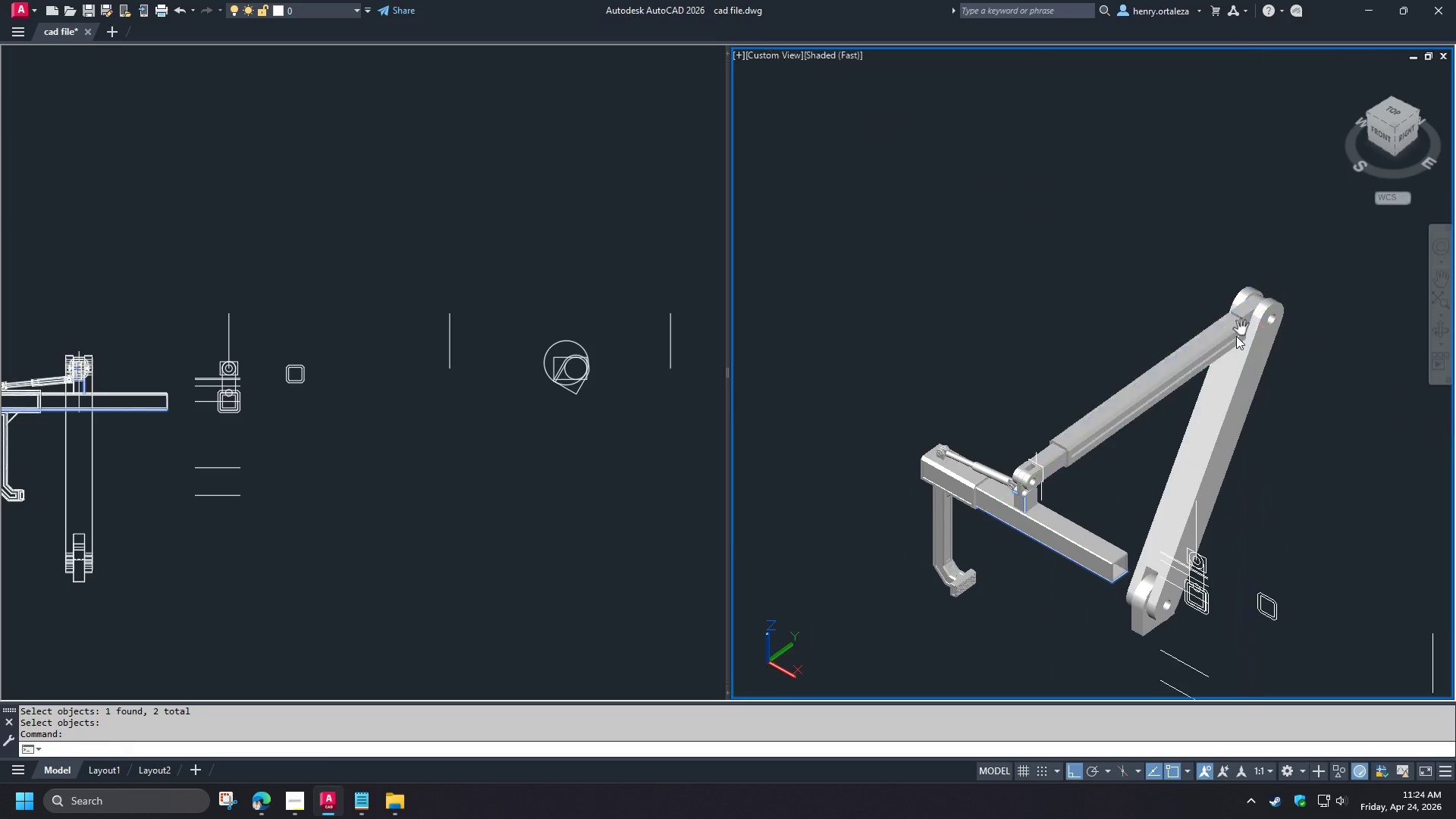 
scroll: coordinate [990, 469], scroll_direction: up, amount: 11.0
 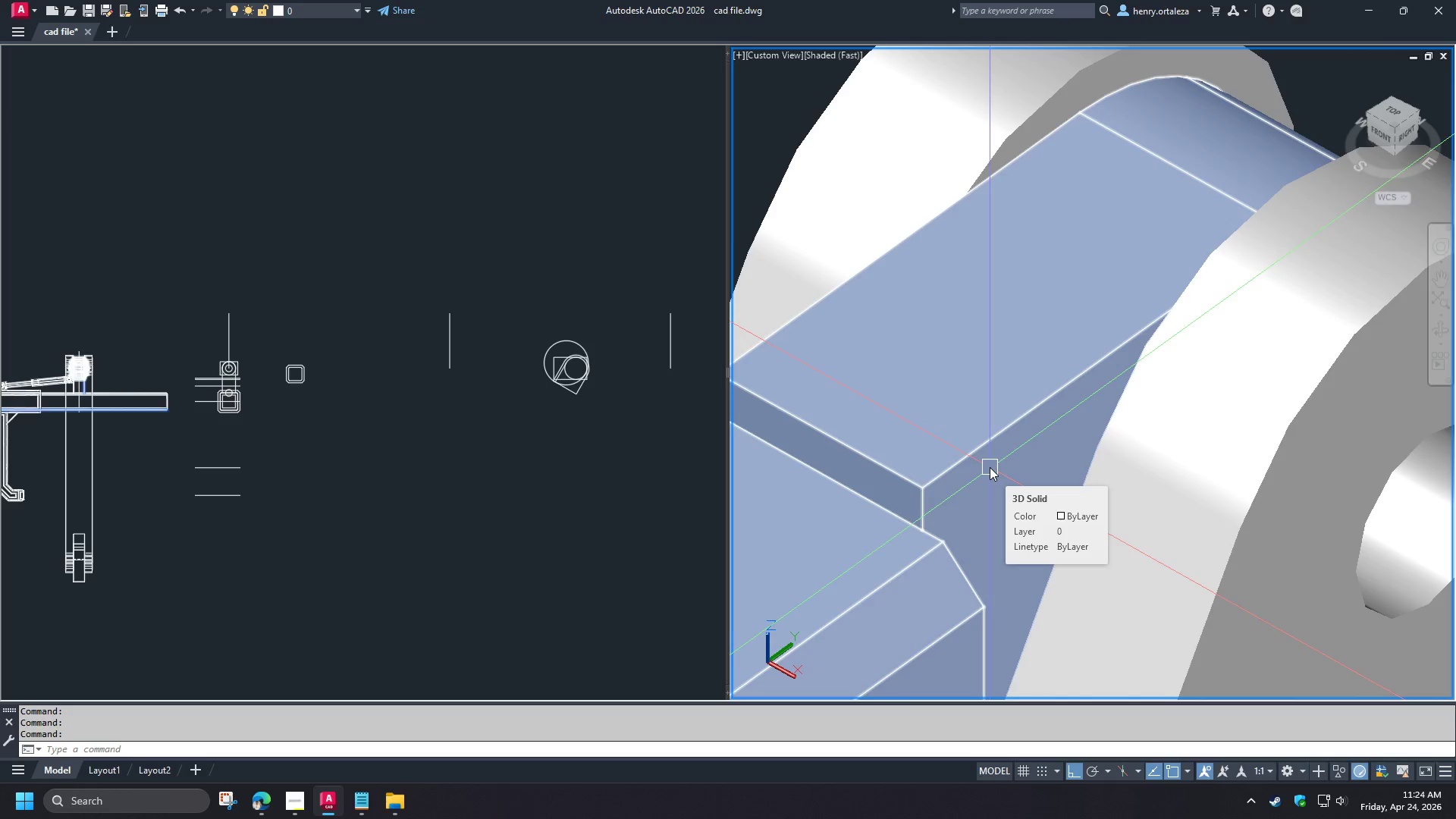 
scroll: coordinate [991, 457], scroll_direction: down, amount: 5.0
 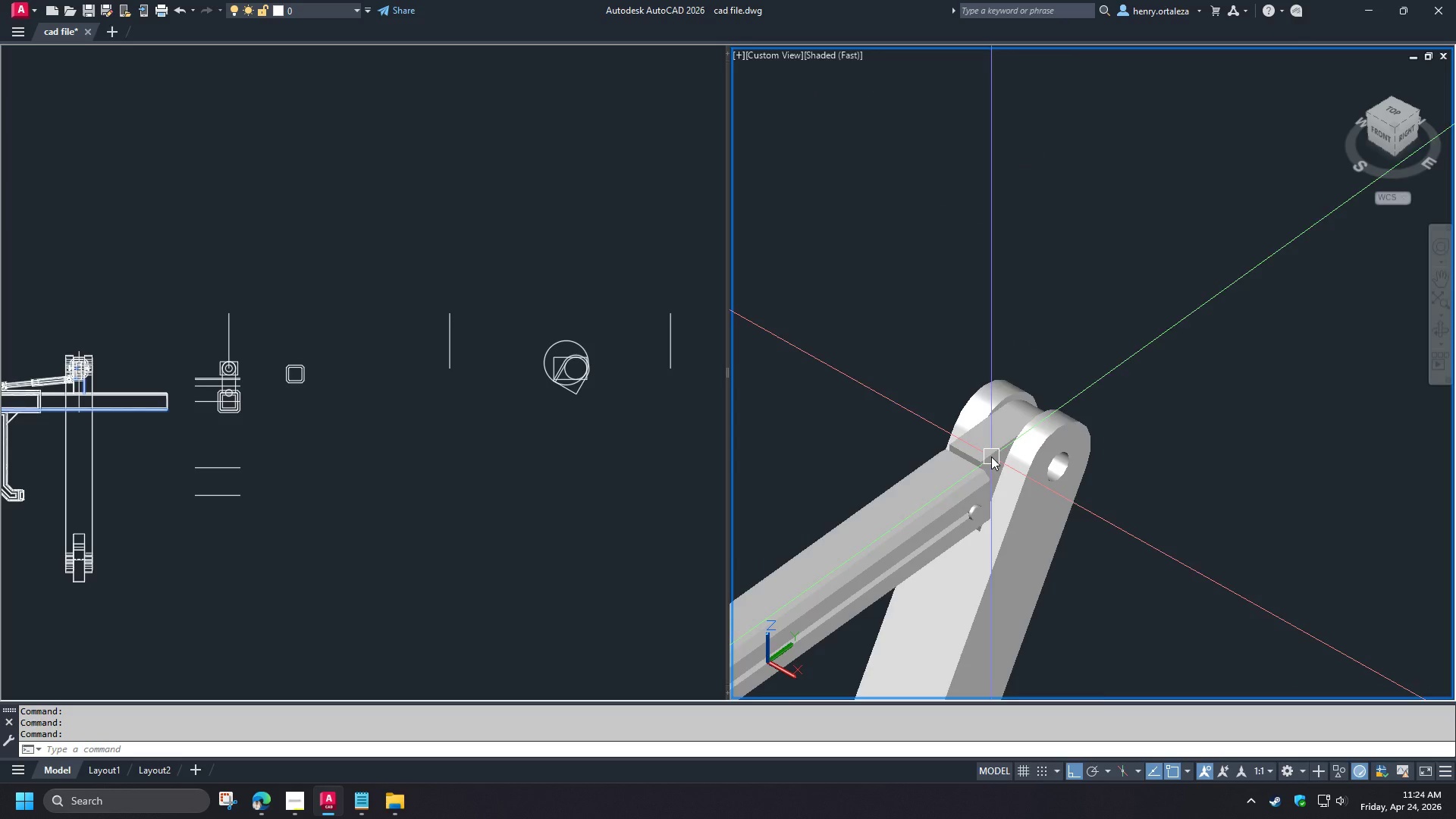 
scroll: coordinate [992, 461], scroll_direction: up, amount: 5.0
 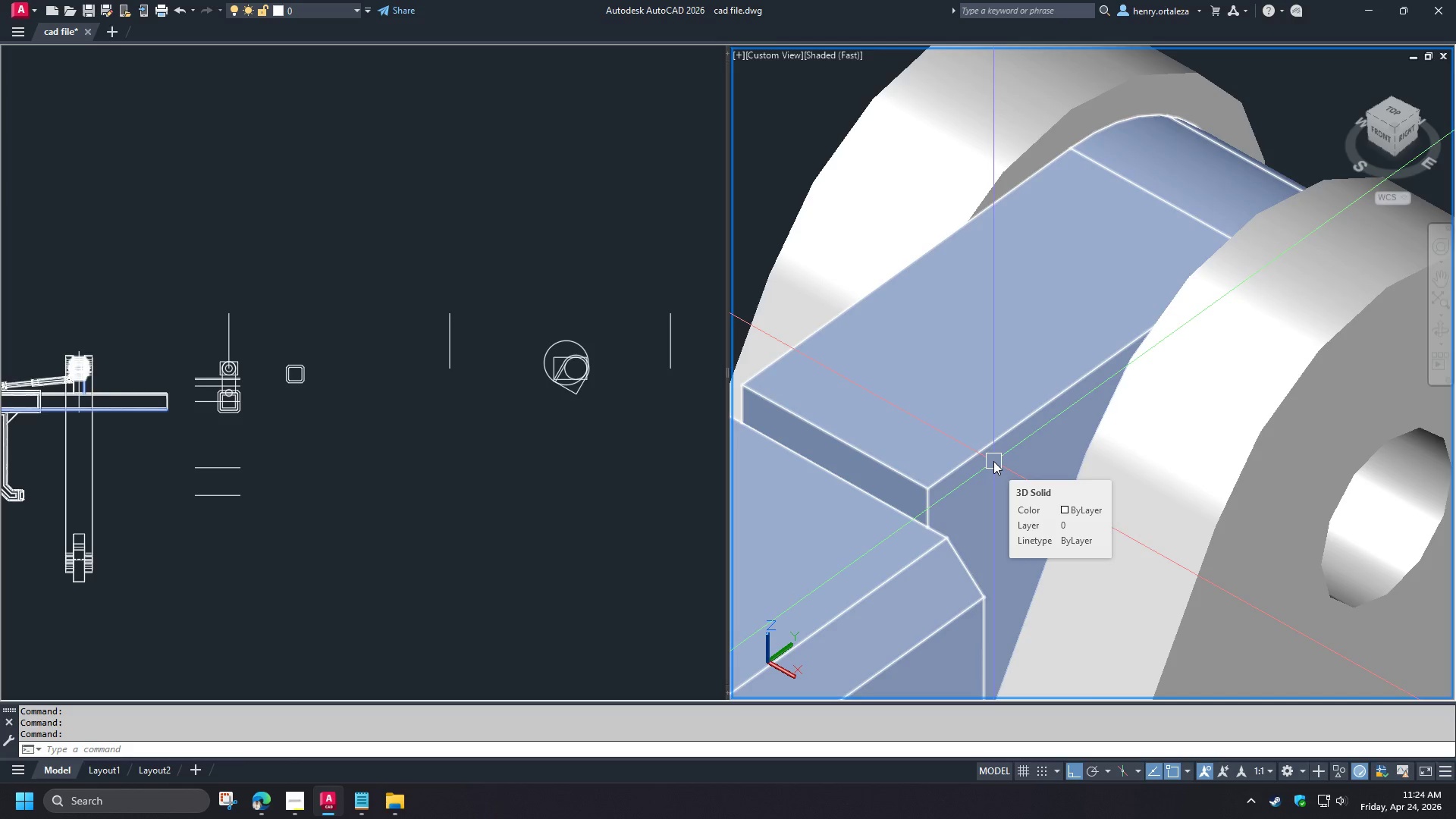 
type(fil)
 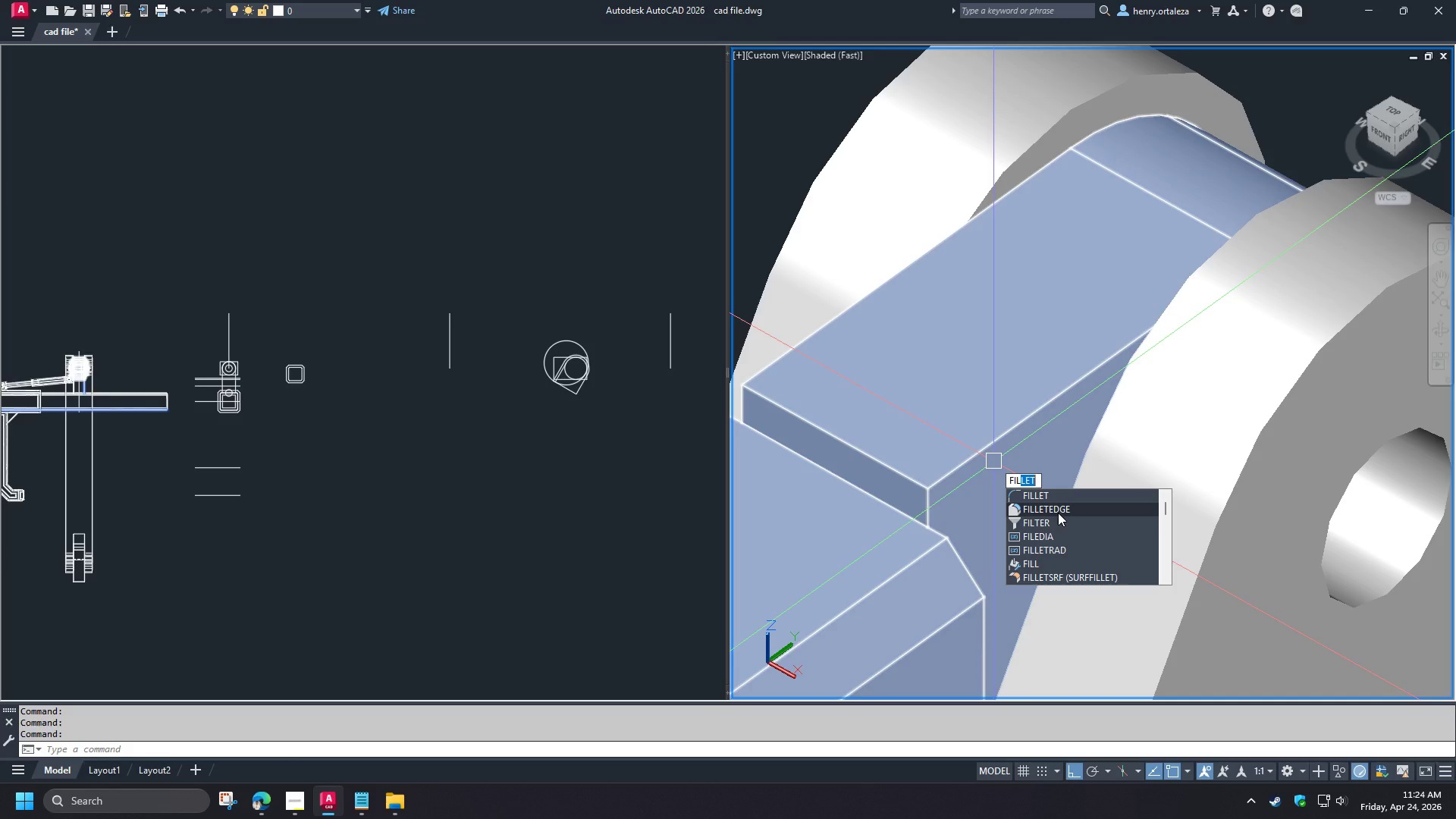 
left_click([1058, 513])
 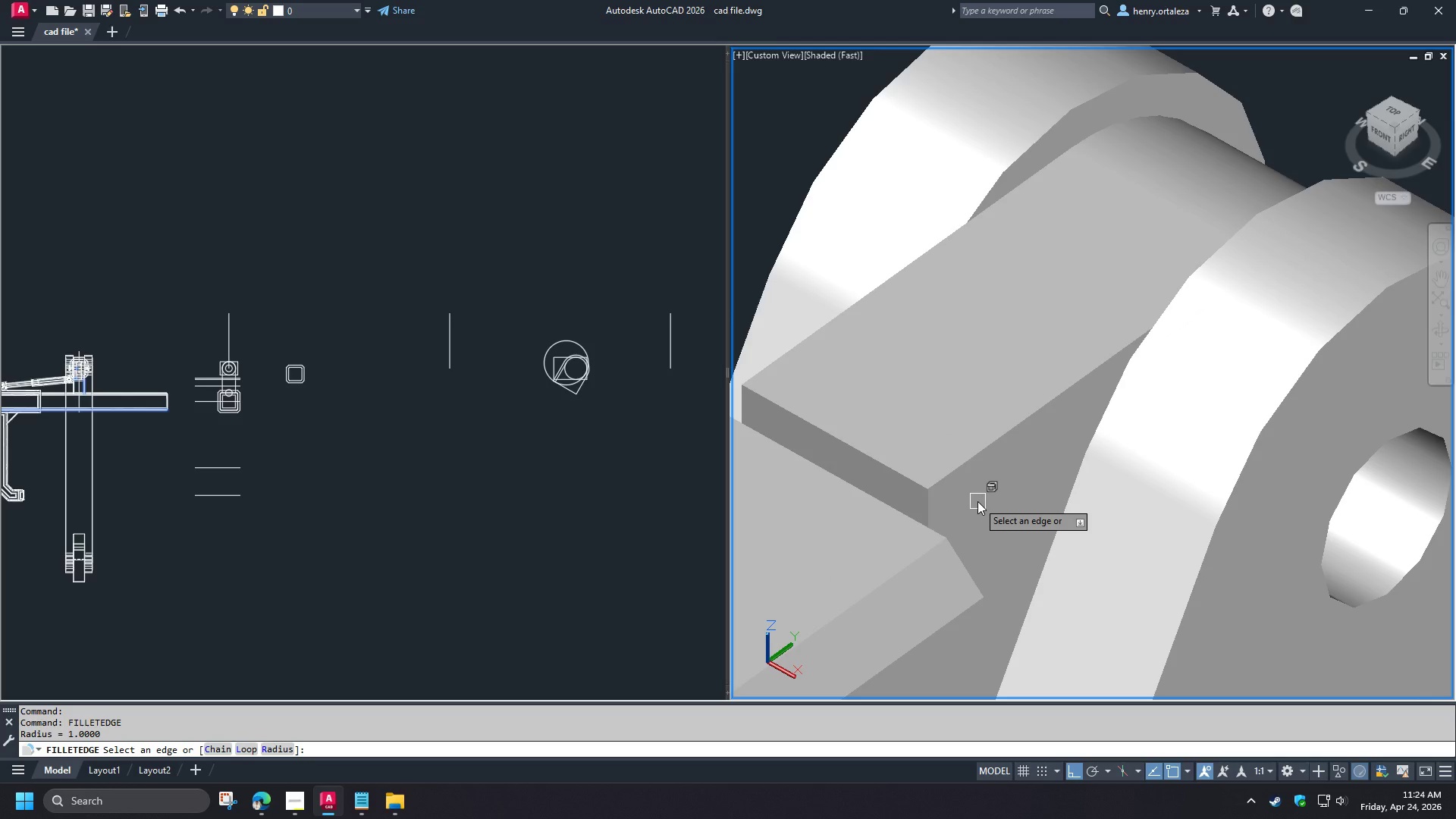 
key(Escape)
type(vs 2 )
 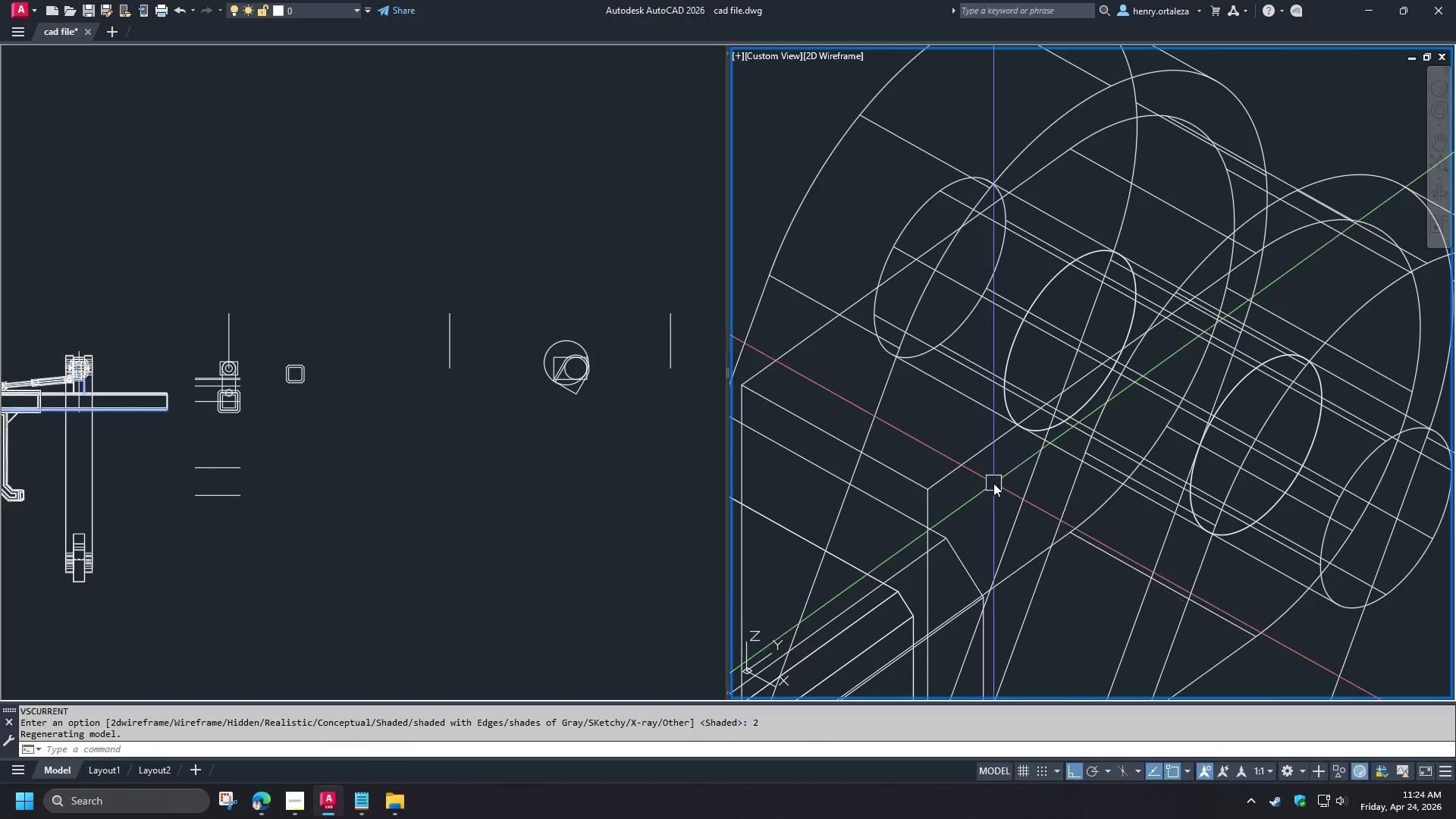 
scroll: coordinate [993, 483], scroll_direction: down, amount: 1.0
 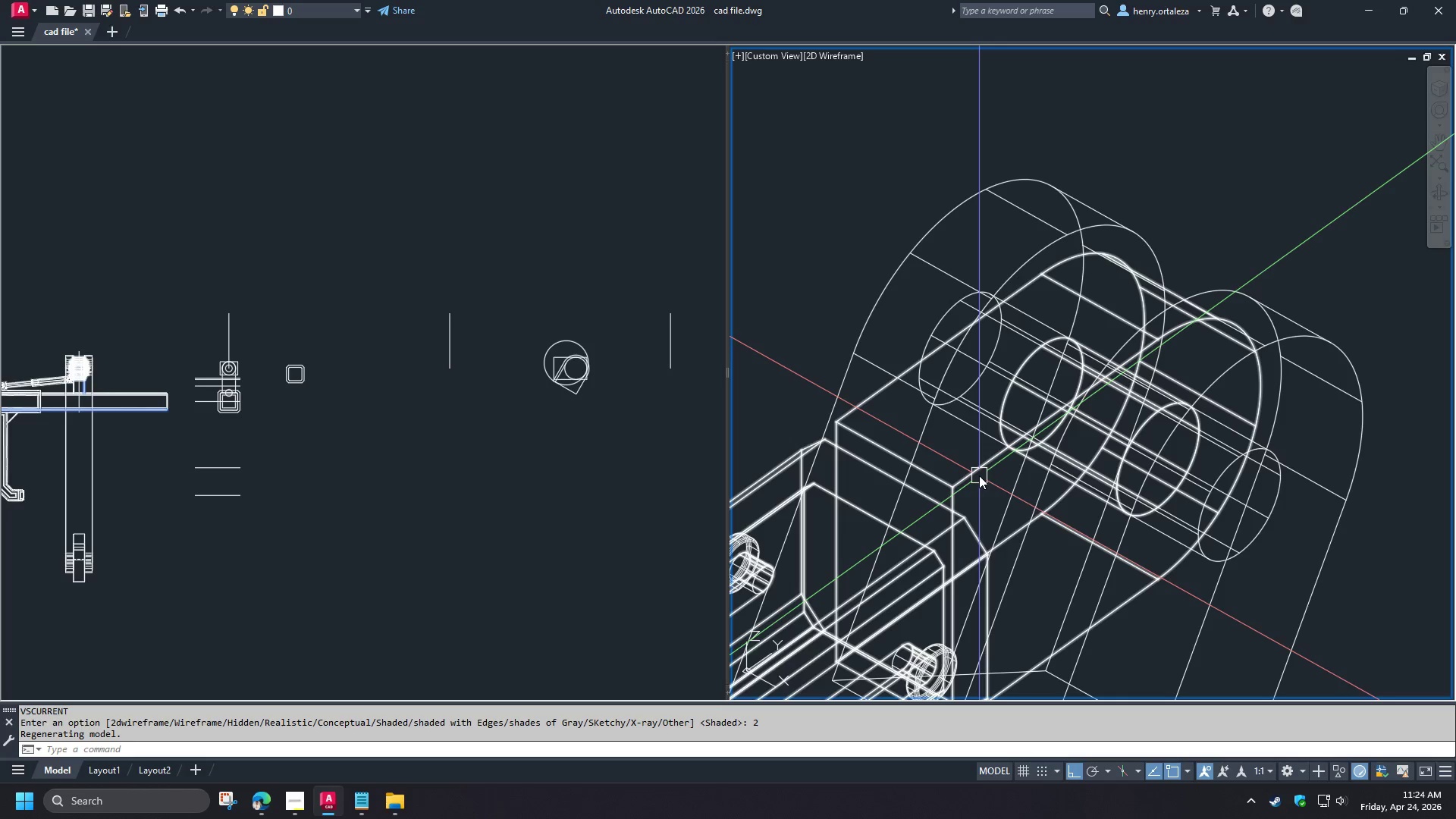 
left_click([979, 475])
 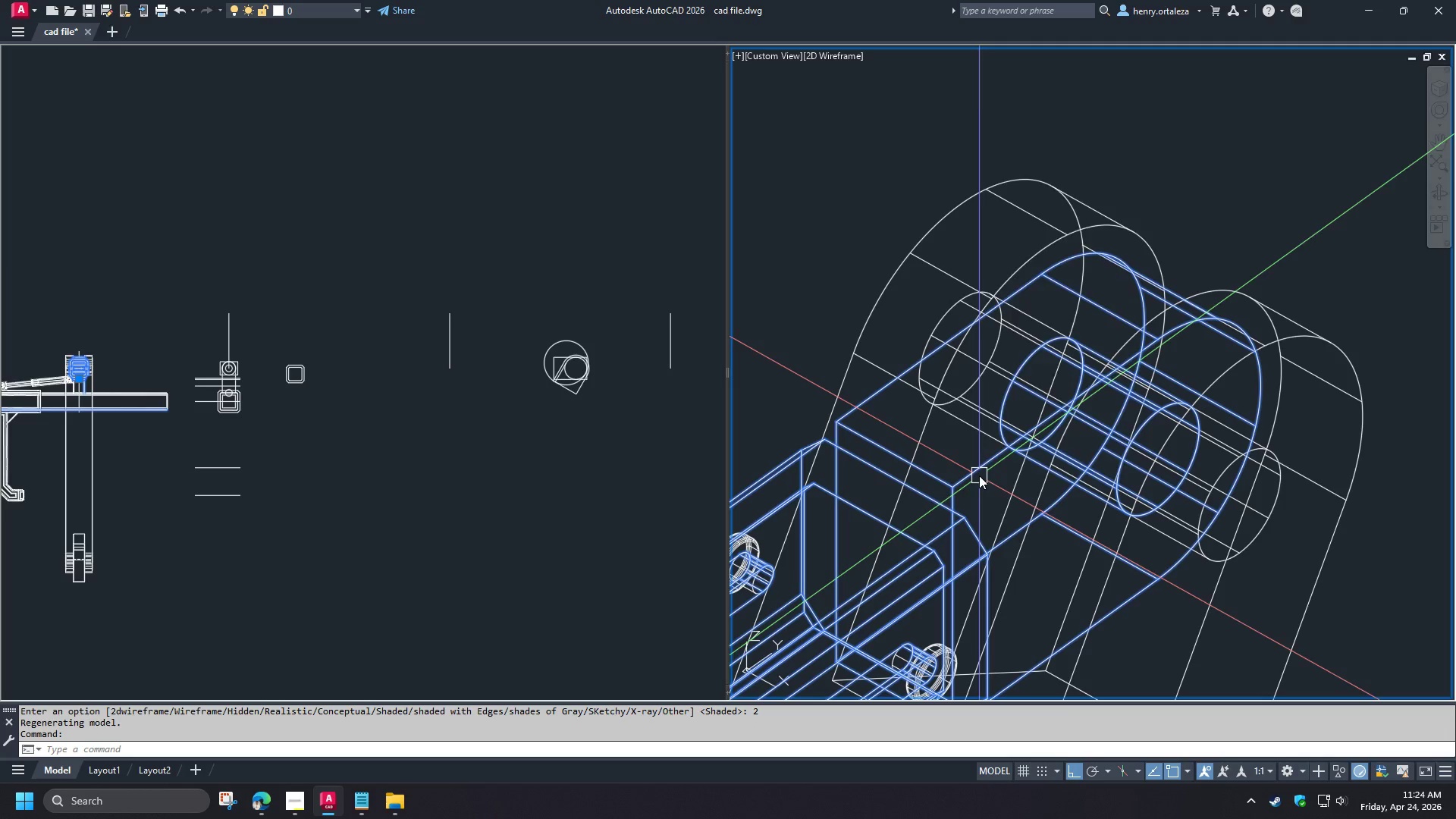 
right_click([979, 475])
 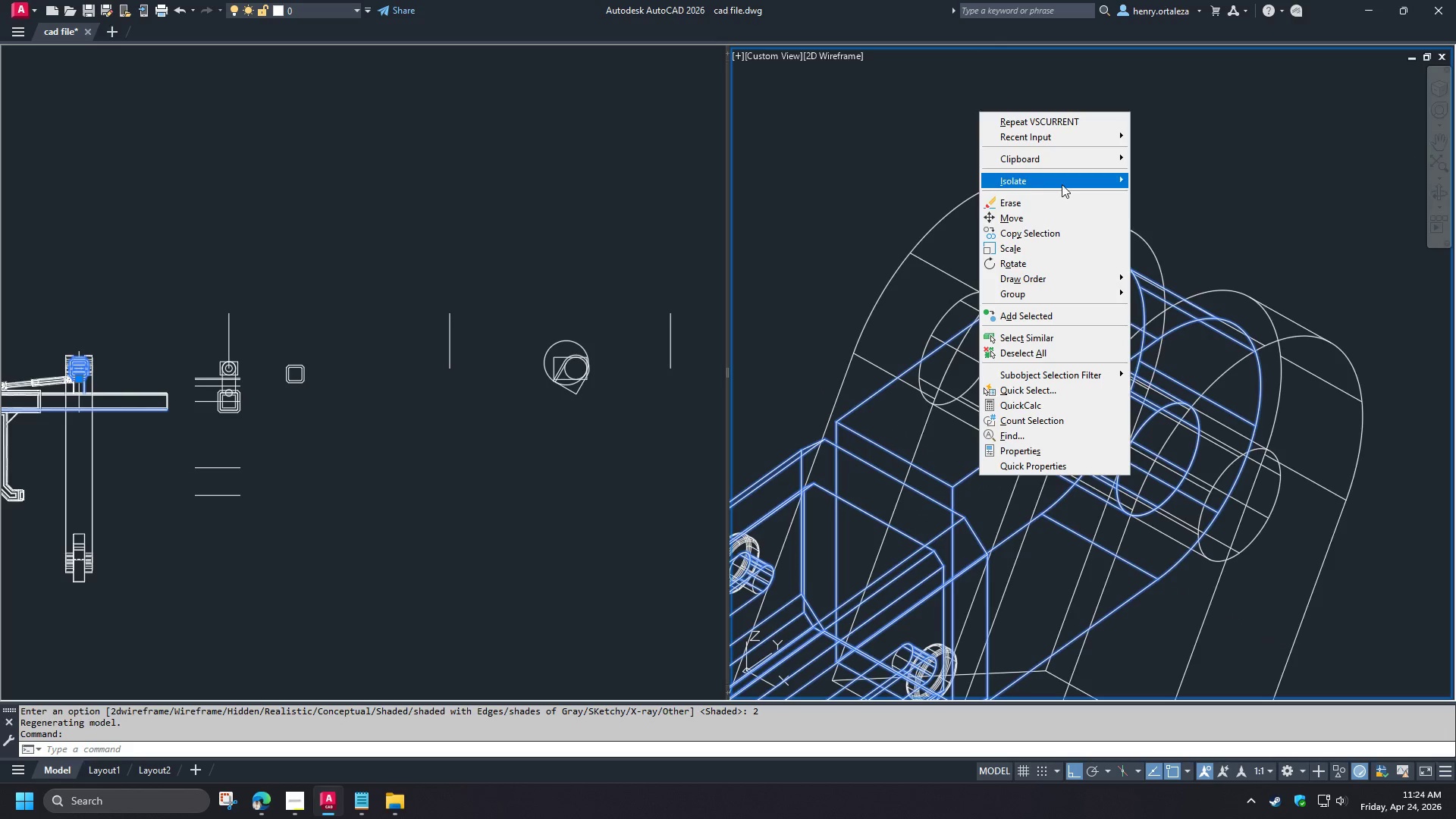 
left_click([1065, 183])
 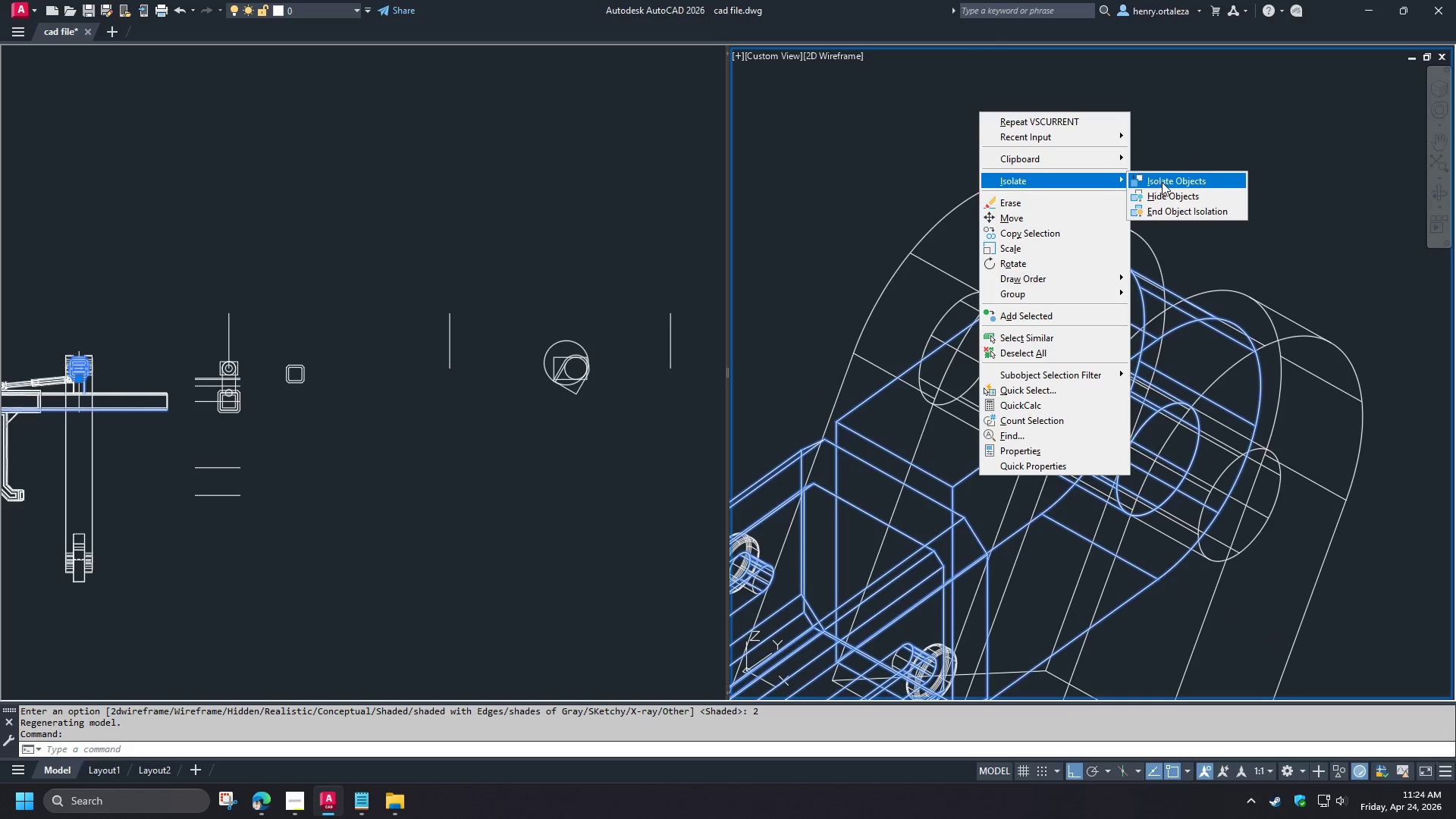 
left_click([1162, 182])
 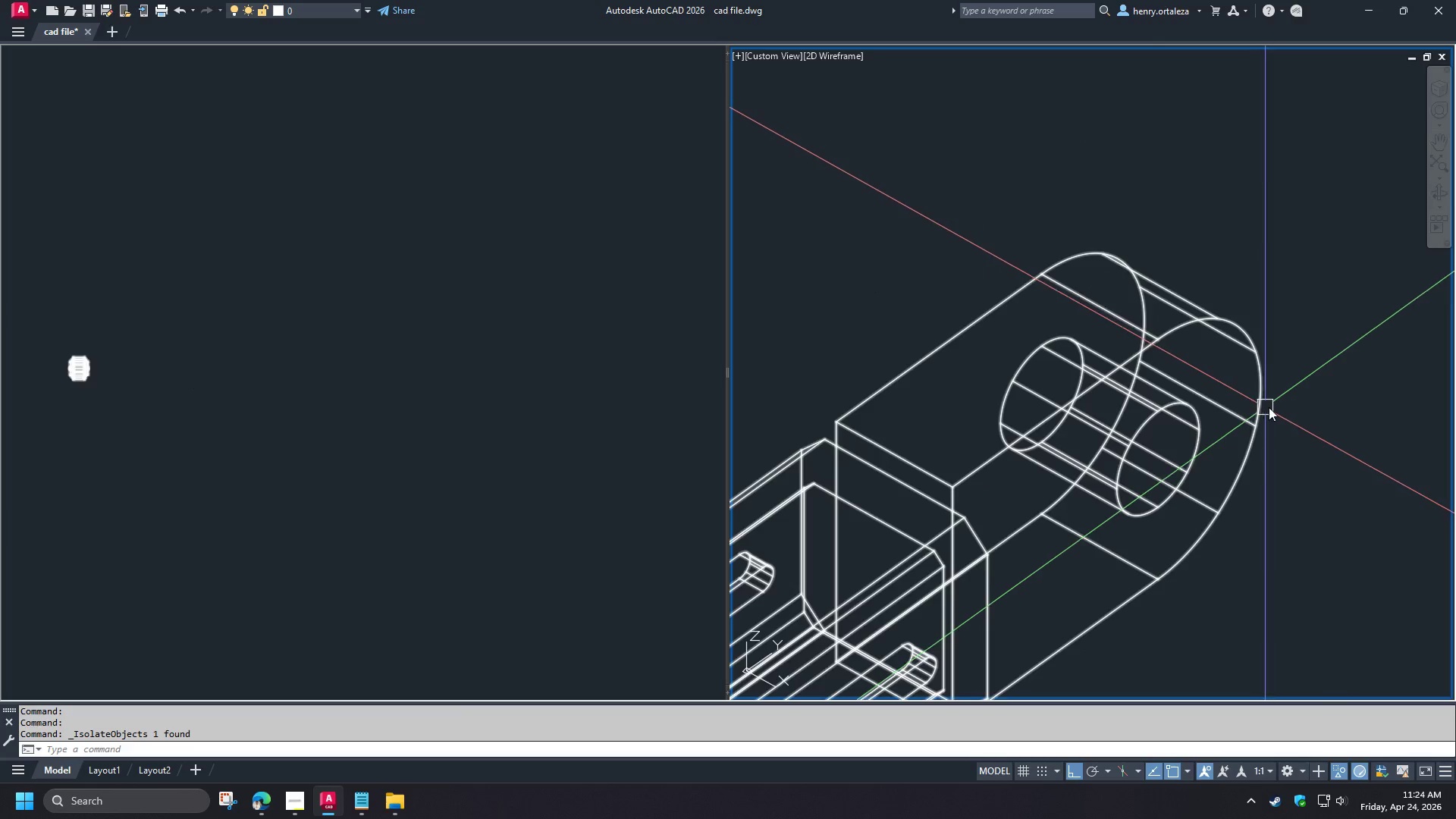 
type(fil)
 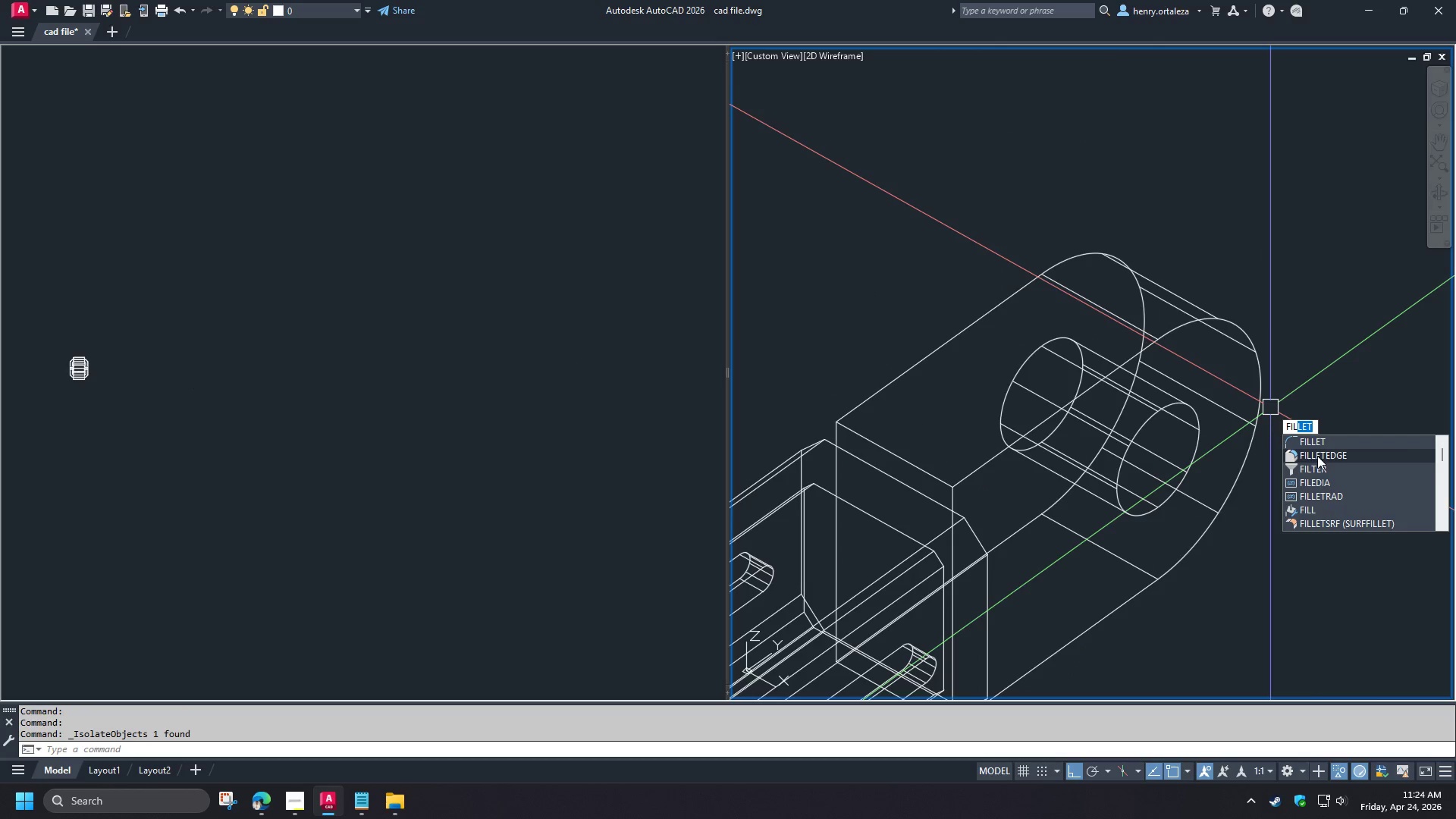 
left_click([1317, 456])
 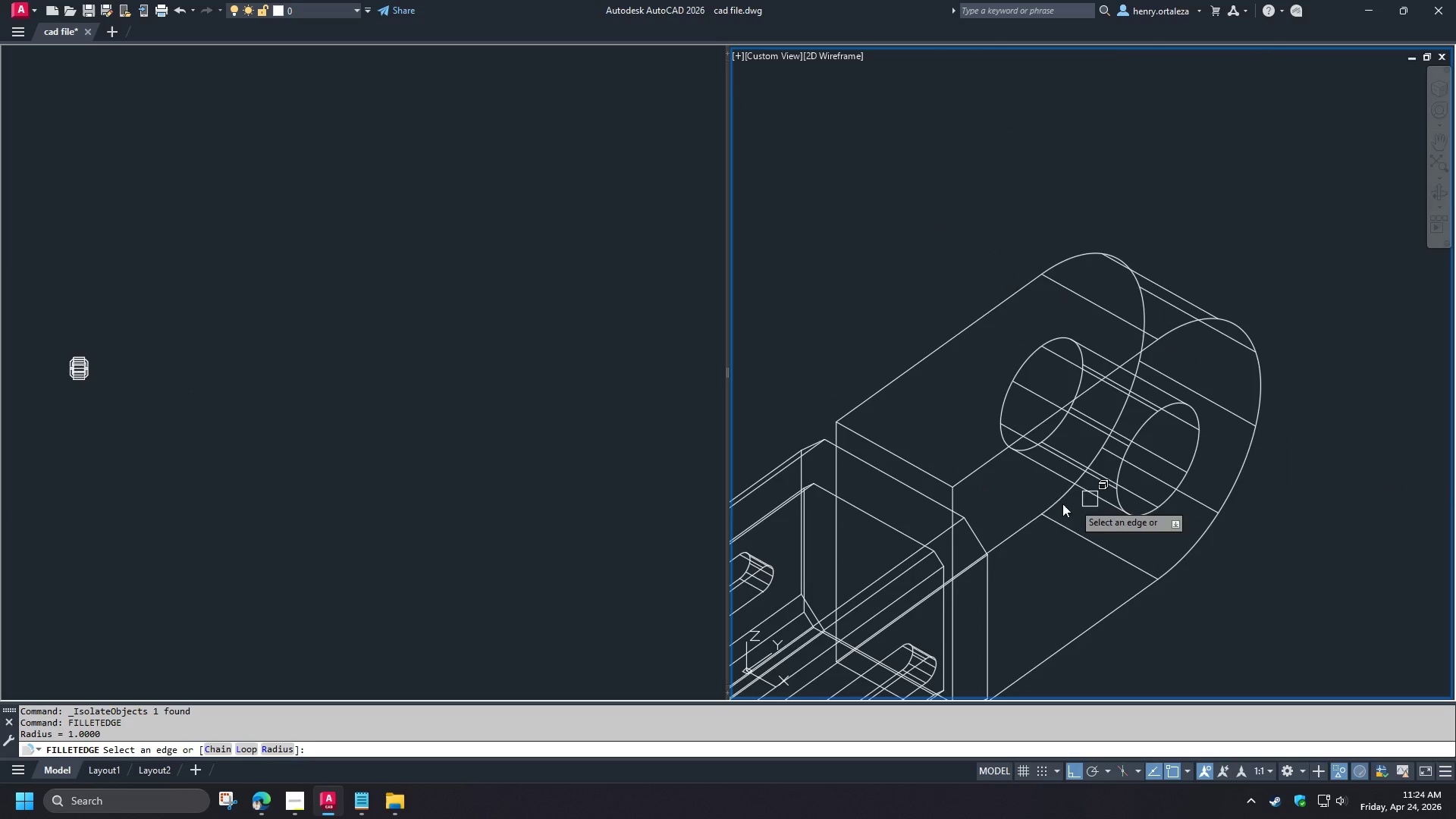 
key(C)
 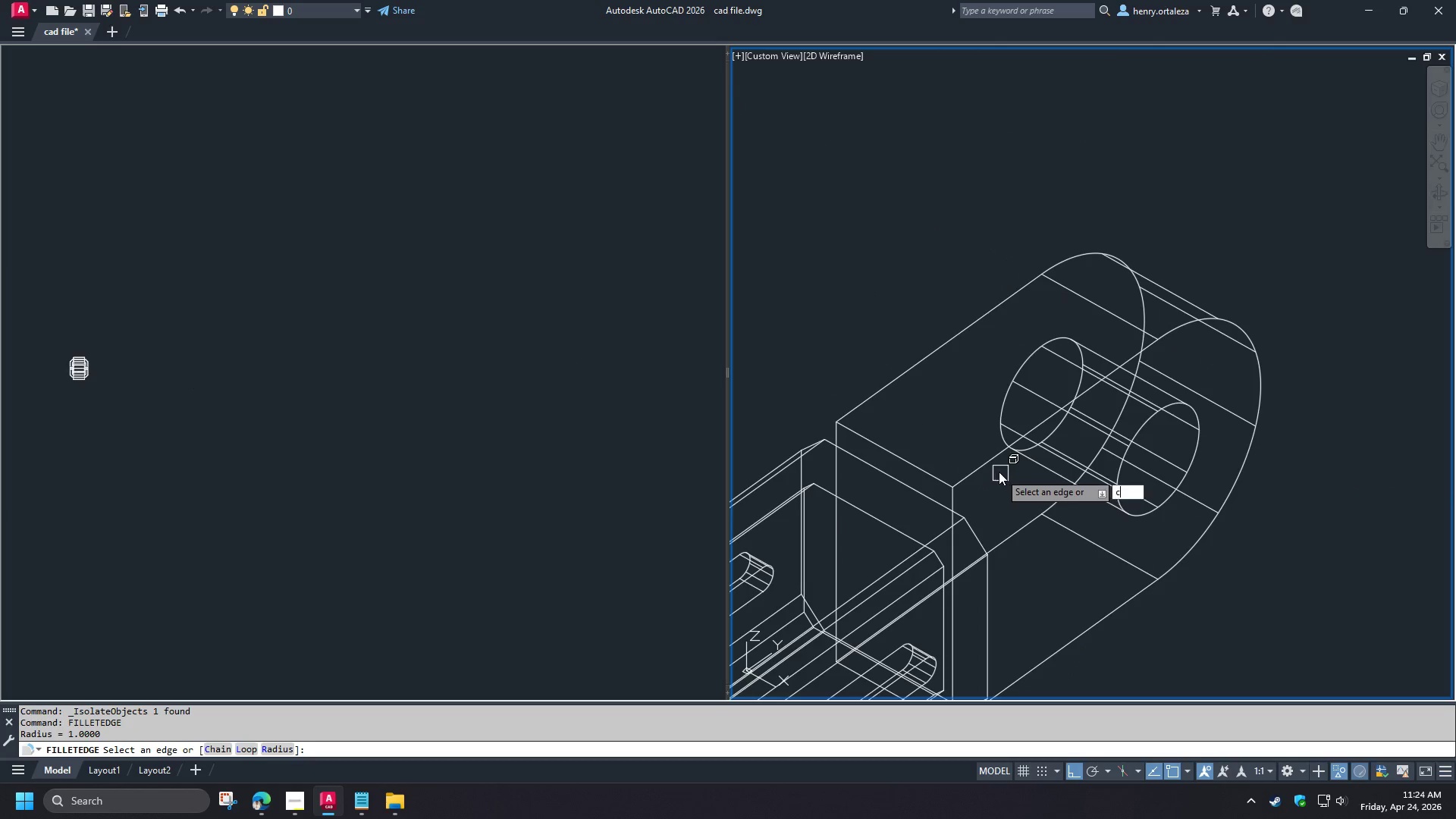 
key(Space)
 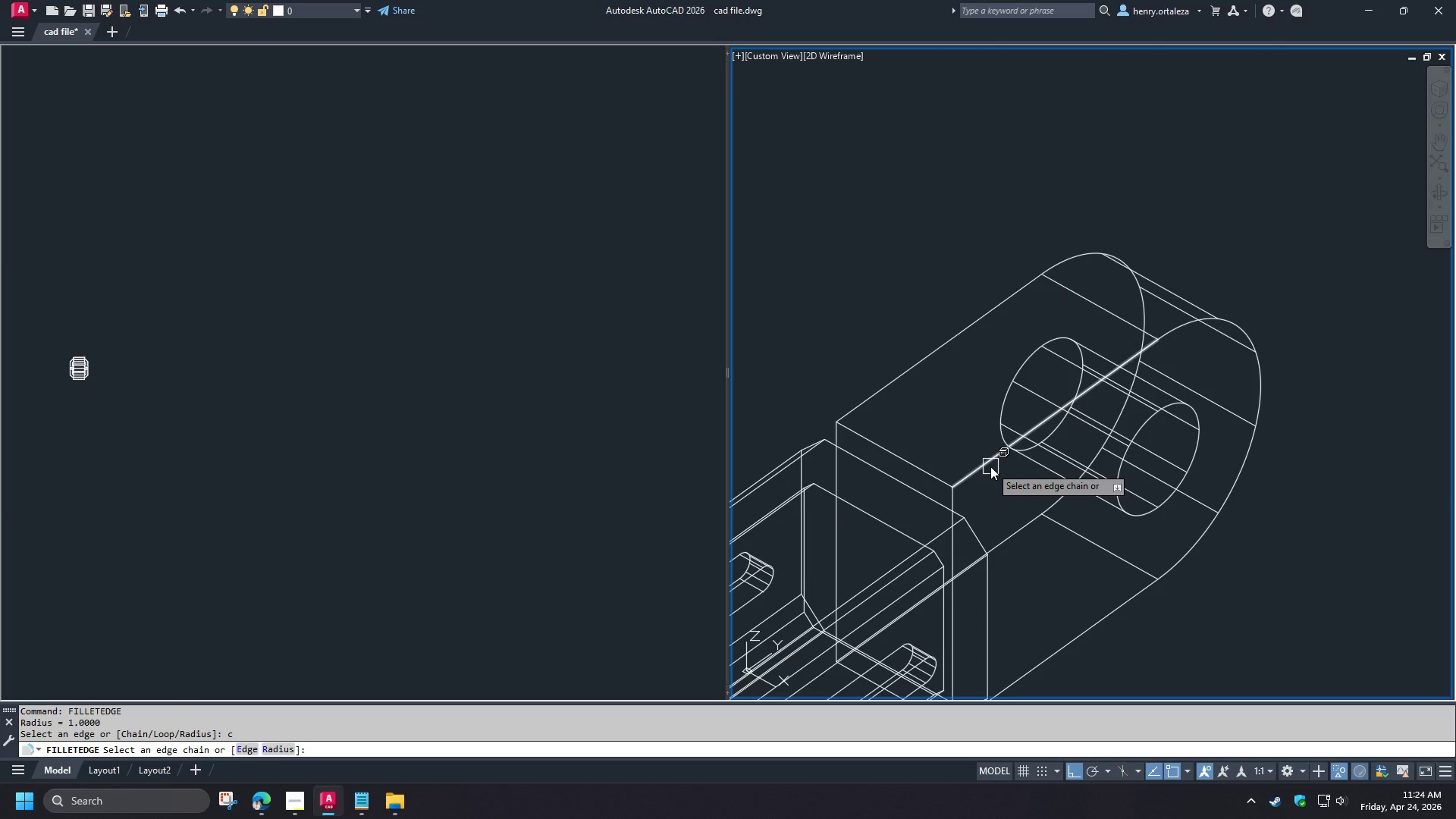 
left_click([990, 466])
 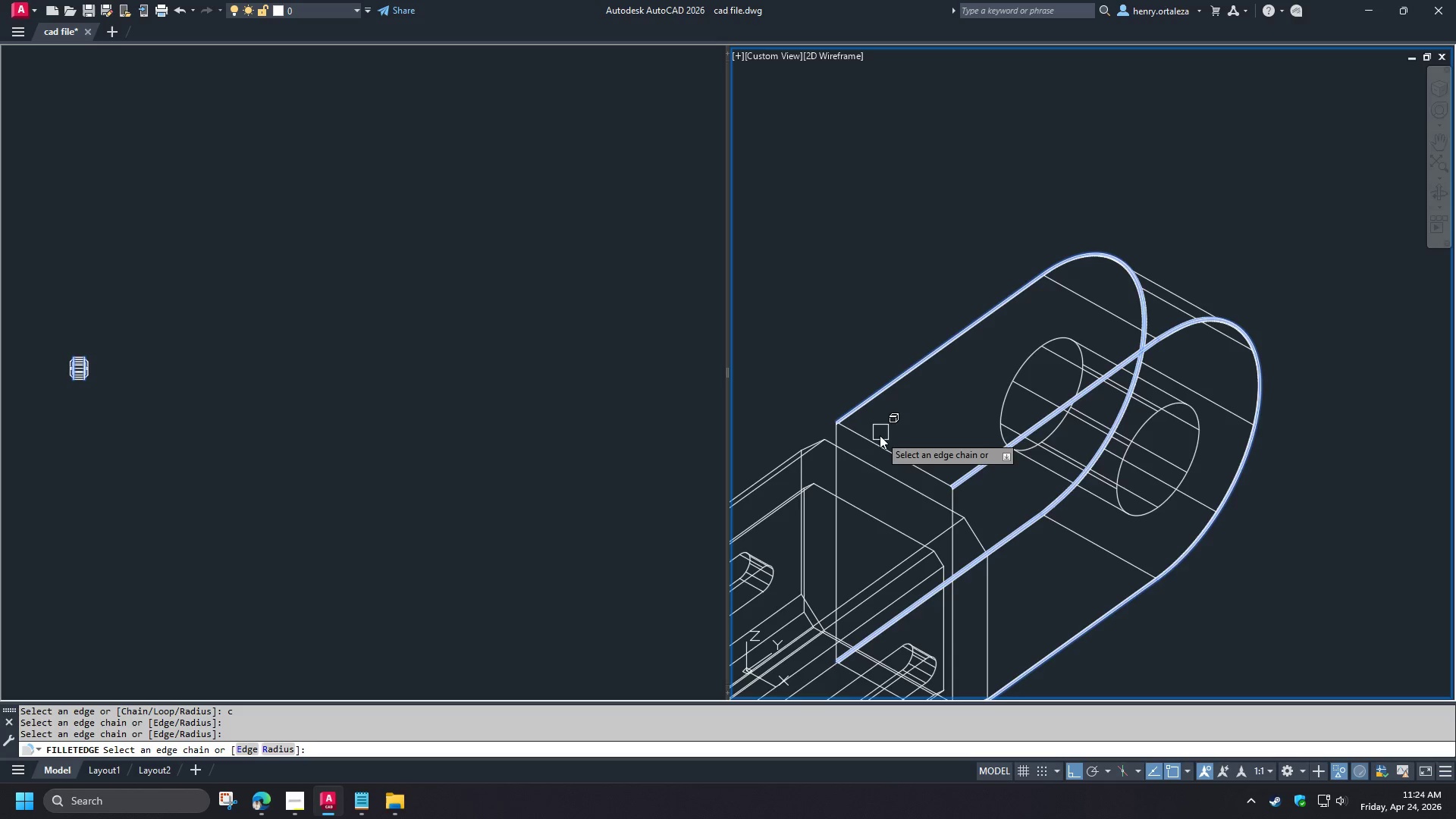 
left_click([876, 441])
 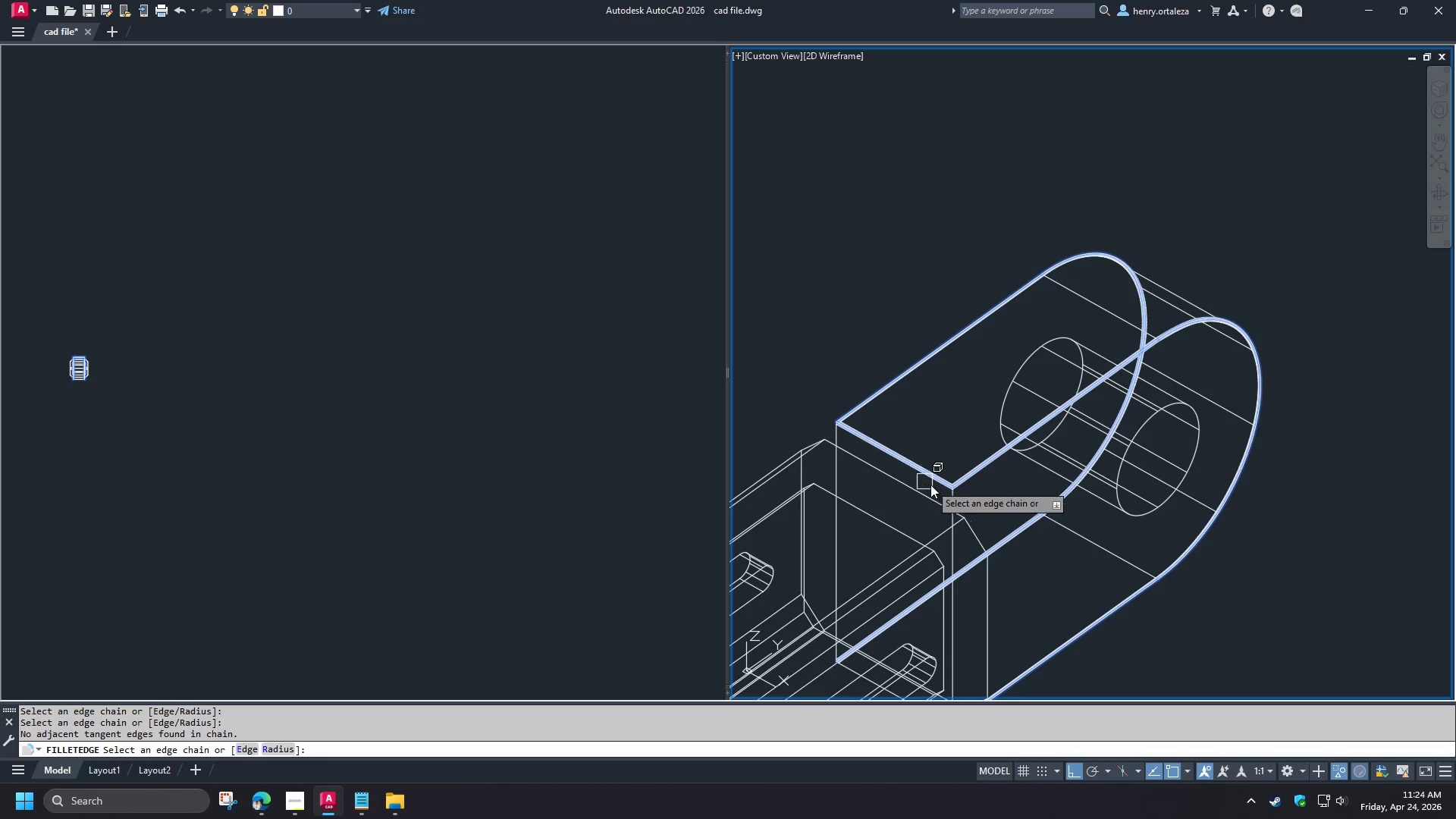 
scroll: coordinate [946, 492], scroll_direction: up, amount: 1.0
 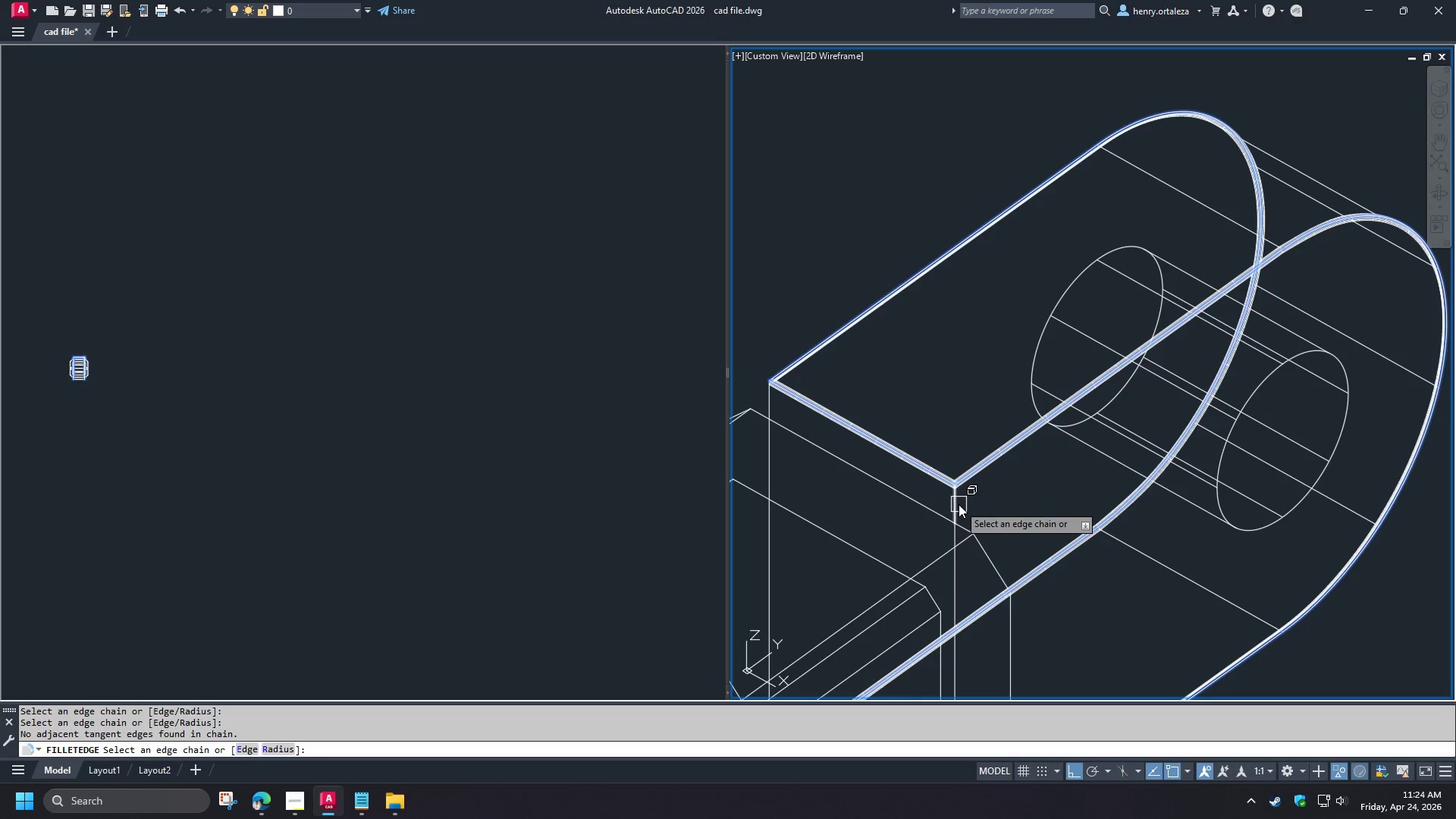 
left_click([959, 504])
 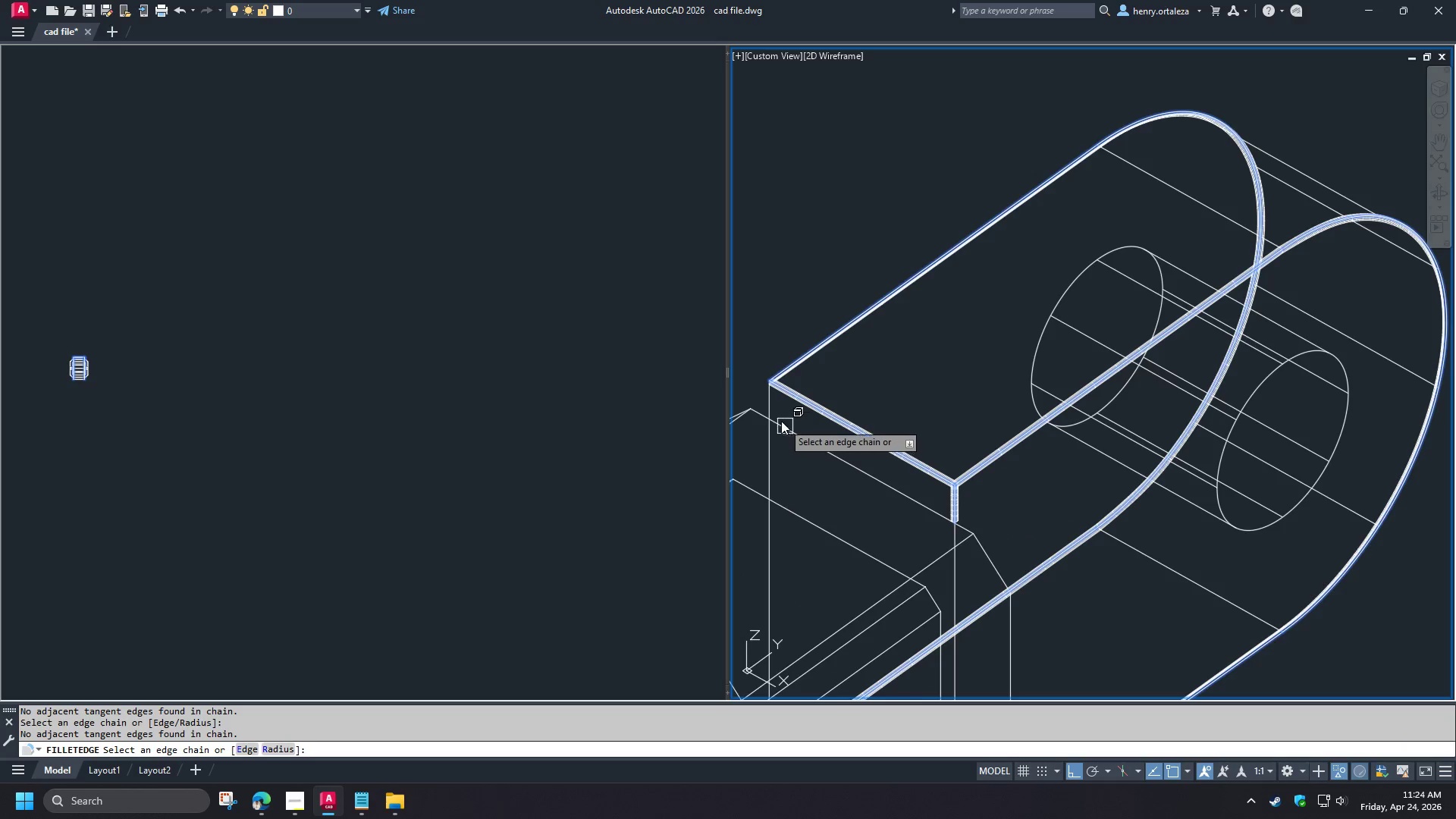 
scroll: coordinate [773, 407], scroll_direction: up, amount: 1.0
 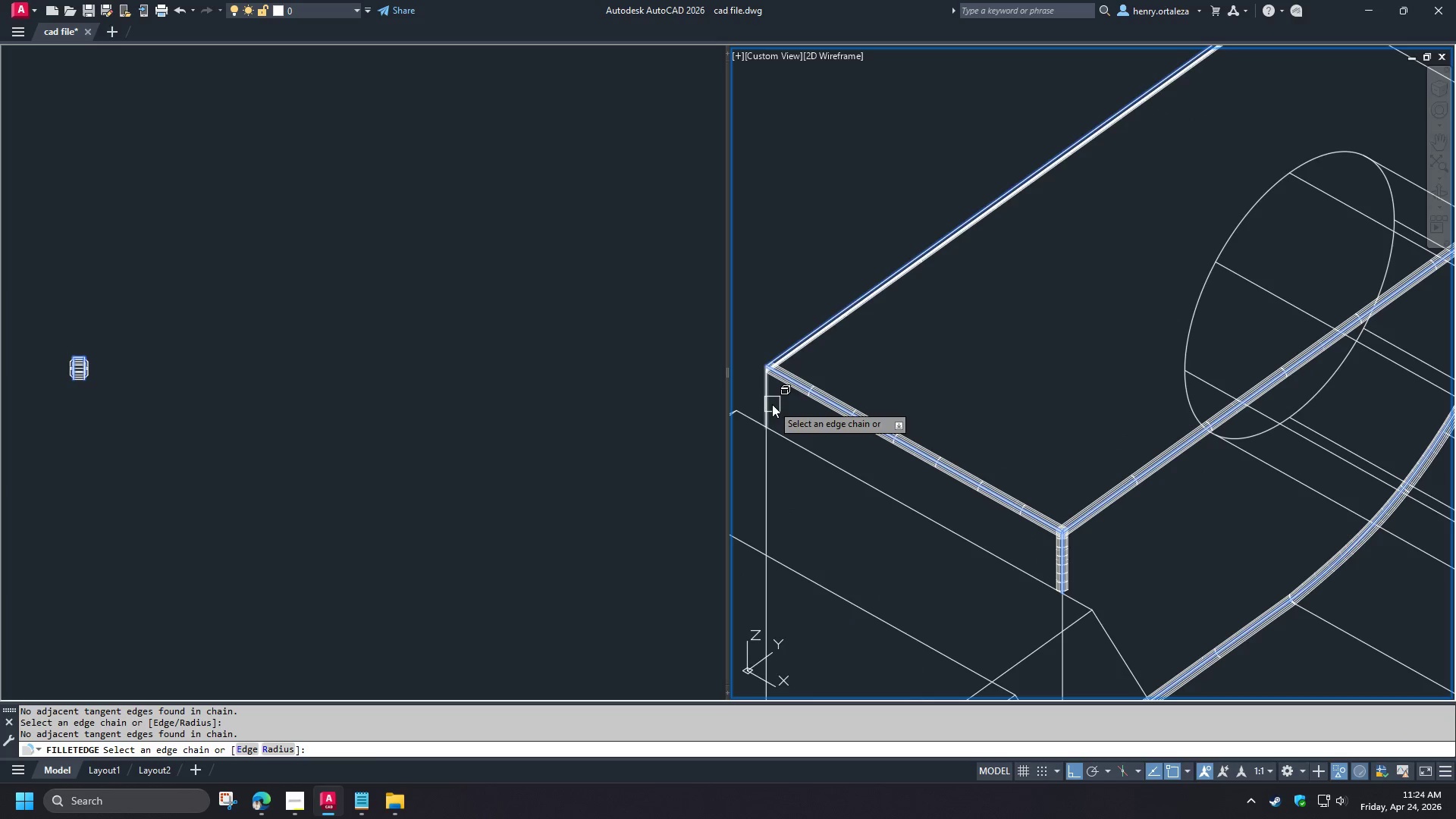 
left_click([772, 404])
 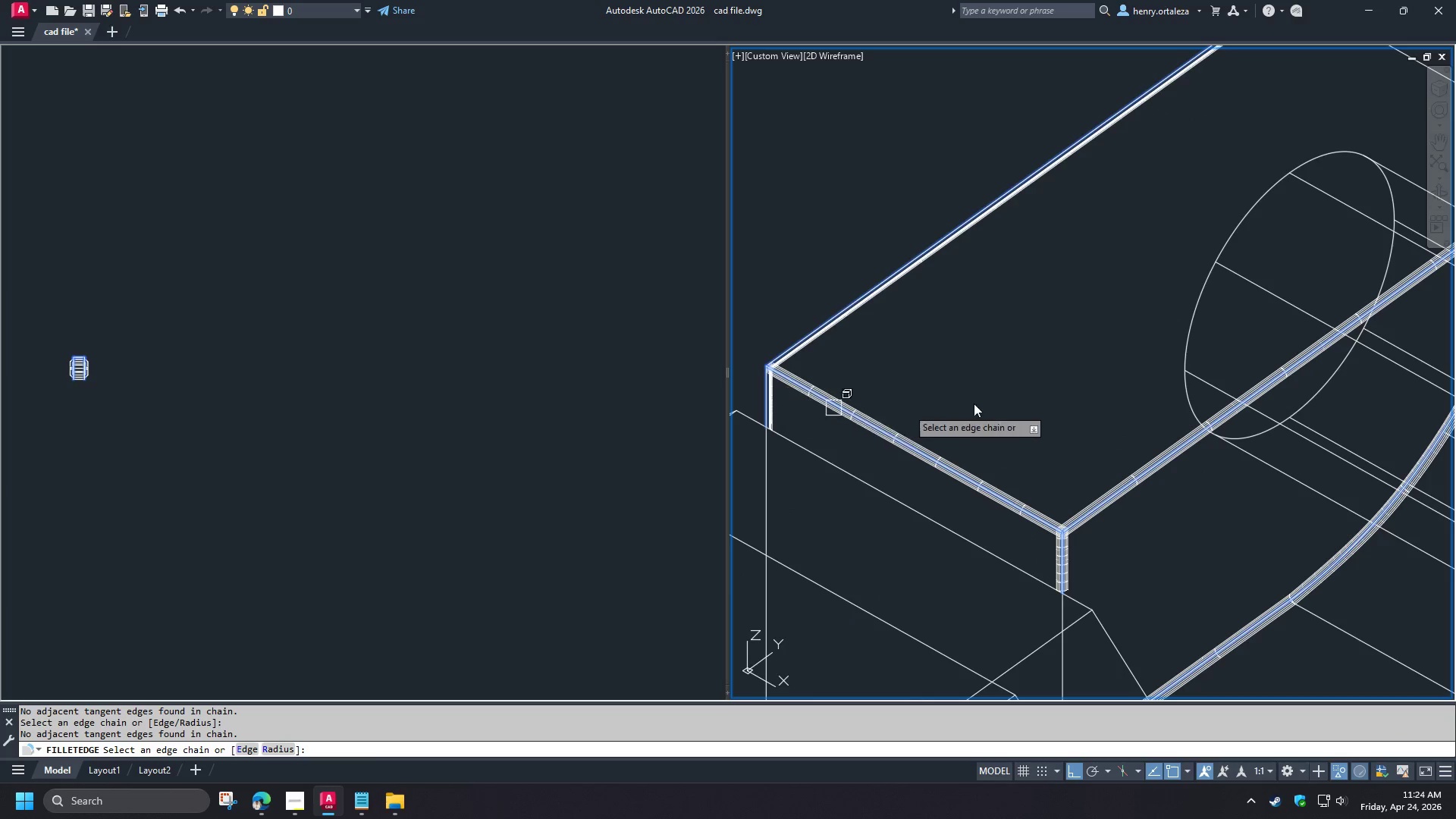 
scroll: coordinate [1059, 386], scroll_direction: down, amount: 3.0
 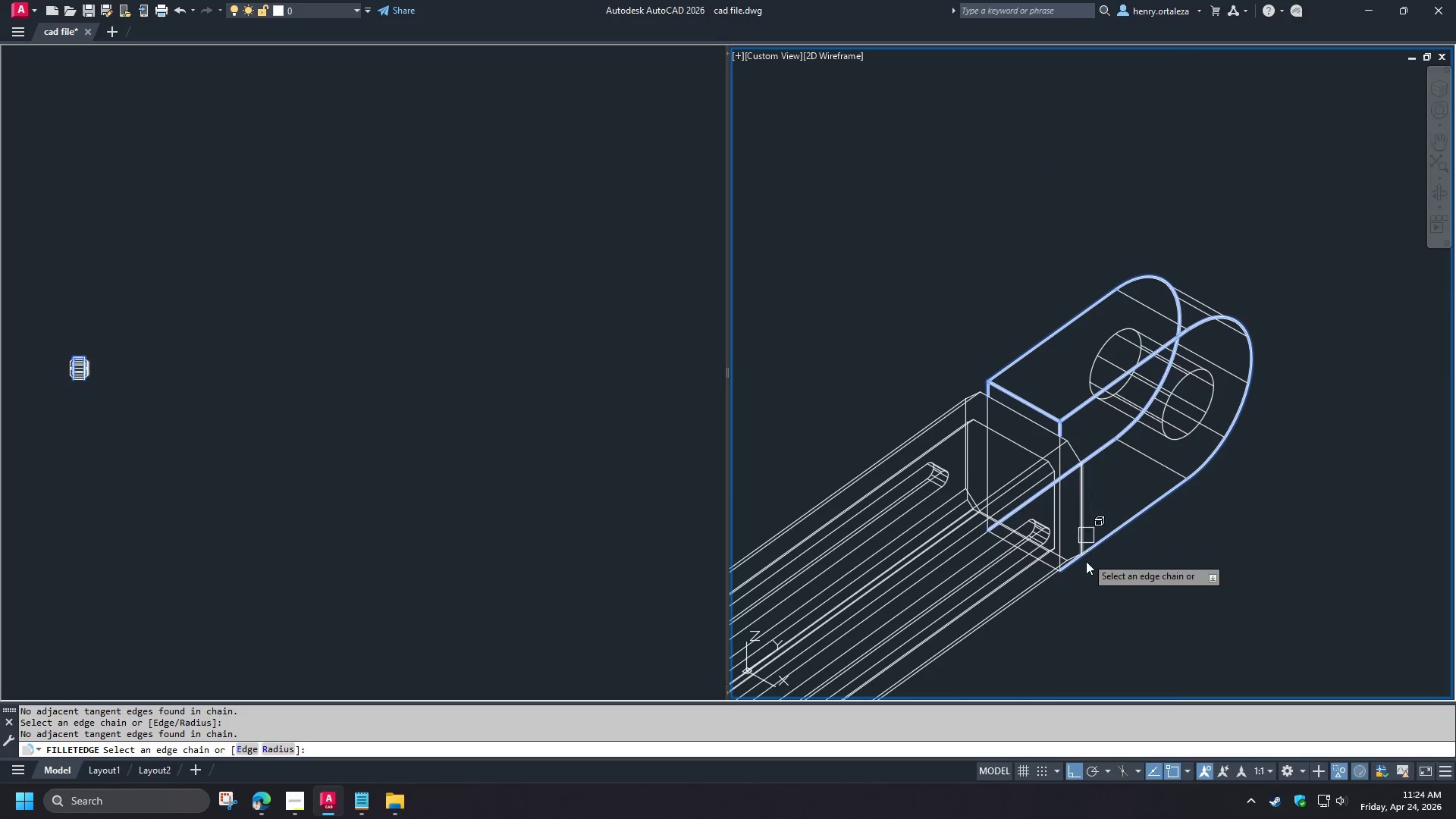 
scroll: coordinate [1065, 592], scroll_direction: up, amount: 3.0
 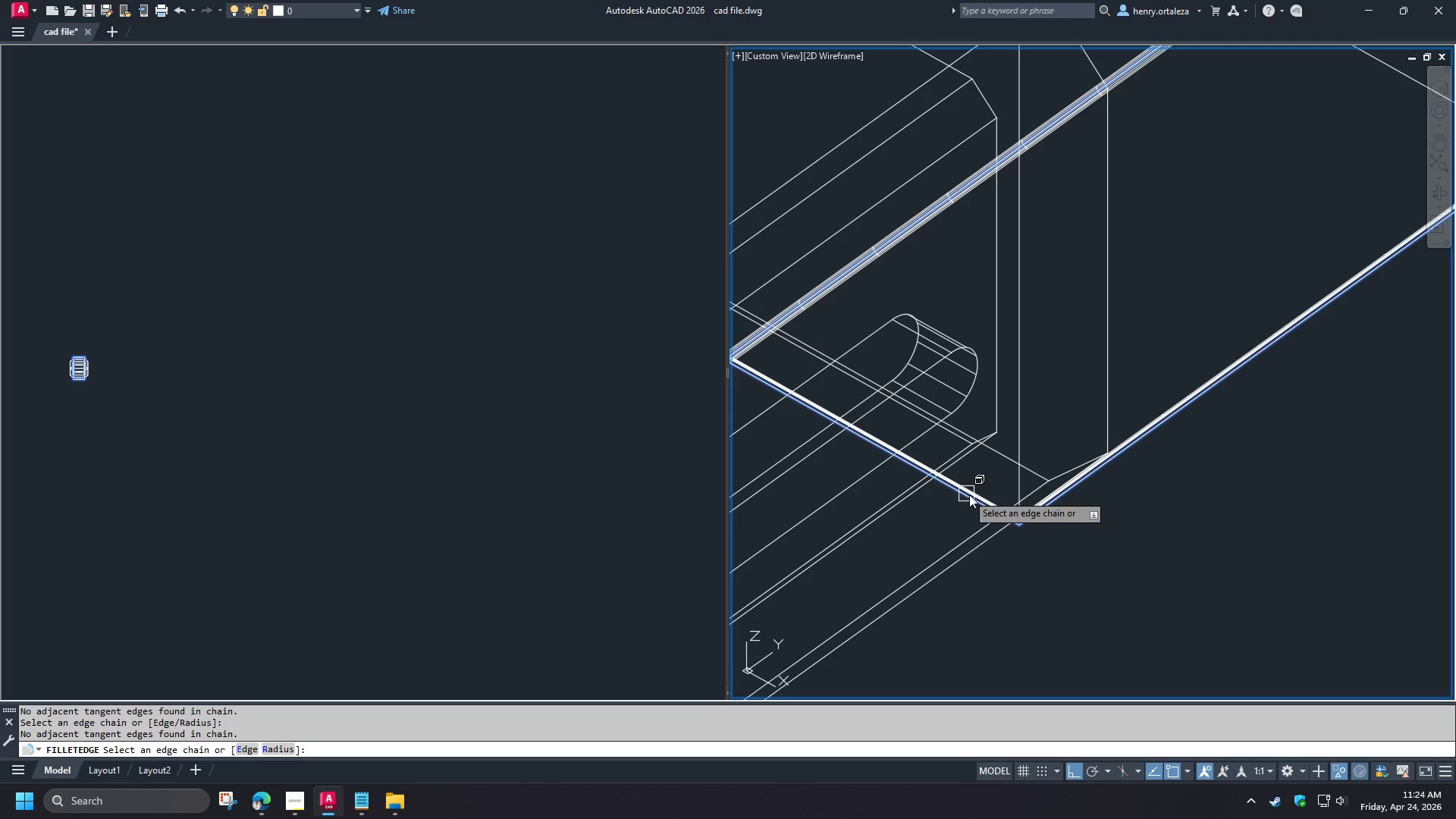 
scroll: coordinate [984, 490], scroll_direction: down, amount: 1.0
 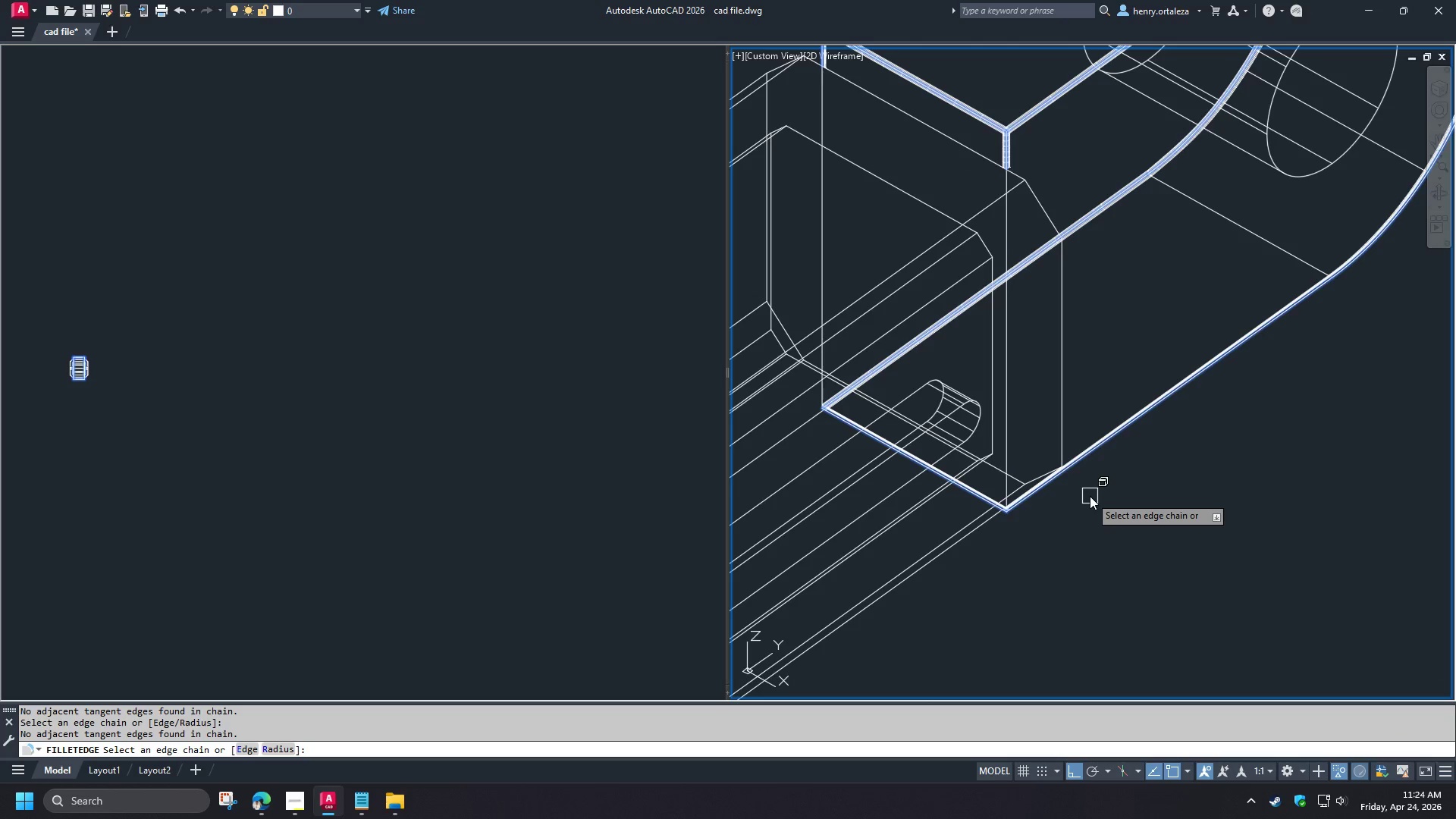 
scroll: coordinate [1012, 491], scroll_direction: up, amount: 2.0
 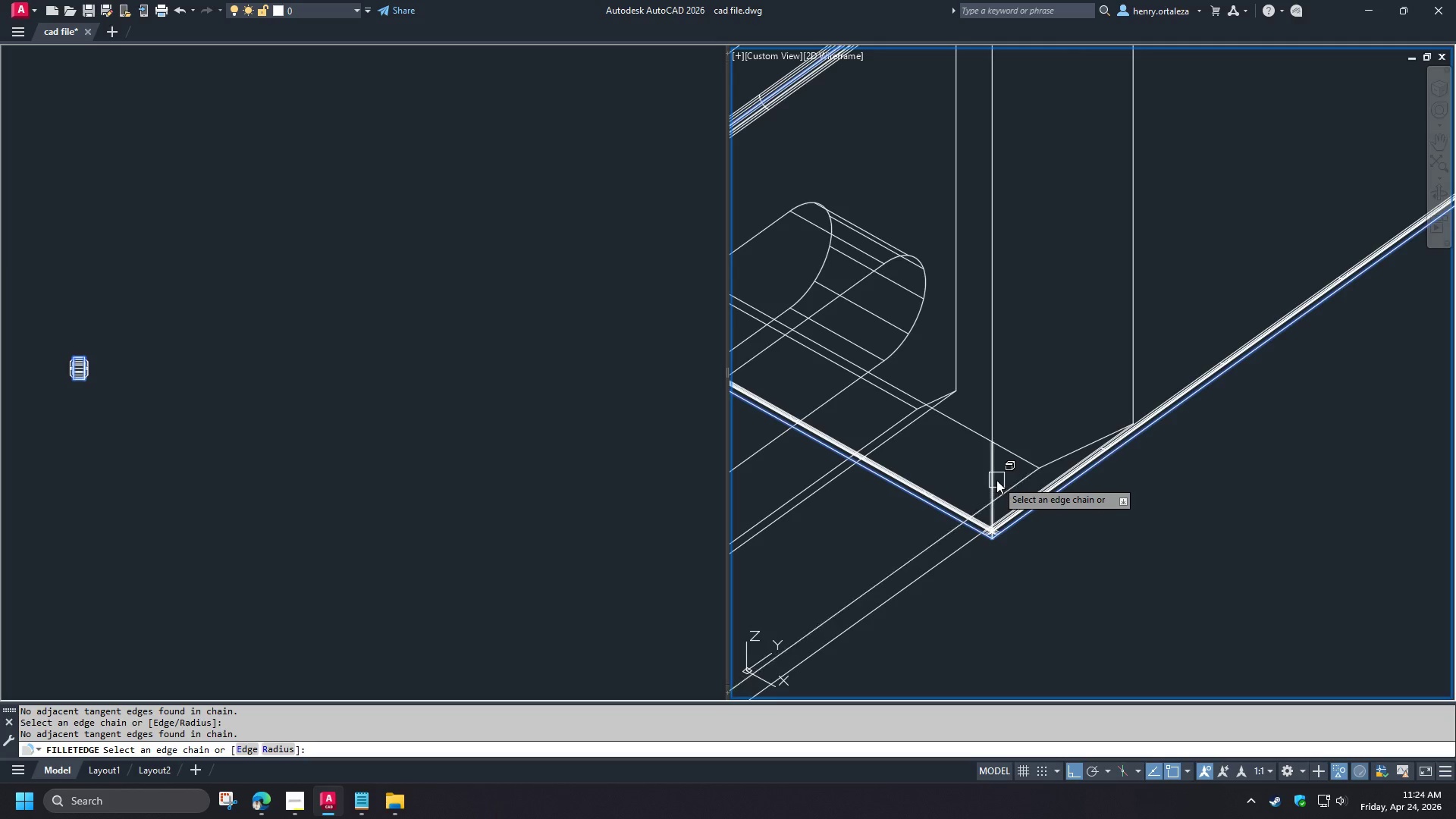 
left_click([996, 480])
 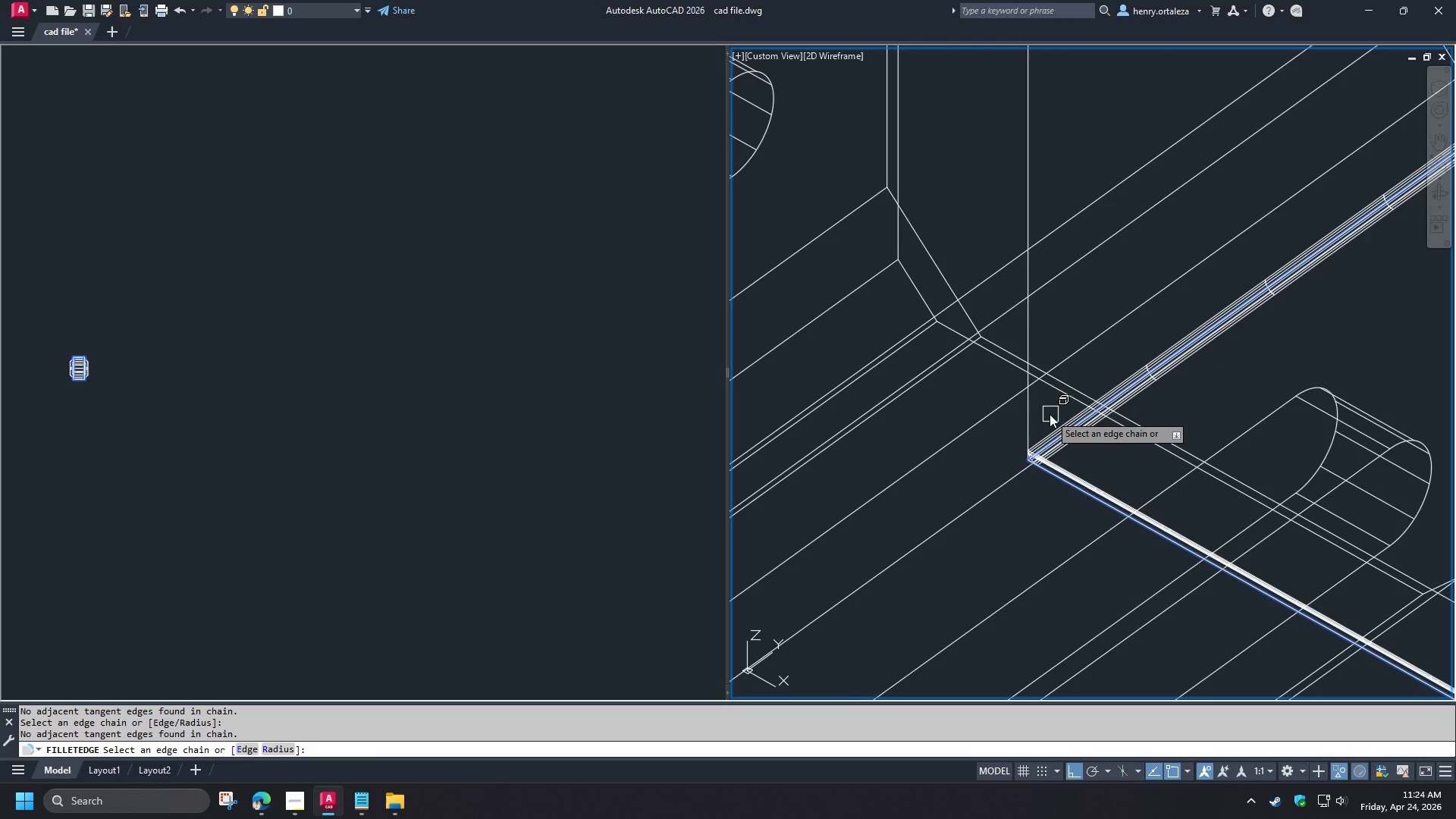 
left_click([1032, 413])
 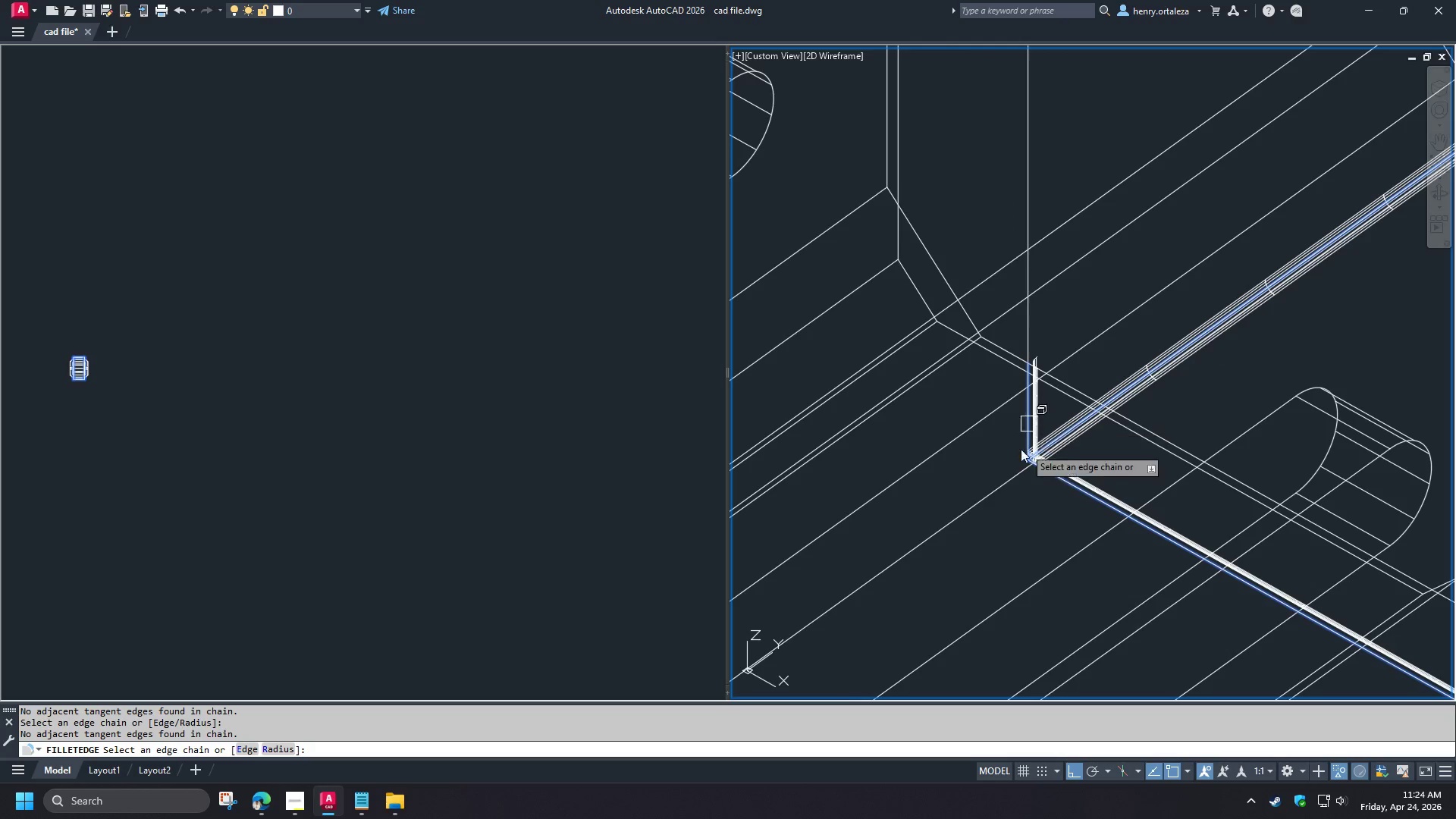 
hold_key(key=ShiftLeft, duration=0.59)
 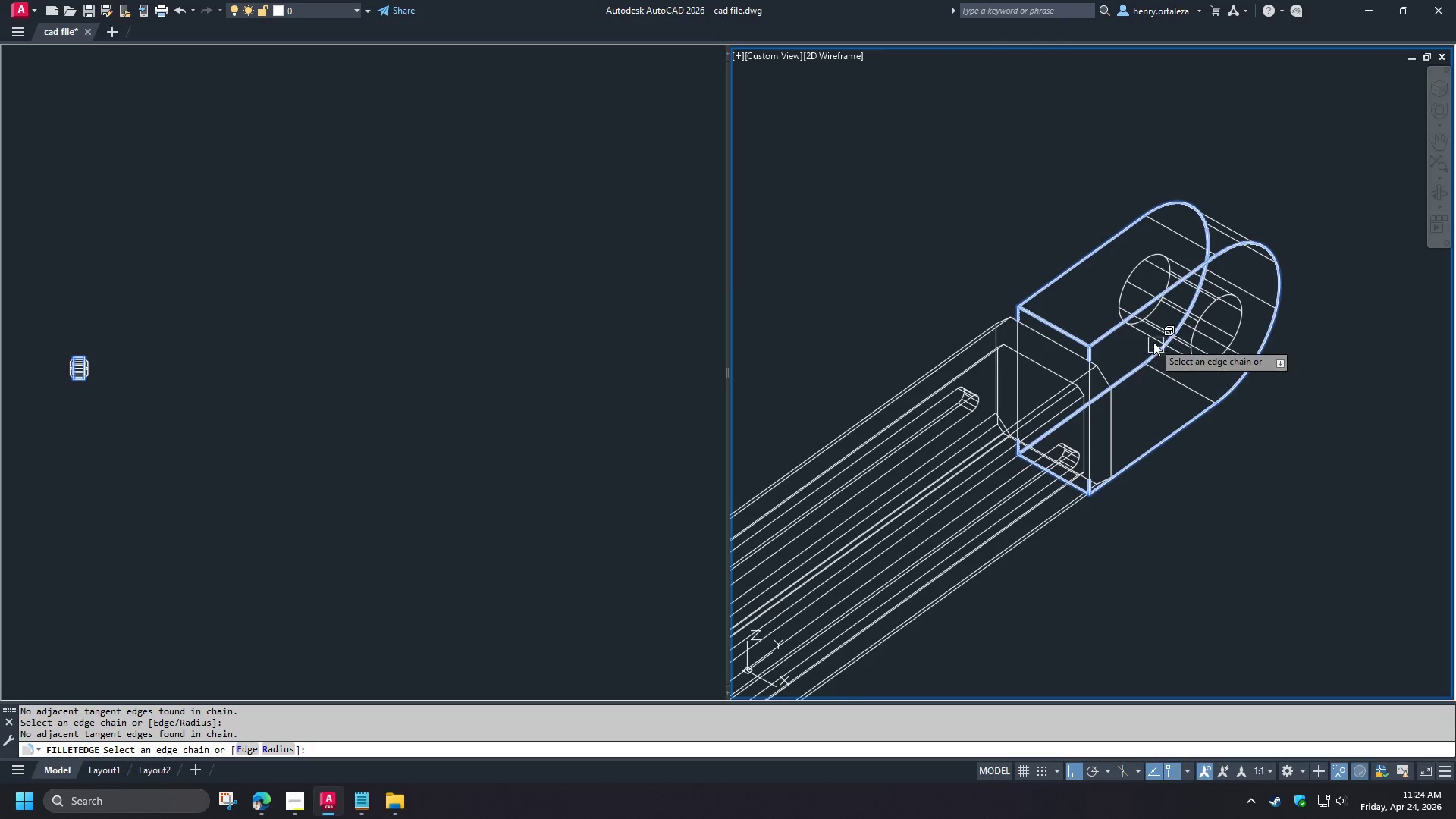 
scroll: coordinate [1015, 454], scroll_direction: down, amount: 4.0
 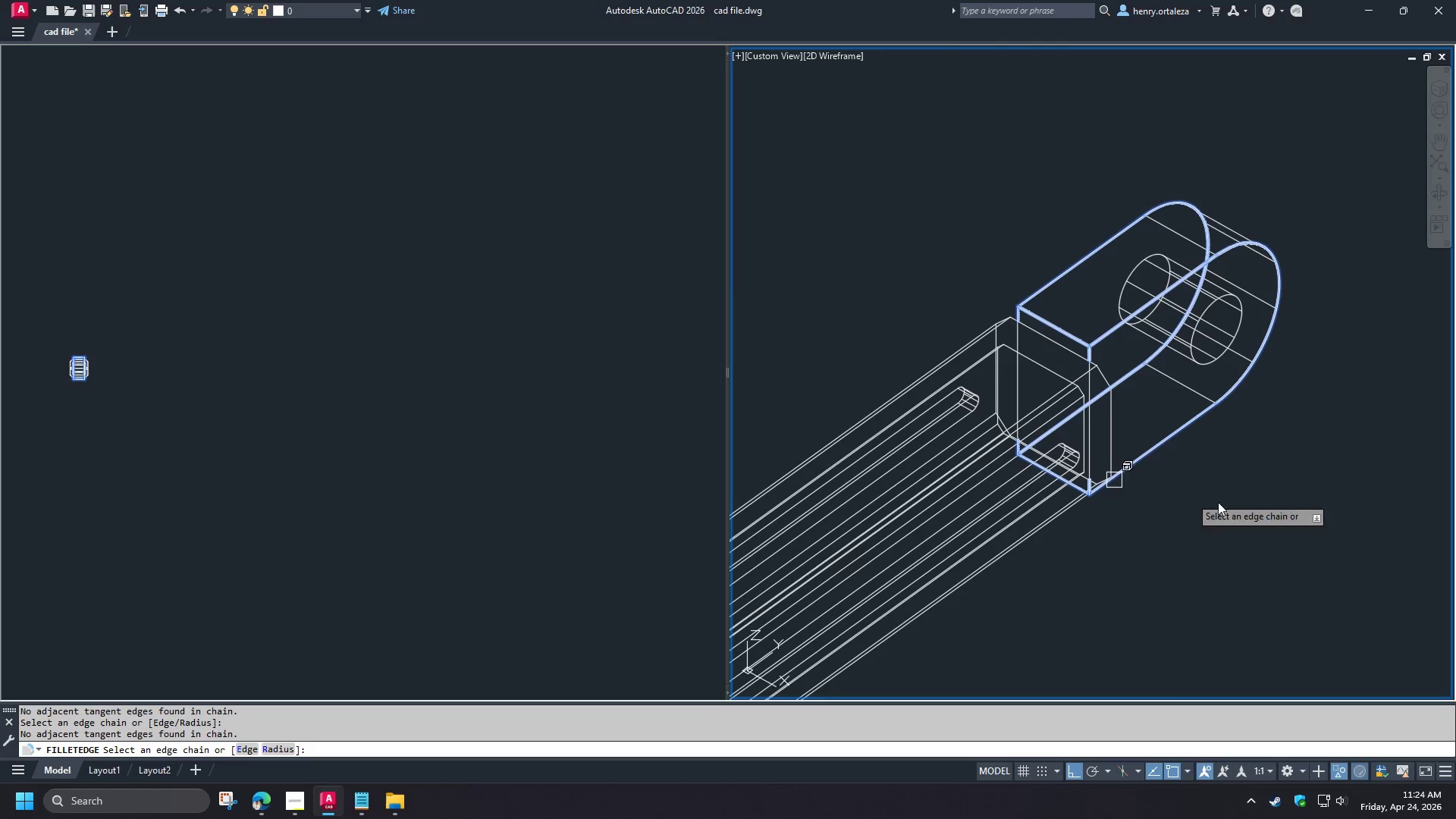 
scroll: coordinate [1153, 342], scroll_direction: up, amount: 2.0
 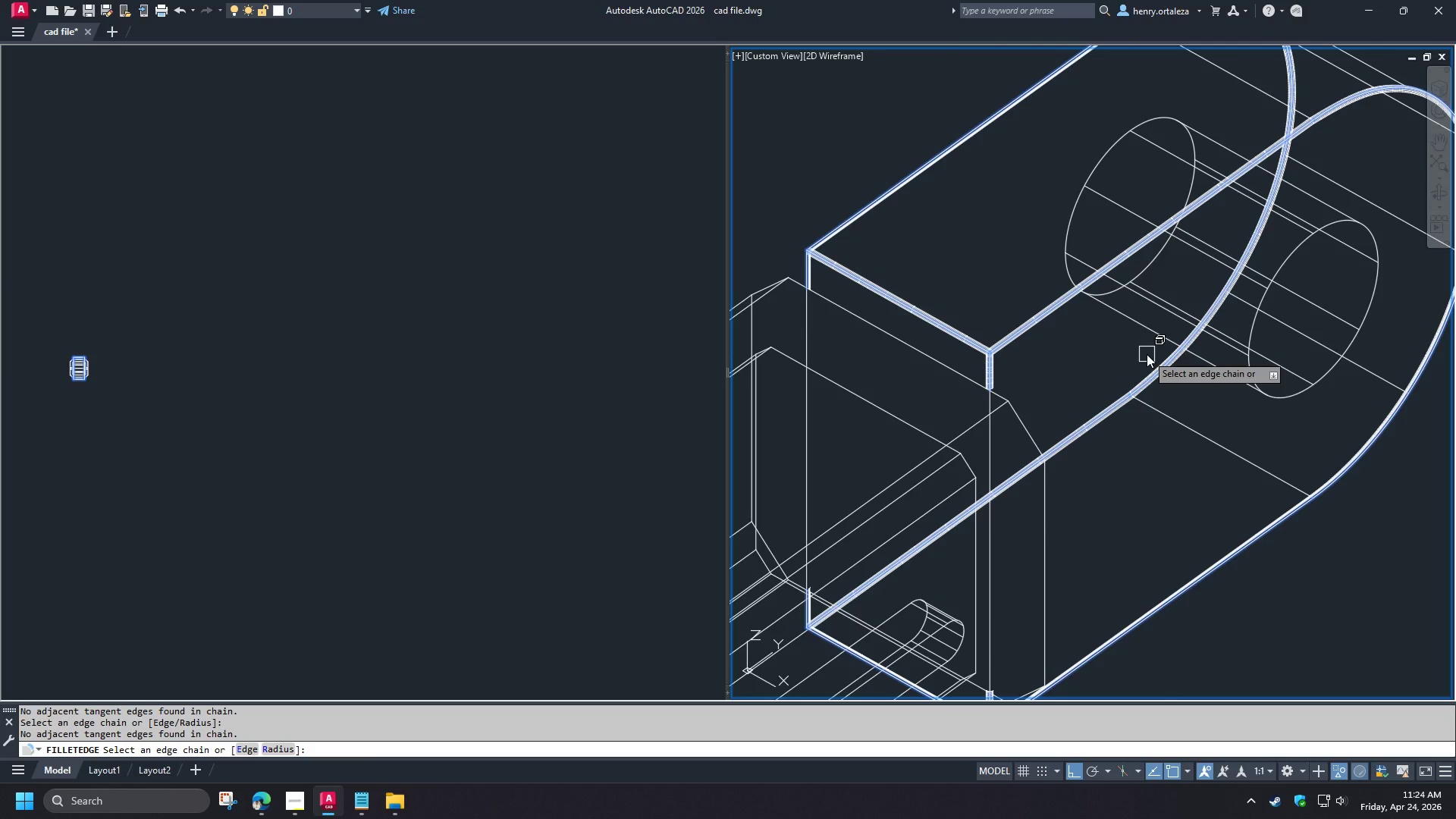 
wait(9.62)
 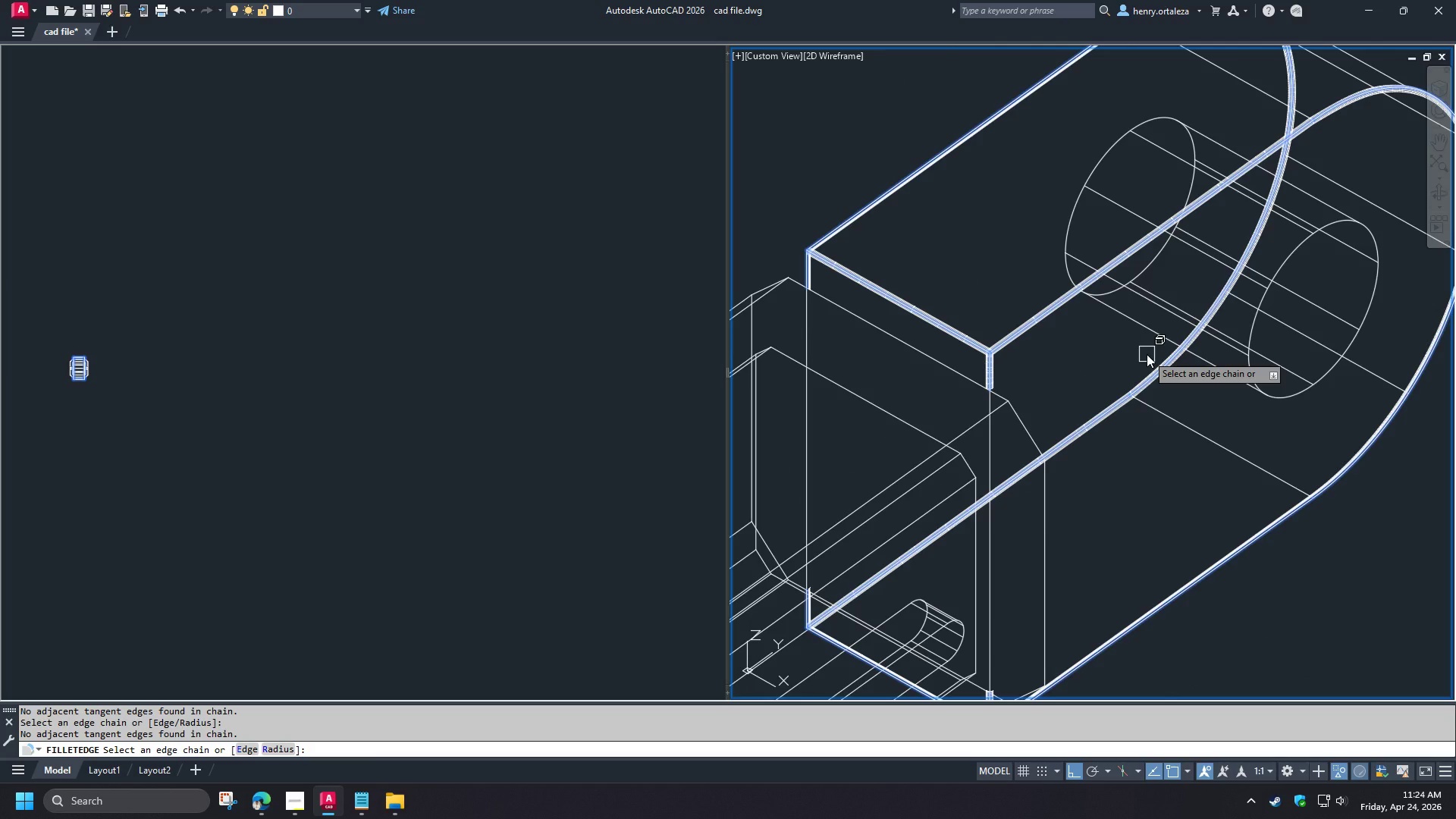 
key(Space)
 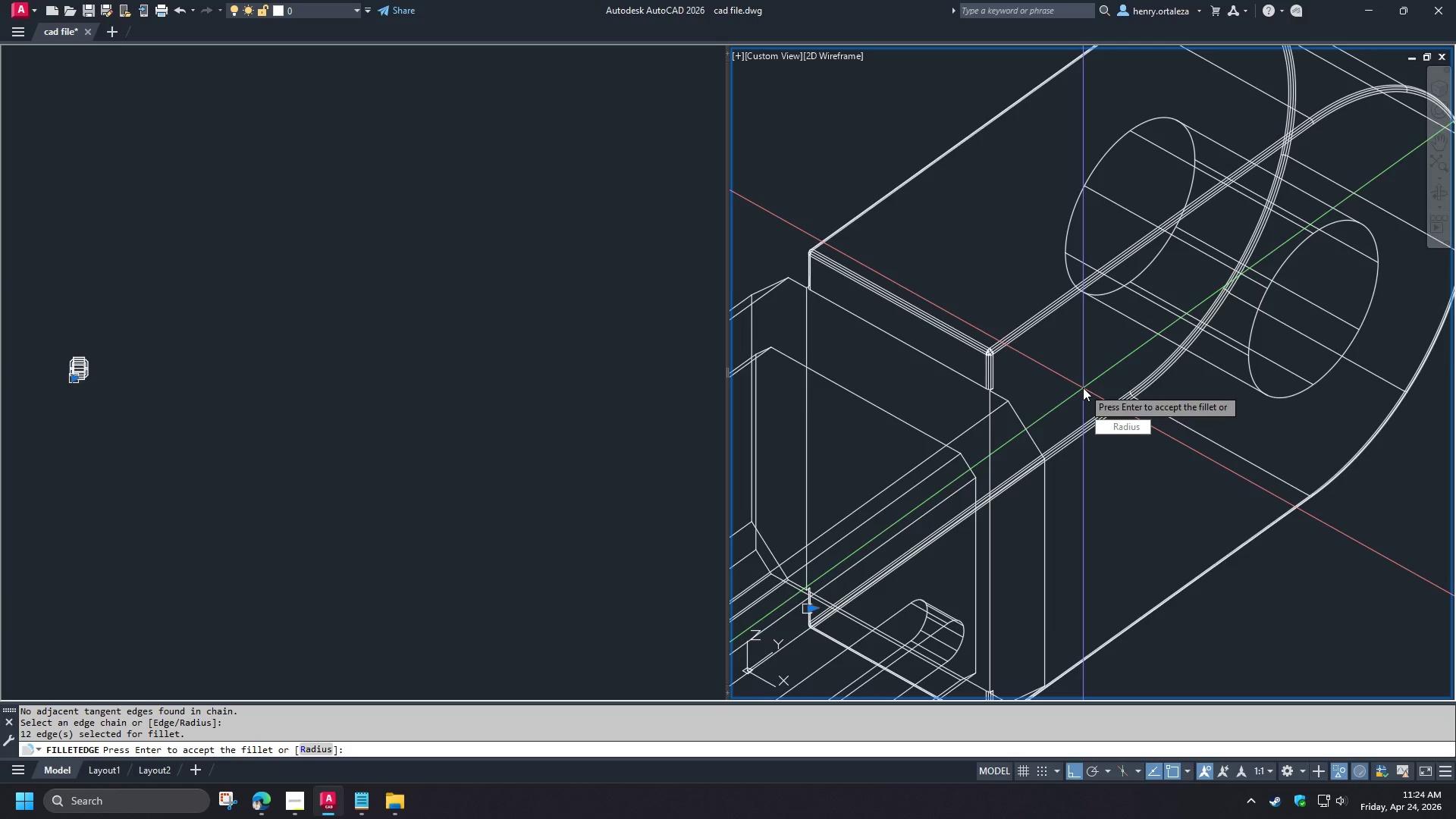 
key(Space)
 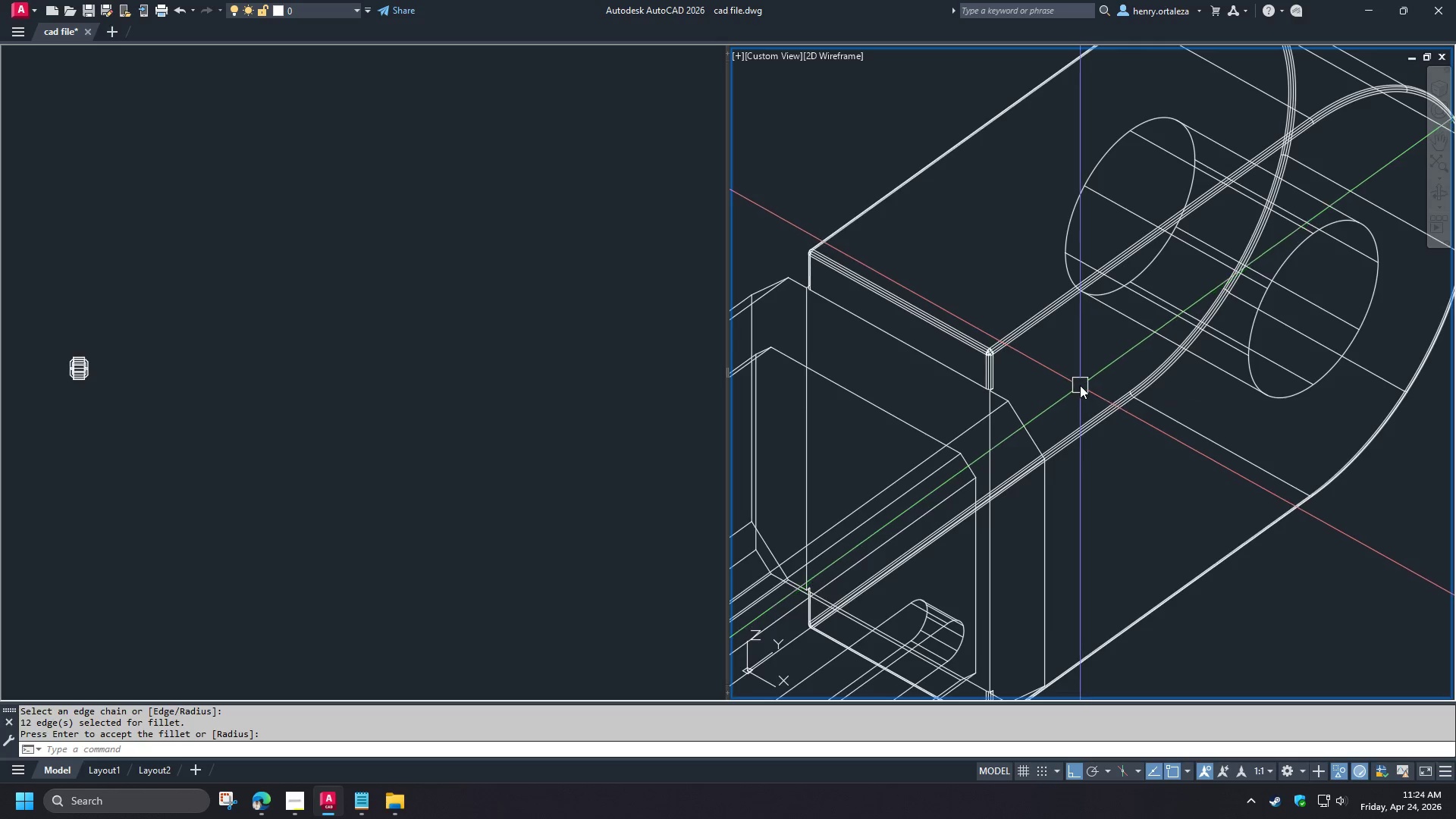 
hold_key(key=ShiftLeft, duration=1.5)
 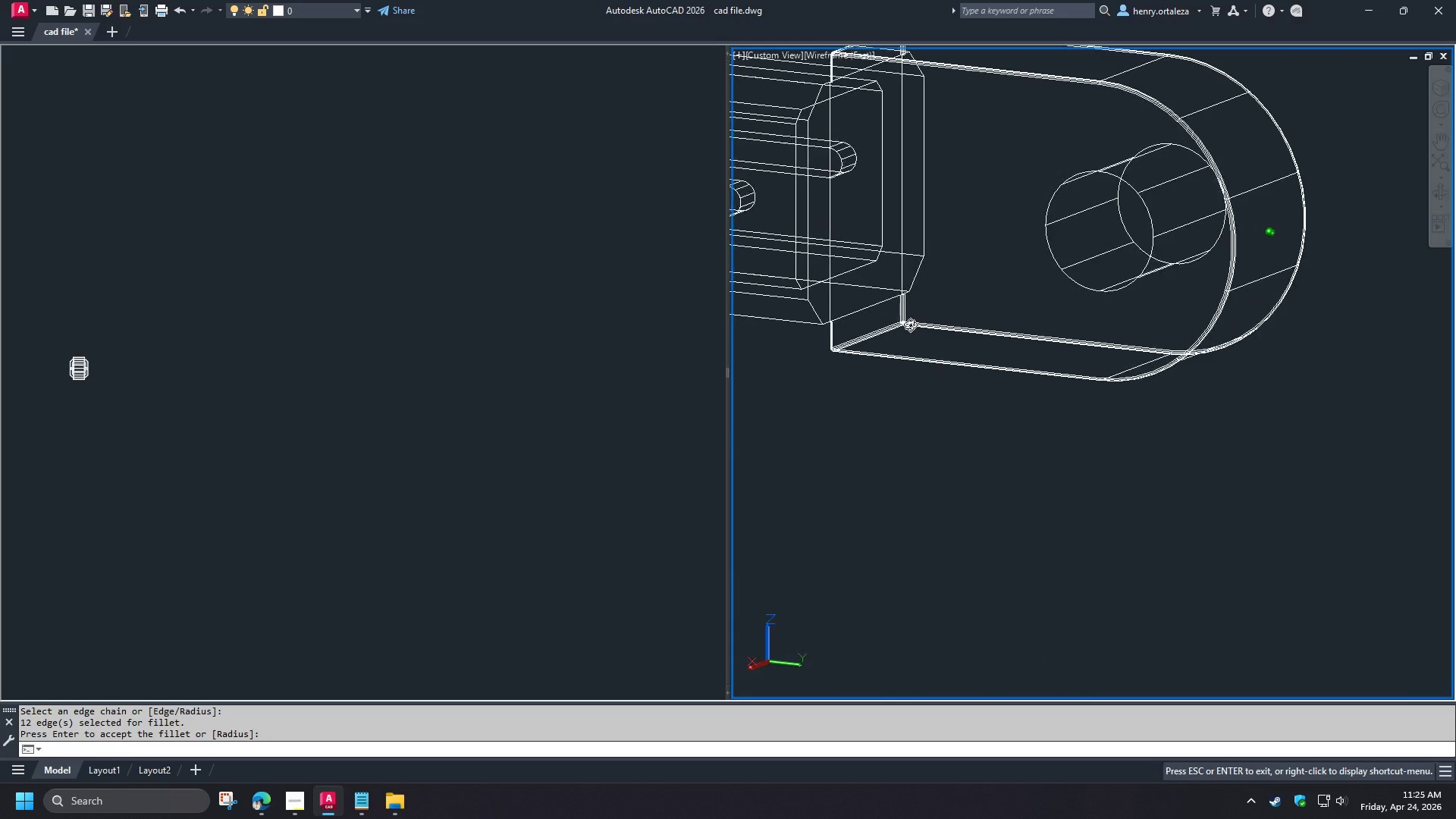 
scroll: coordinate [1079, 385], scroll_direction: down, amount: 1.0
 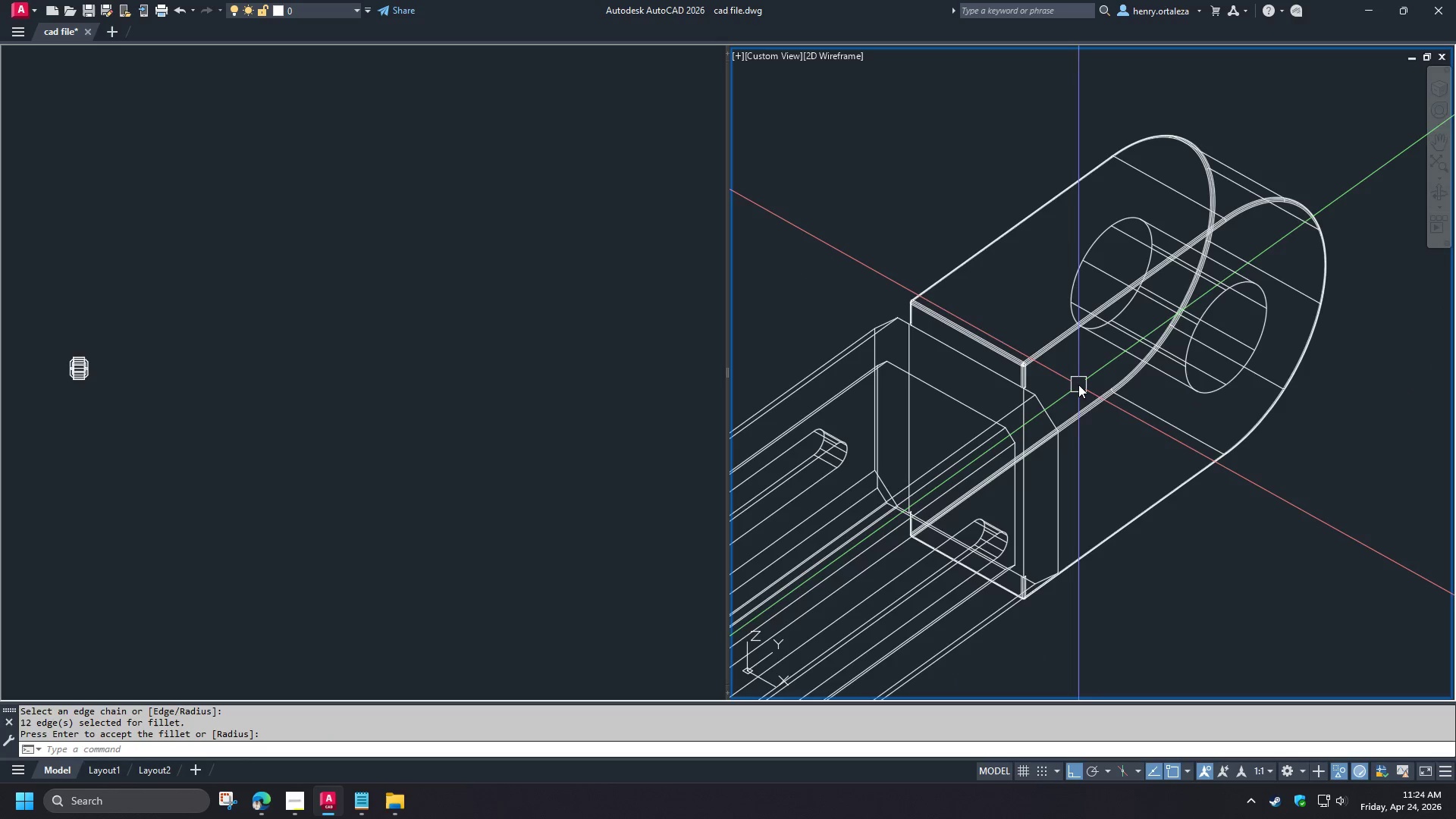 
hold_key(key=ShiftLeft, duration=1.51)
 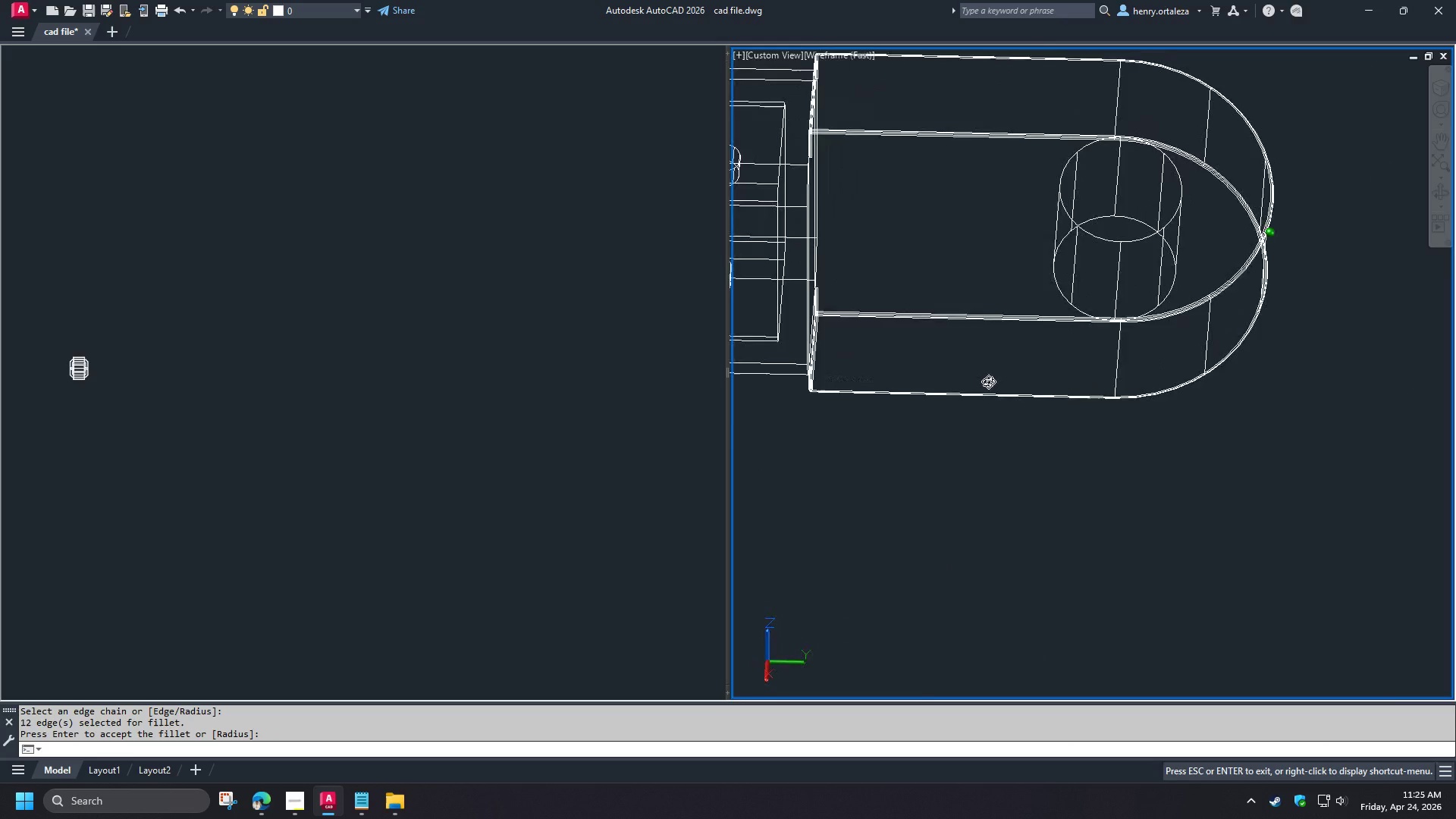 
hold_key(key=ShiftLeft, duration=1.52)
 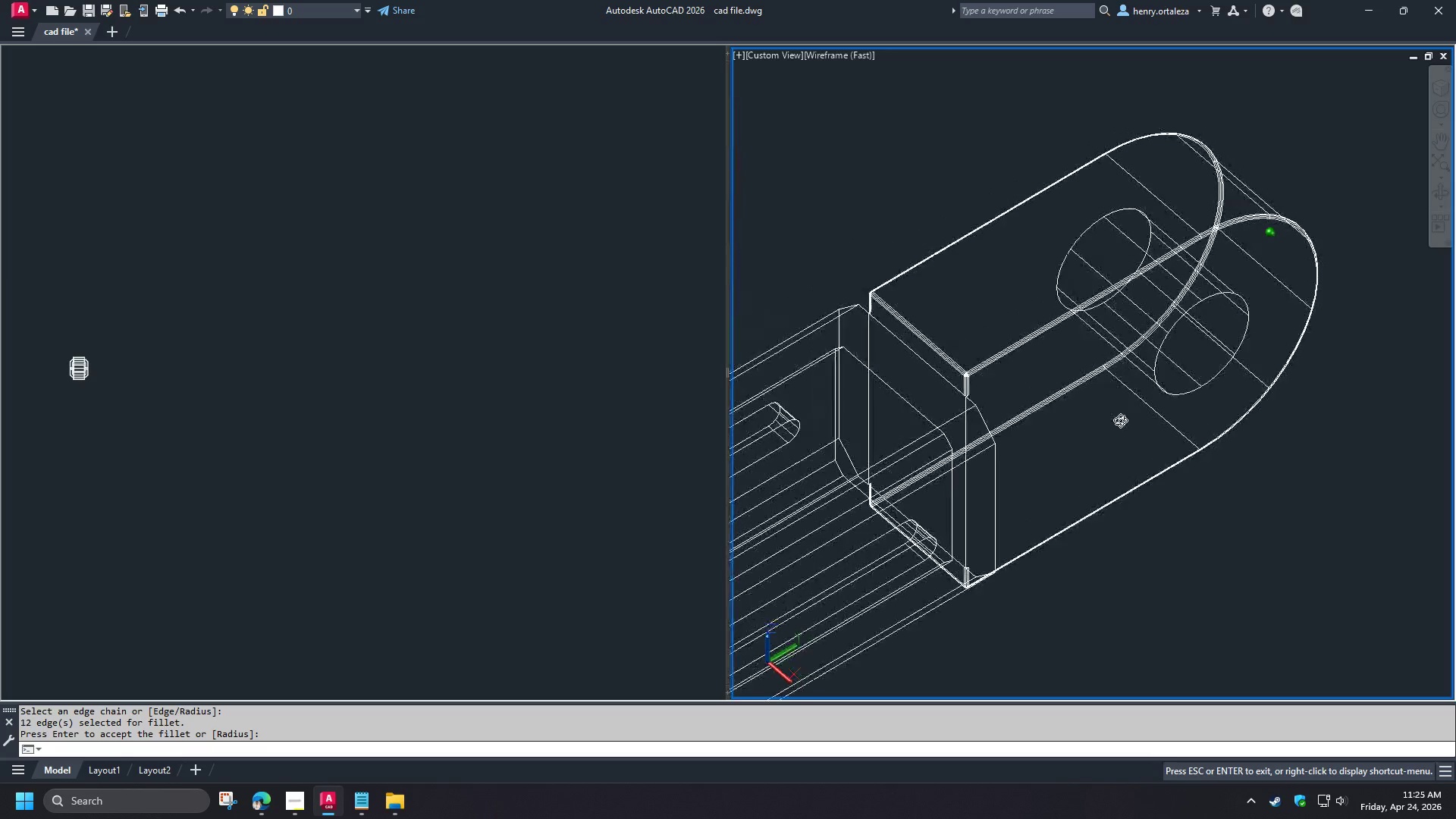 
hold_key(key=ShiftLeft, duration=1.51)
 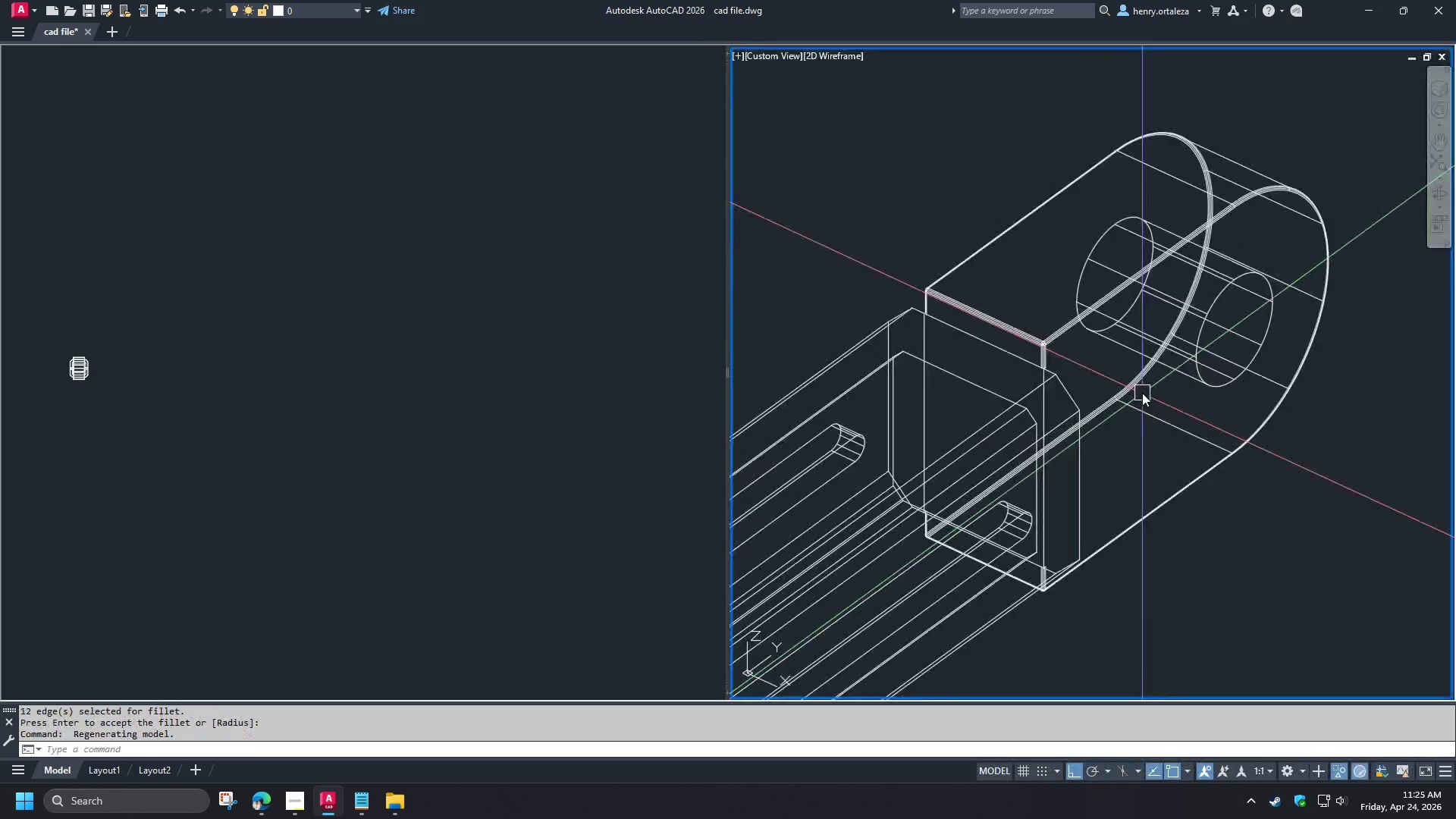 
key(Shift+ShiftLeft)
 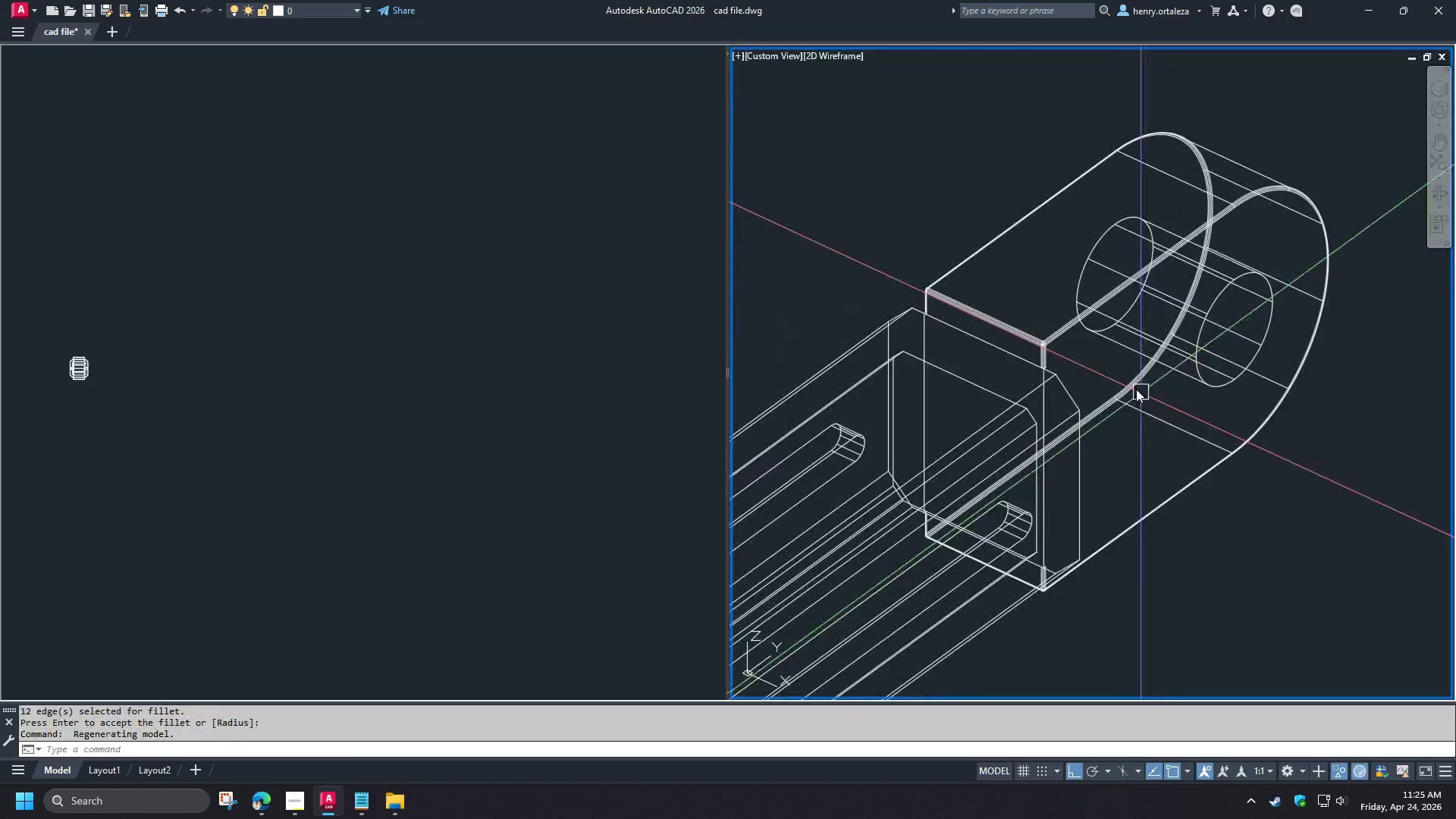 
scroll: coordinate [1109, 372], scroll_direction: up, amount: 1.0
 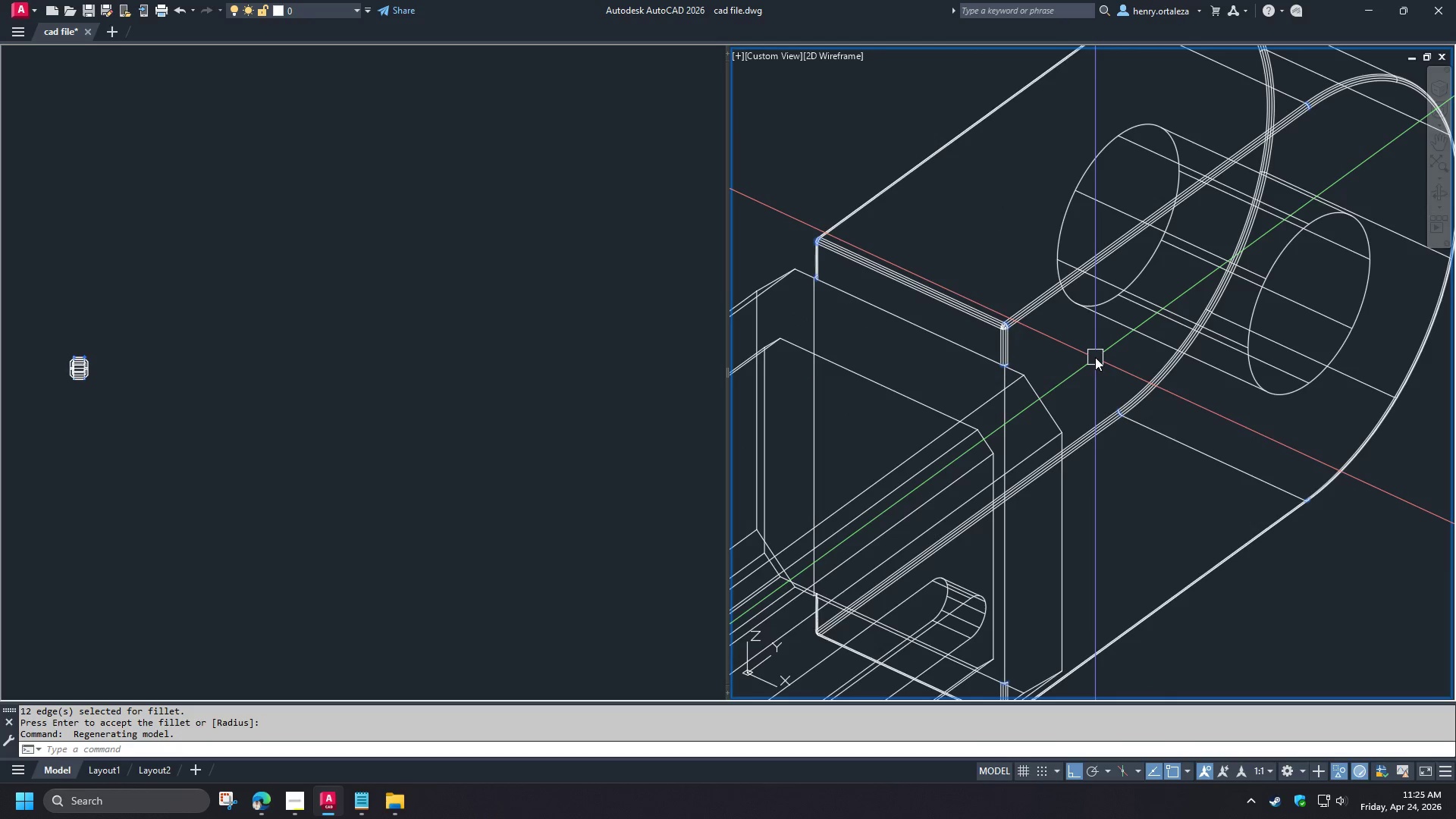 
wait(8.77)
 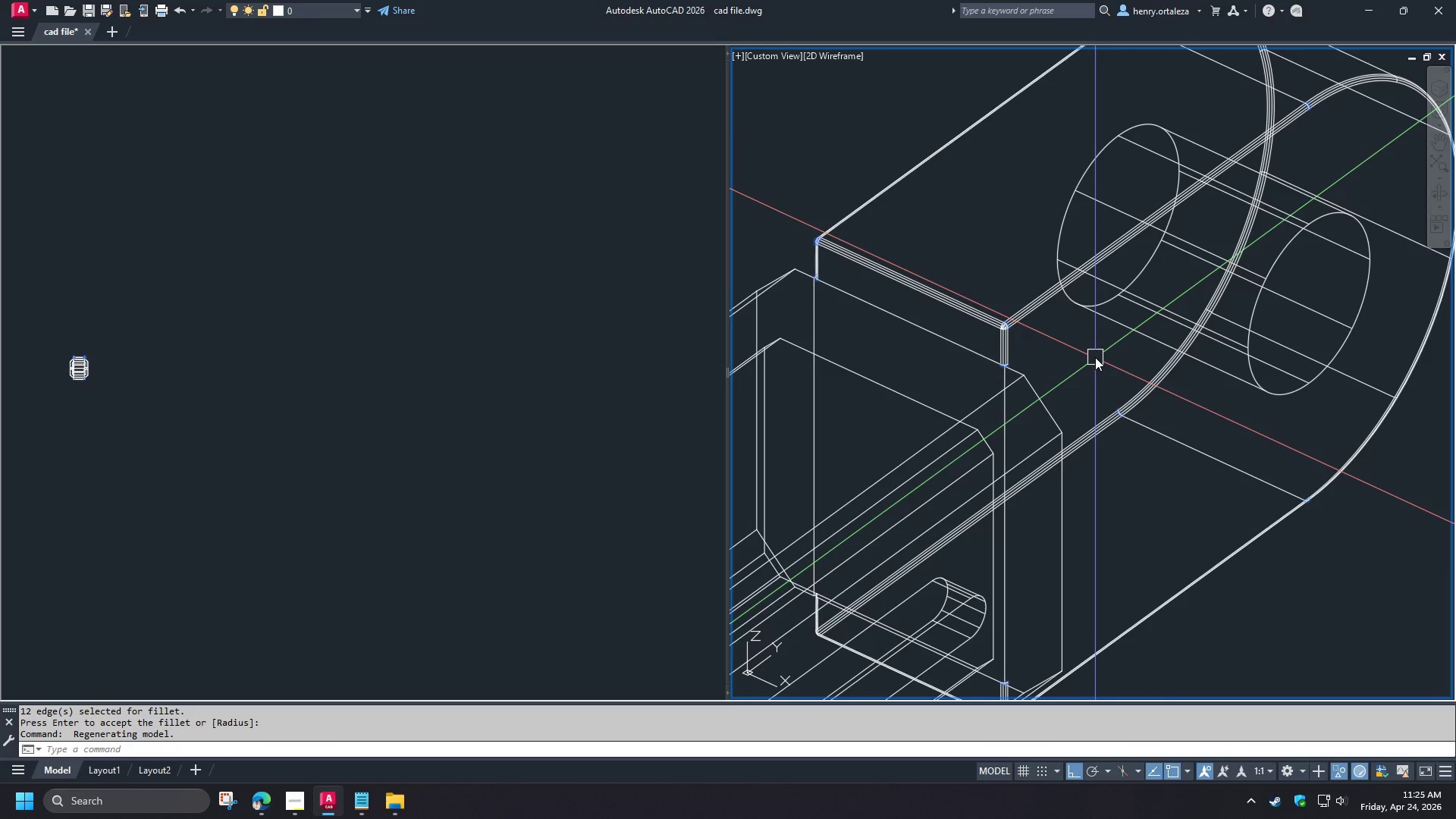 
scroll: coordinate [1099, 361], scroll_direction: down, amount: 4.0
 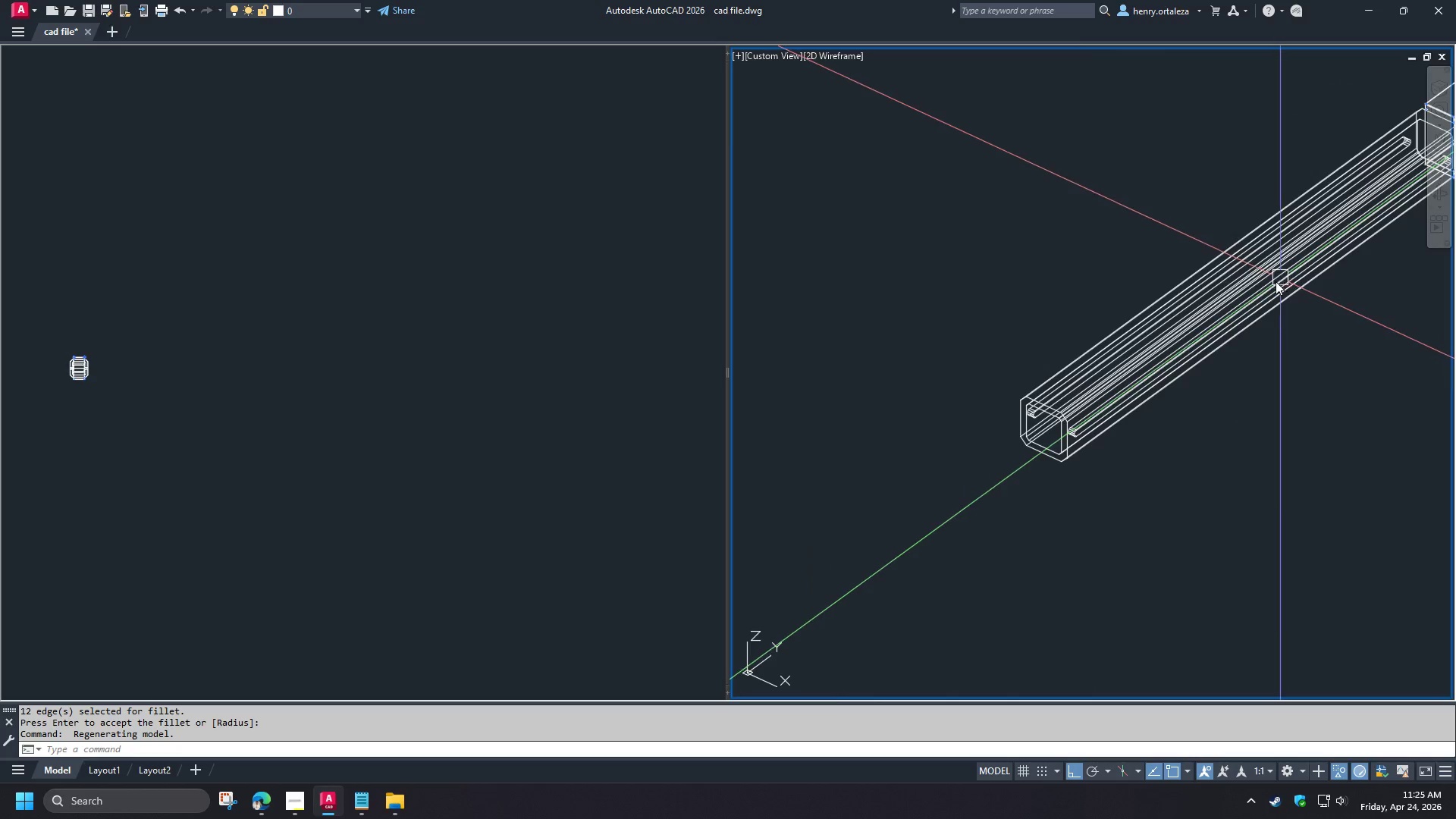 
scroll: coordinate [1025, 423], scroll_direction: up, amount: 5.0
 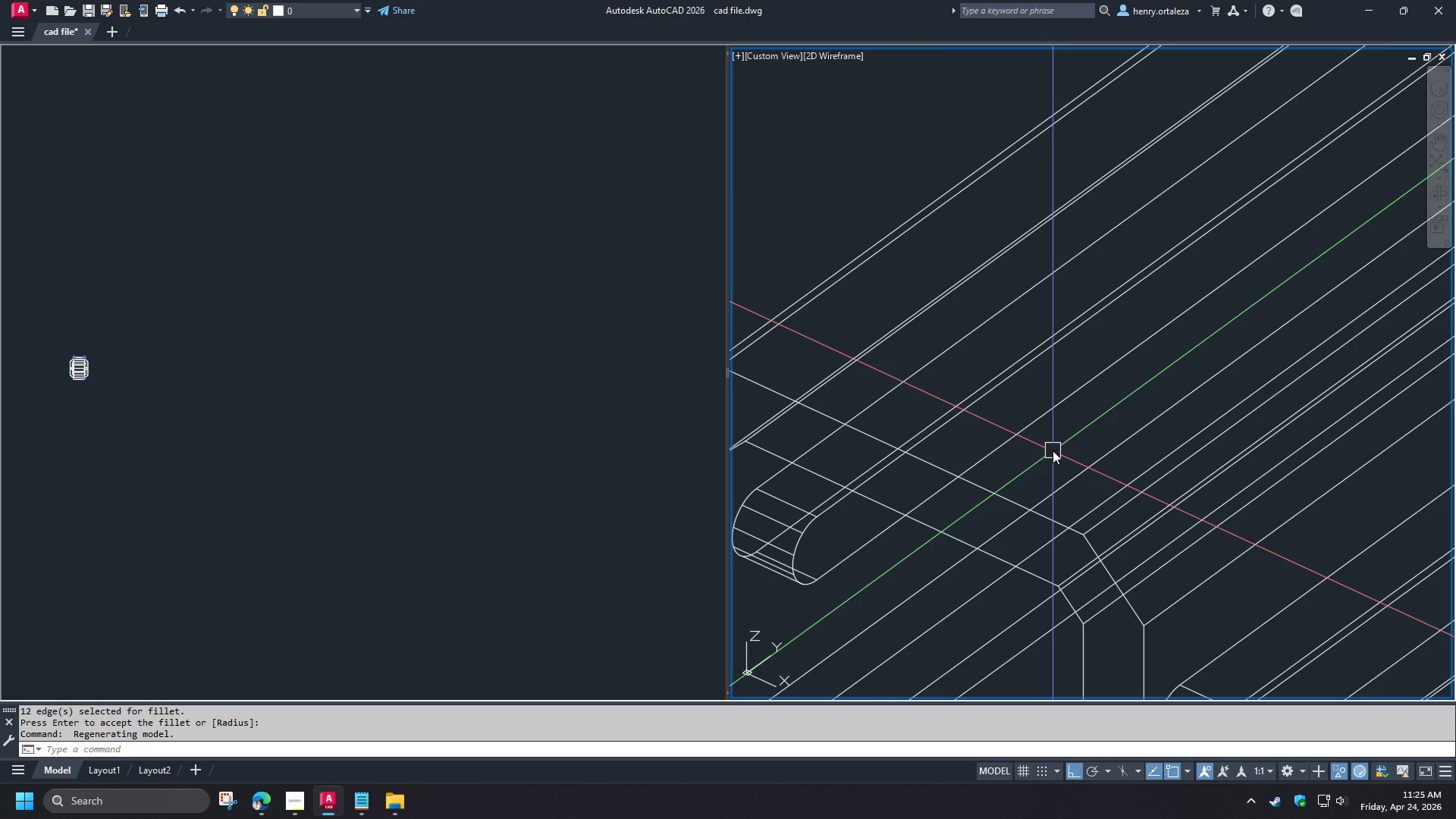 
key(Space)
 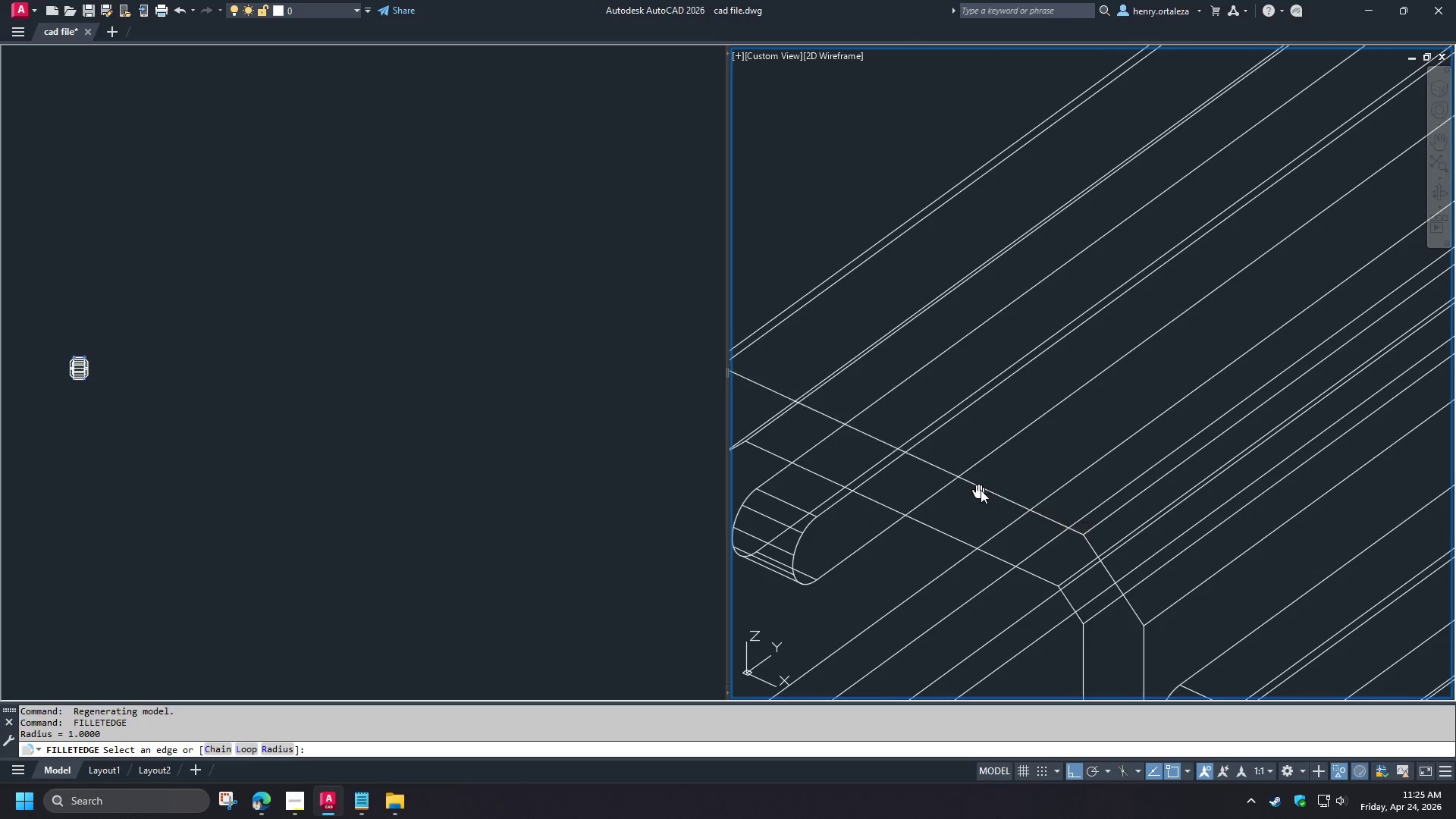 
key(C)
 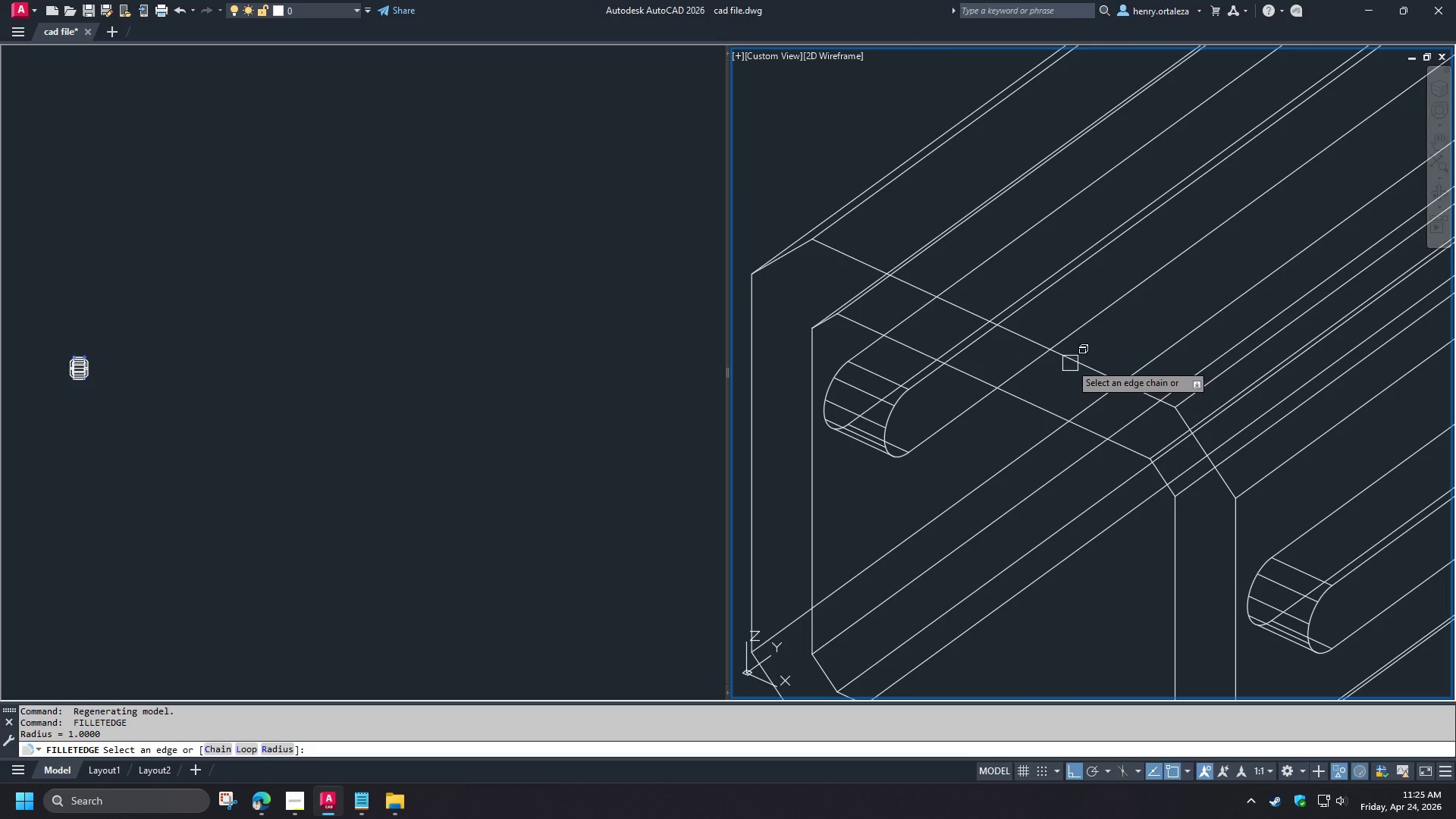 
key(Space)
 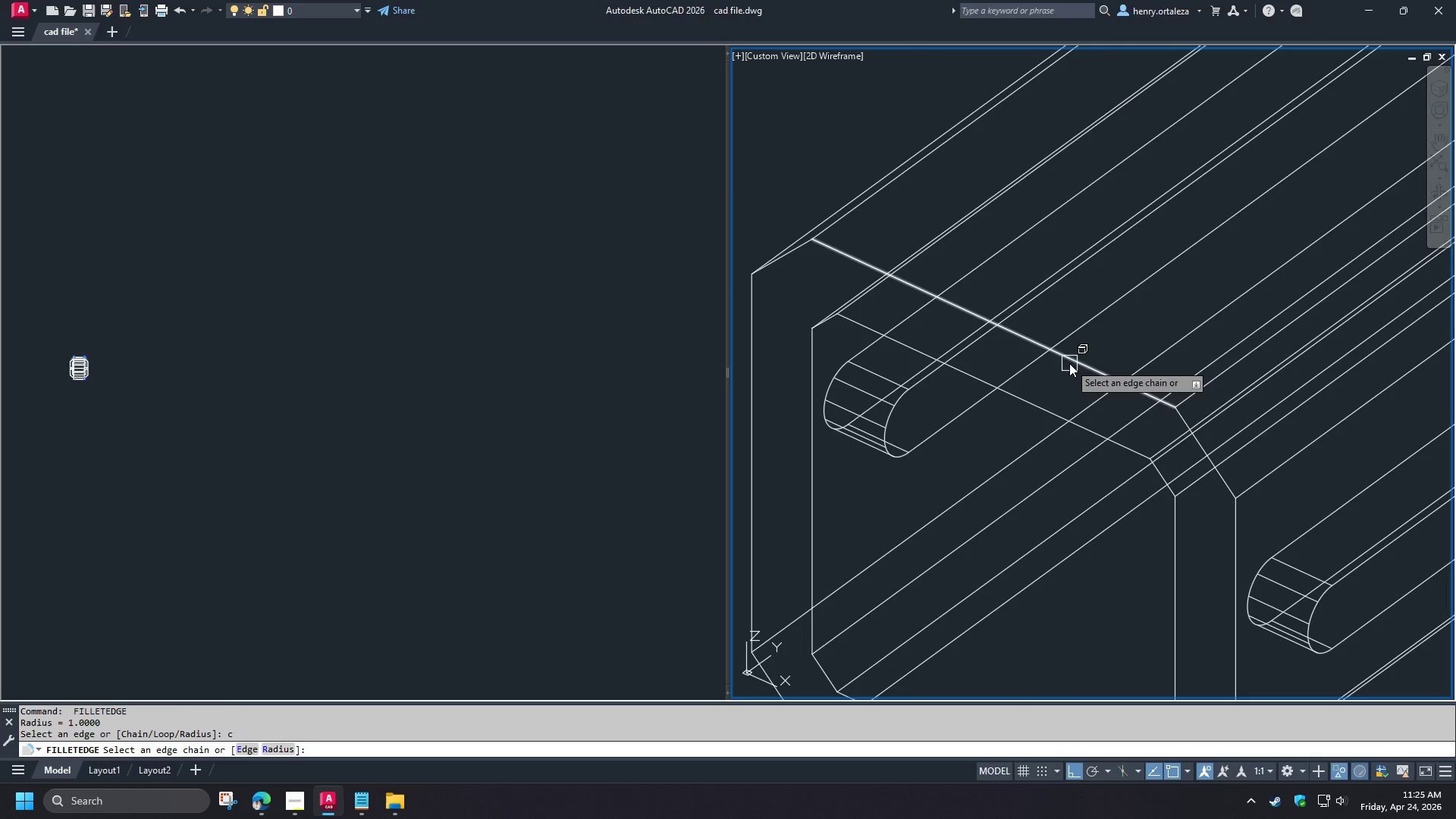 
left_click([1069, 363])
 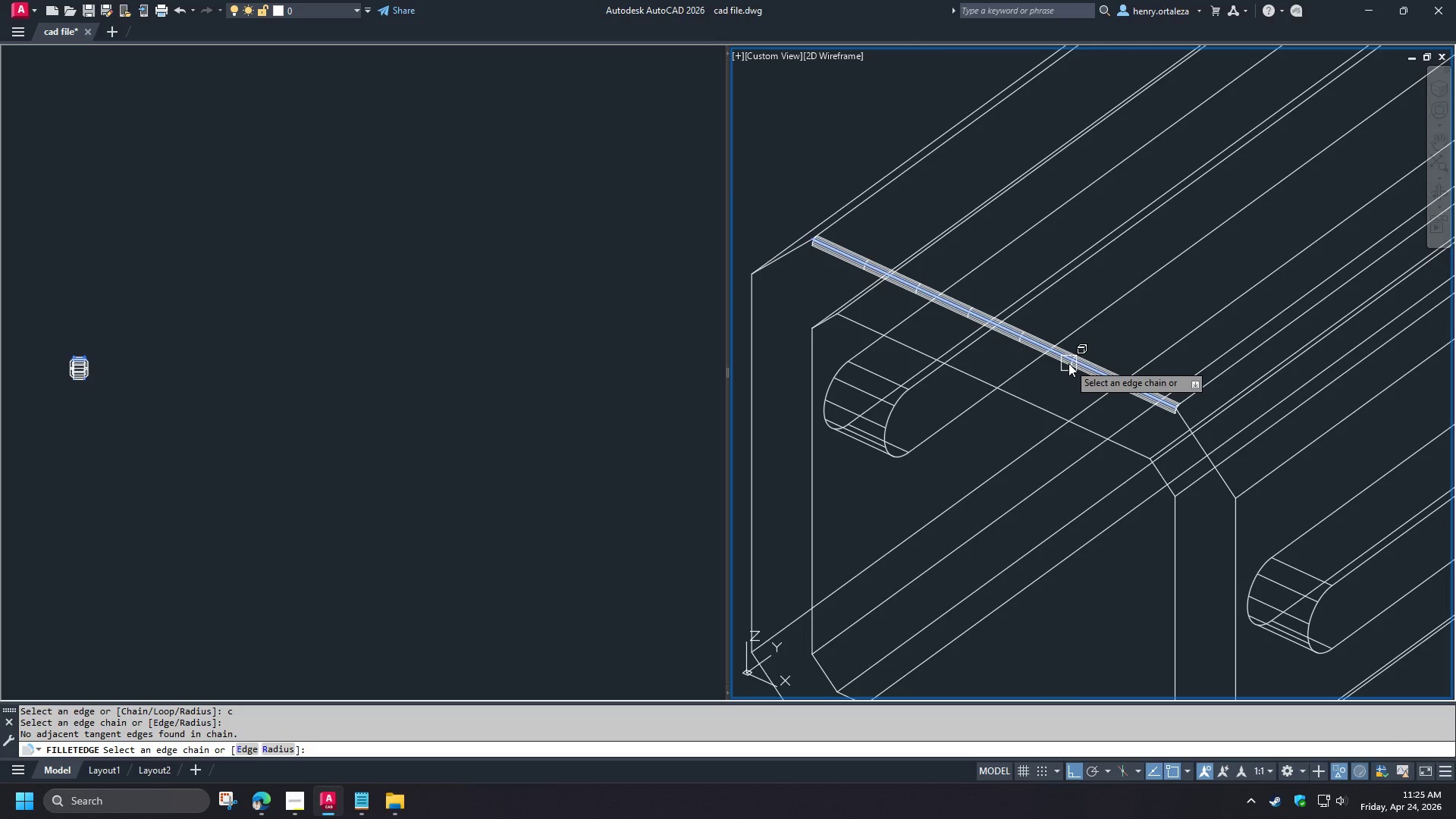 
scroll: coordinate [1139, 417], scroll_direction: none, amount: 0.0
 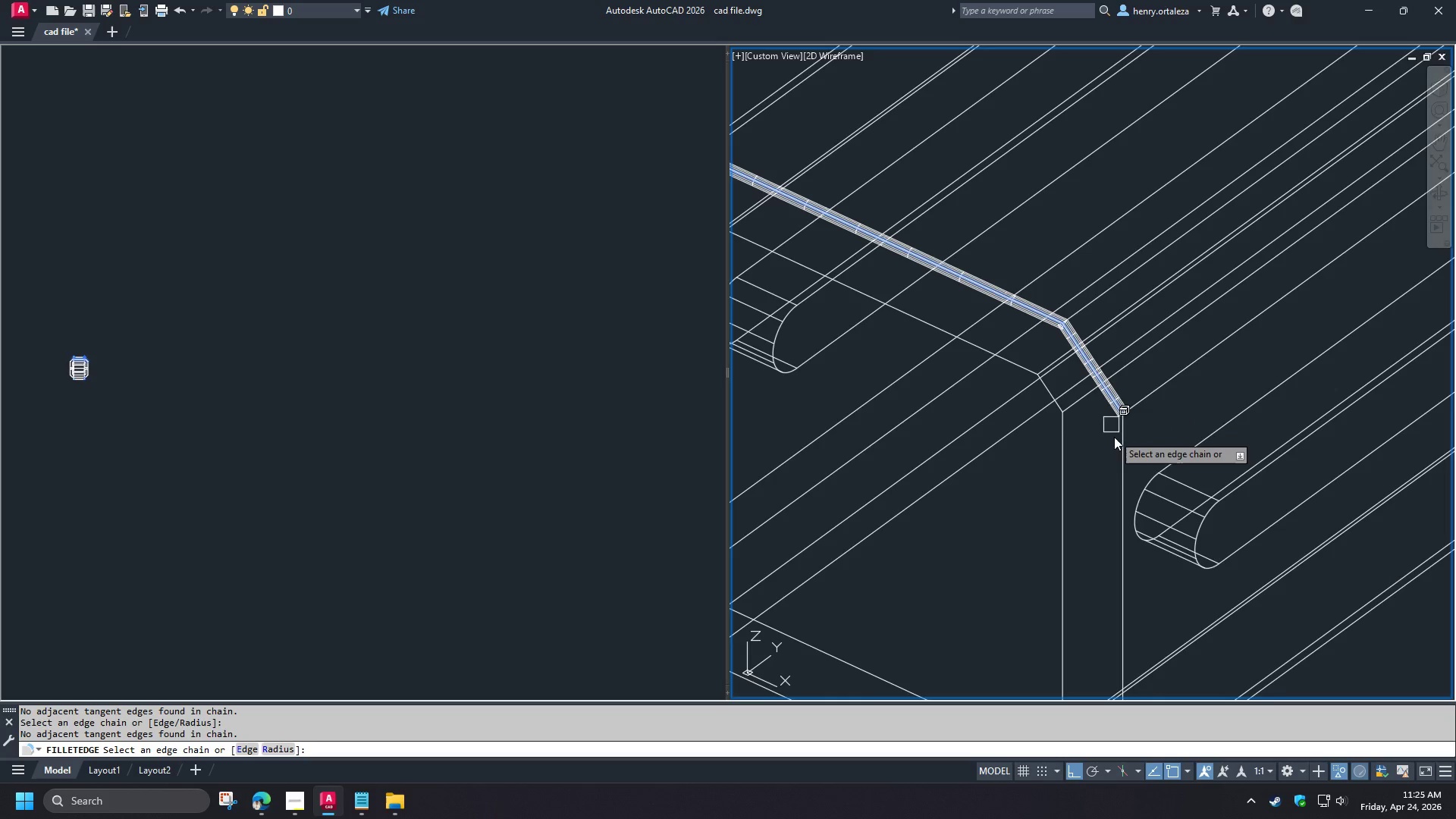 
left_click([1122, 445])
 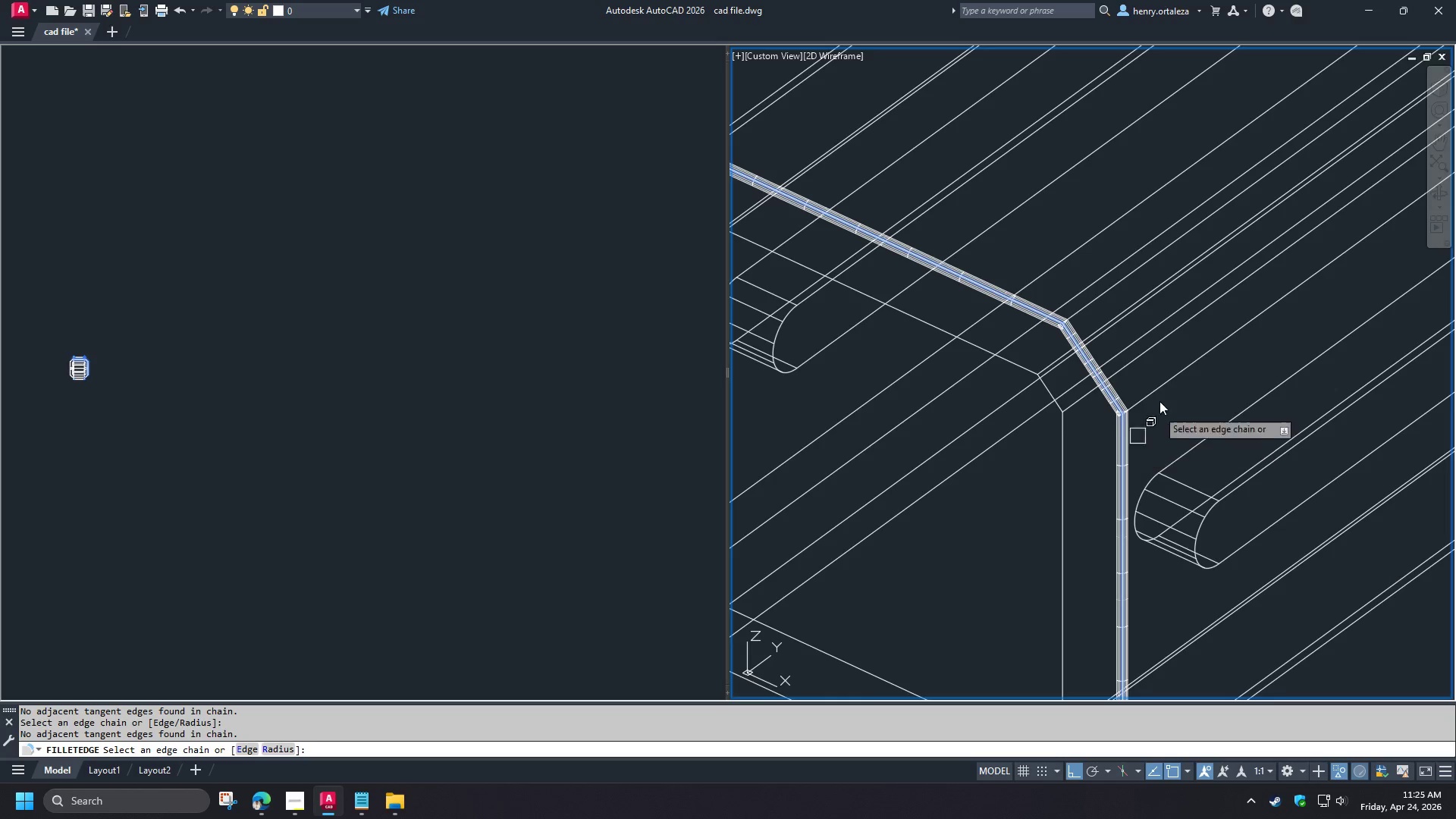 
scroll: coordinate [1163, 391], scroll_direction: down, amount: 2.0
 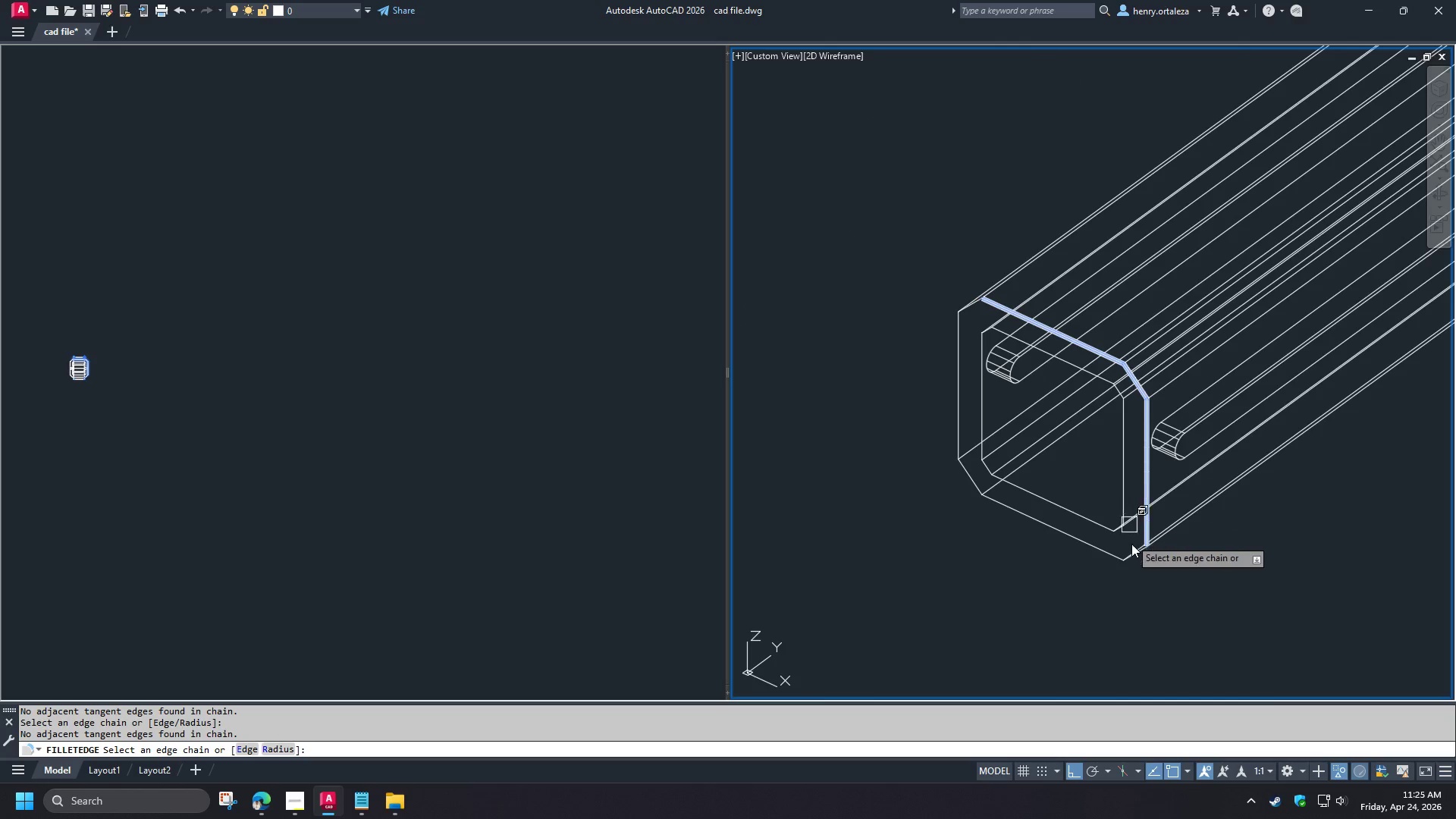 
scroll: coordinate [1132, 547], scroll_direction: up, amount: 2.0
 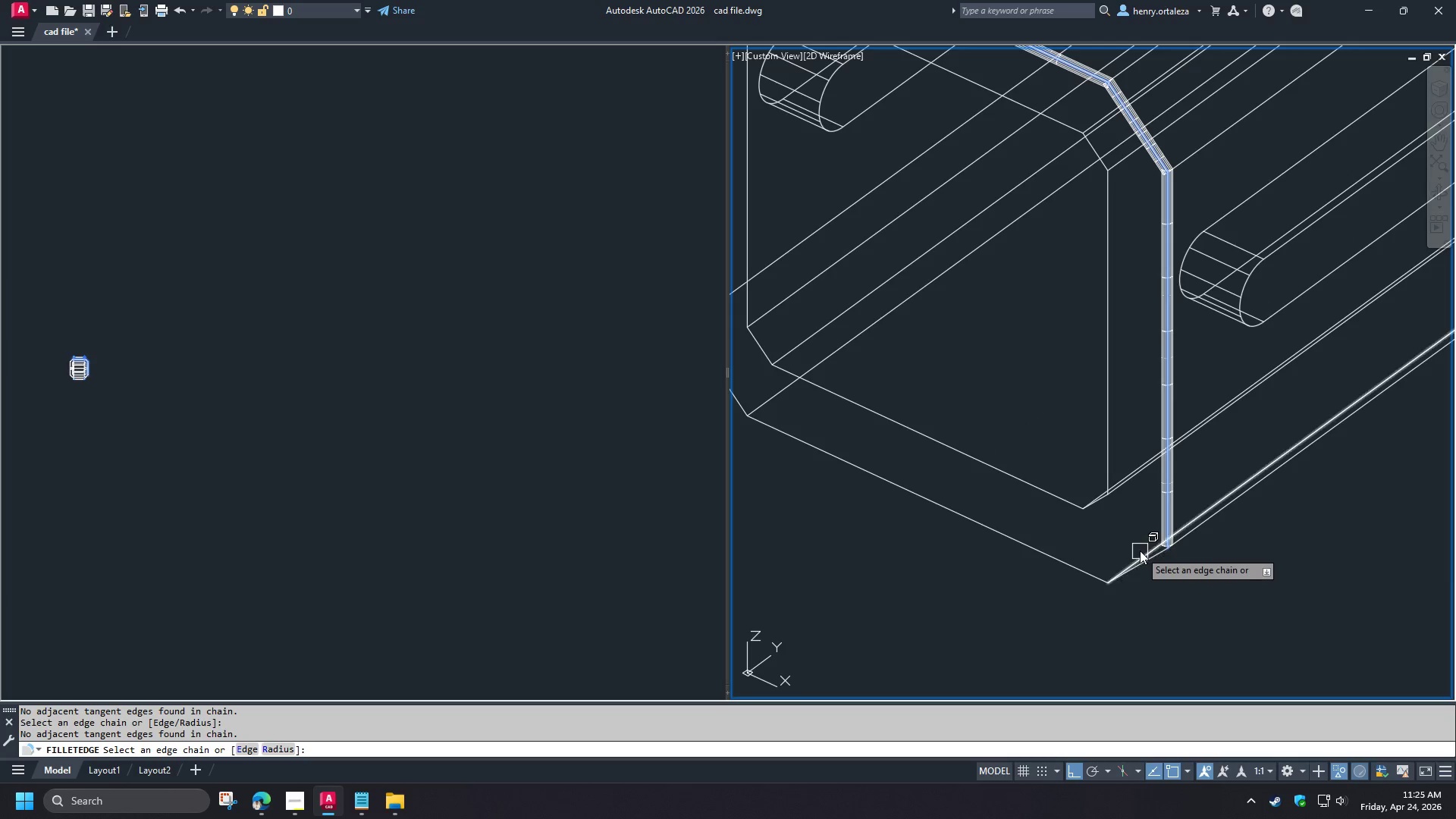 
left_click([1140, 550])
 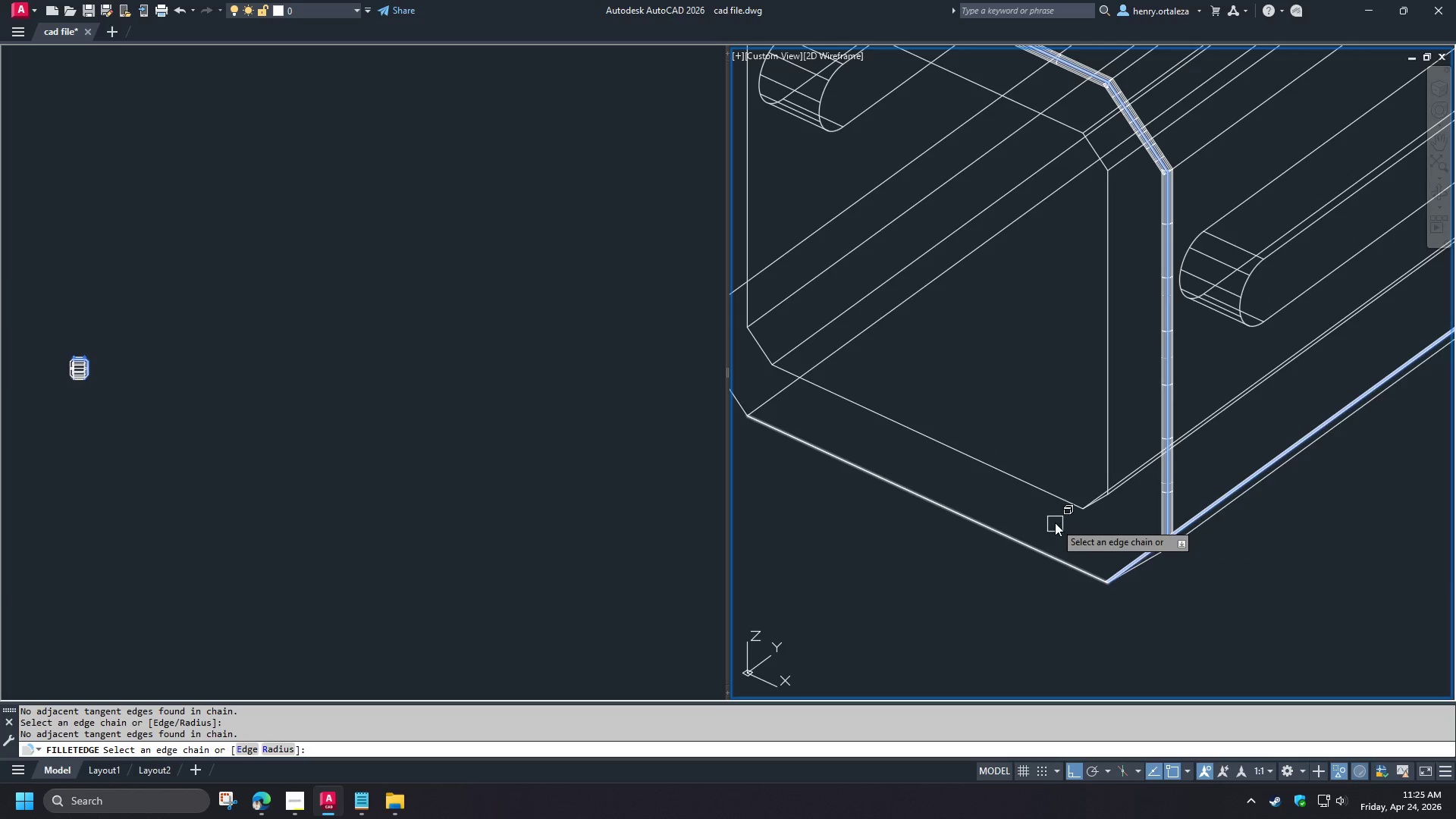 
scroll: coordinate [1055, 522], scroll_direction: down, amount: 2.0
 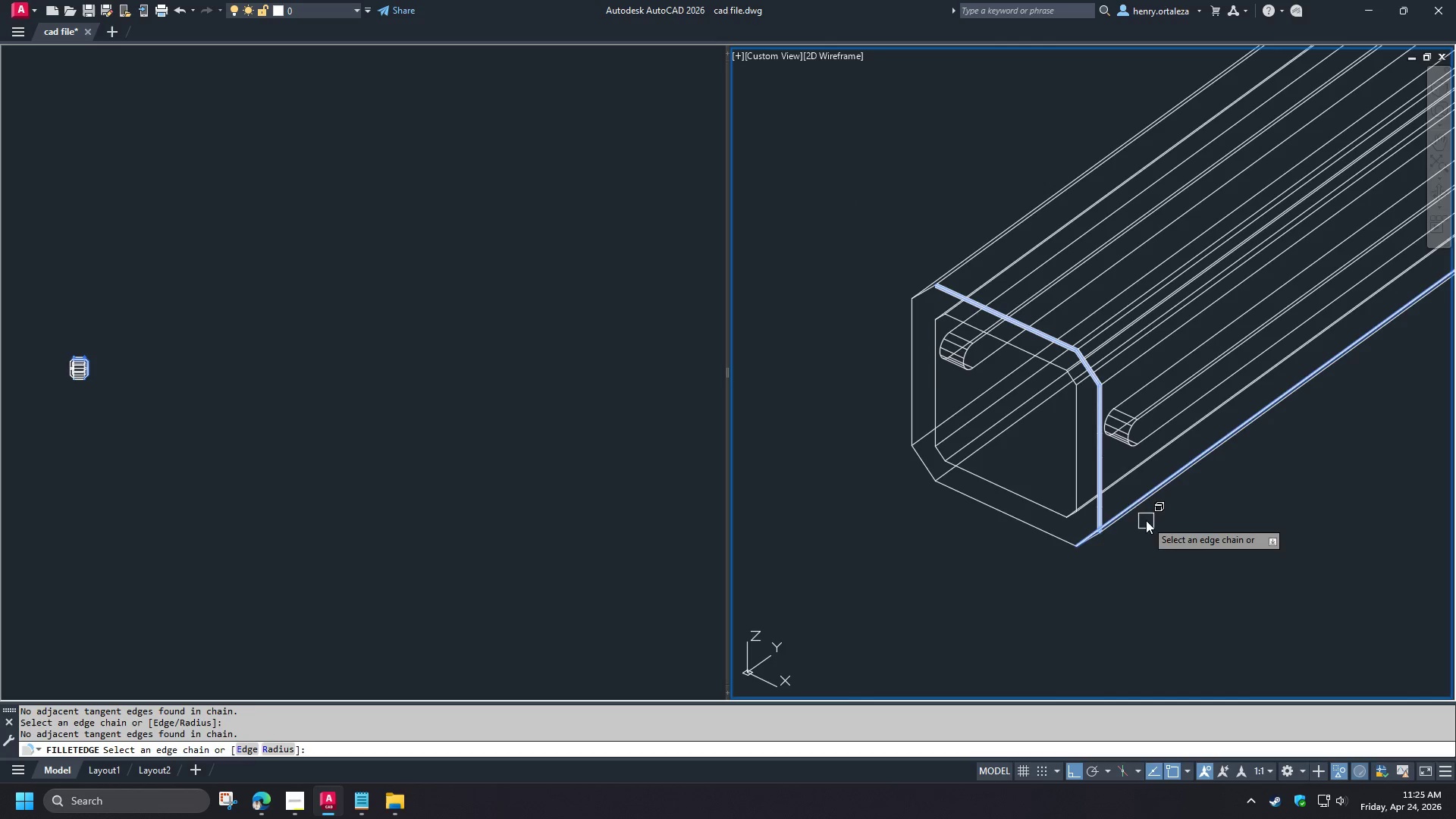 
key(Escape)
 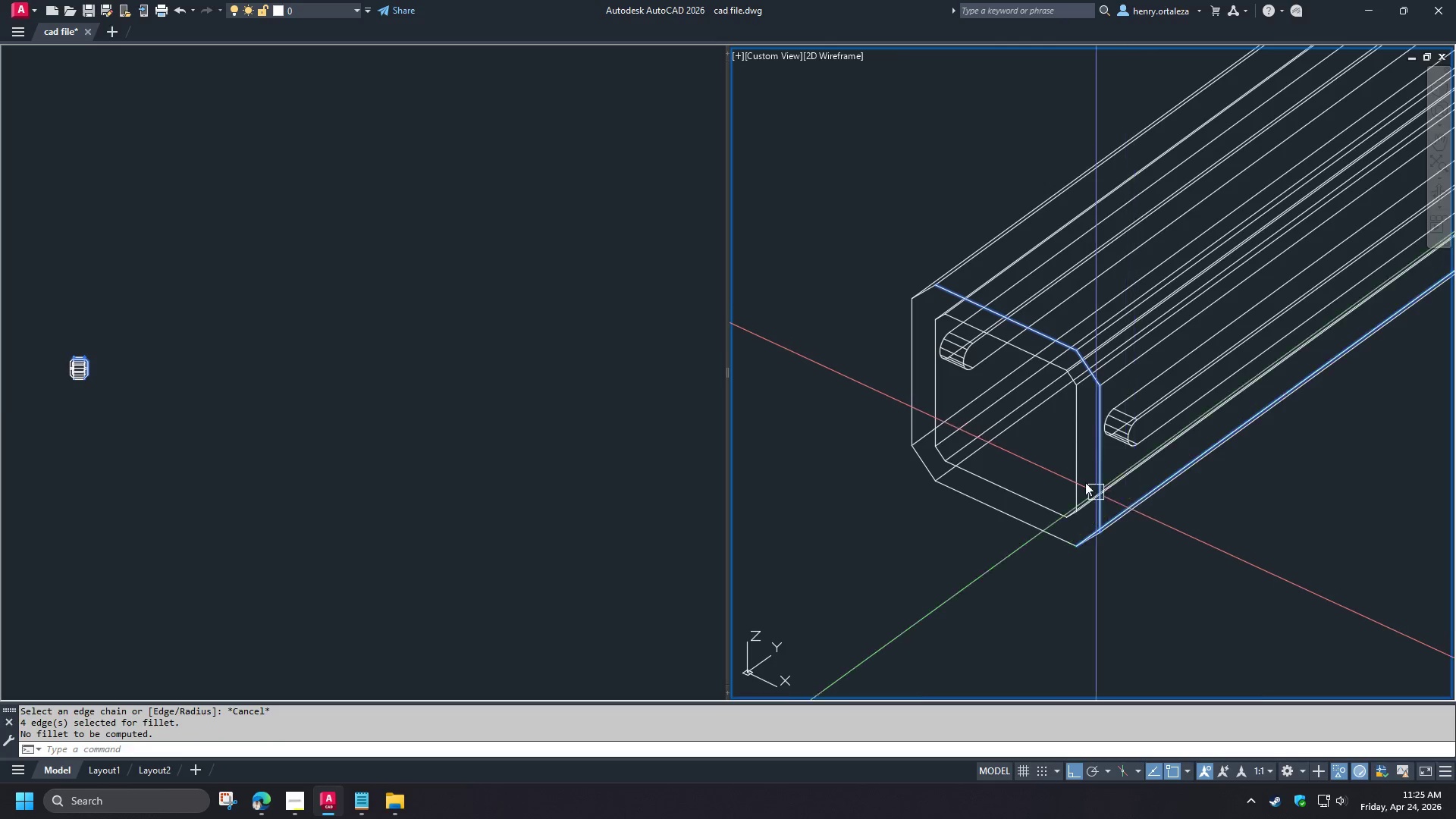 
key(Space)
 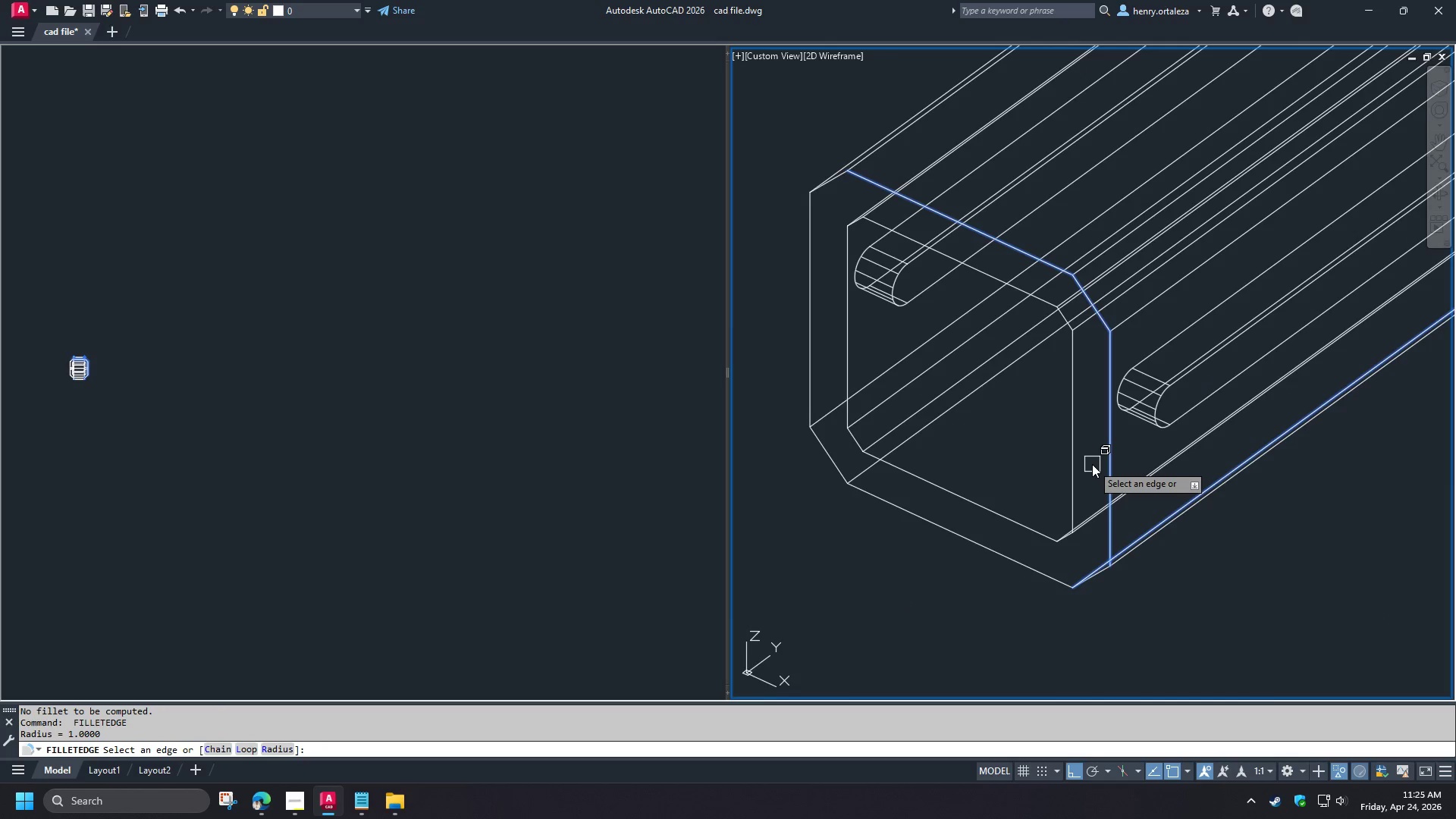 
scroll: coordinate [1079, 477], scroll_direction: up, amount: 1.0
 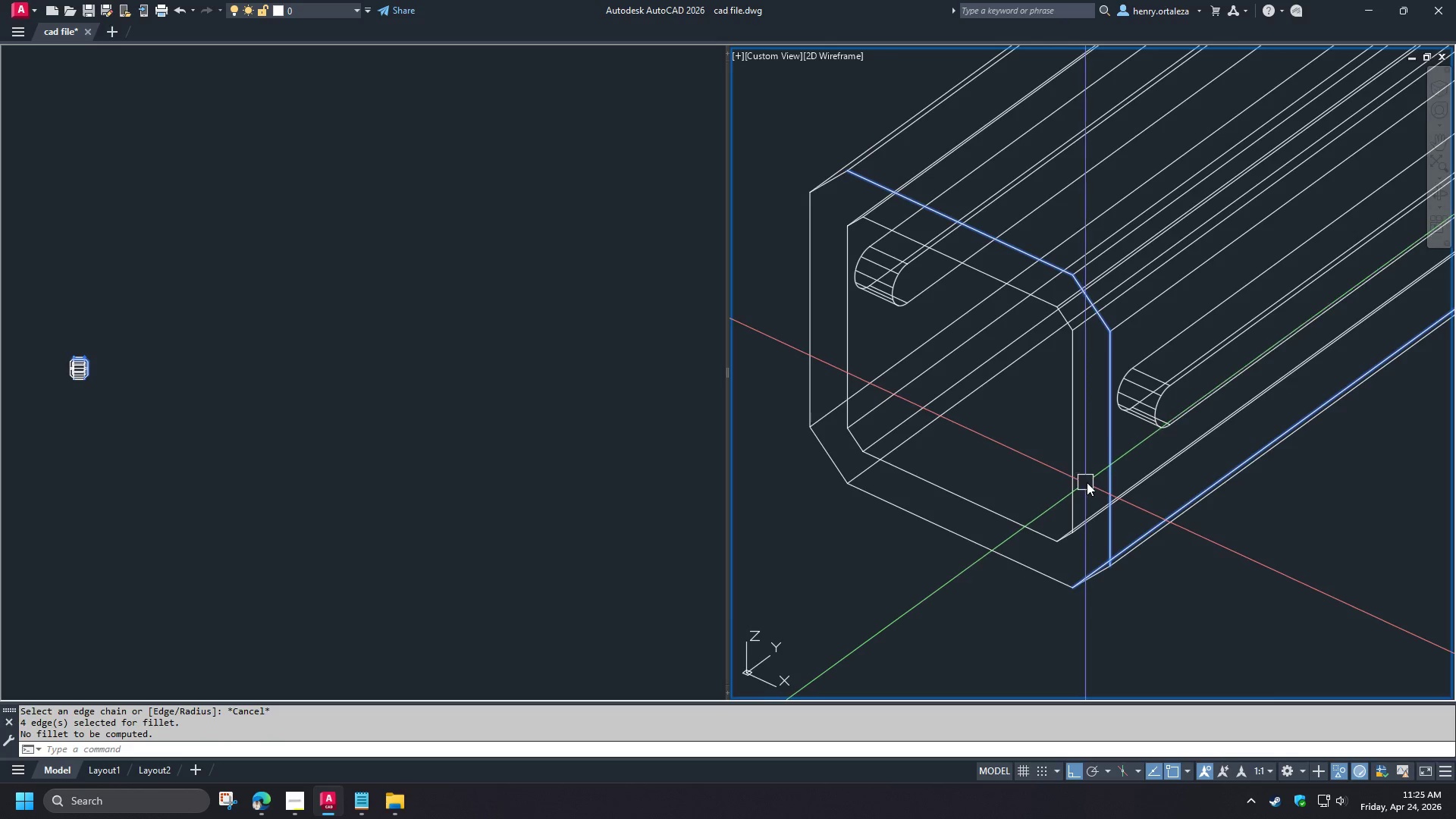 
key(L)
 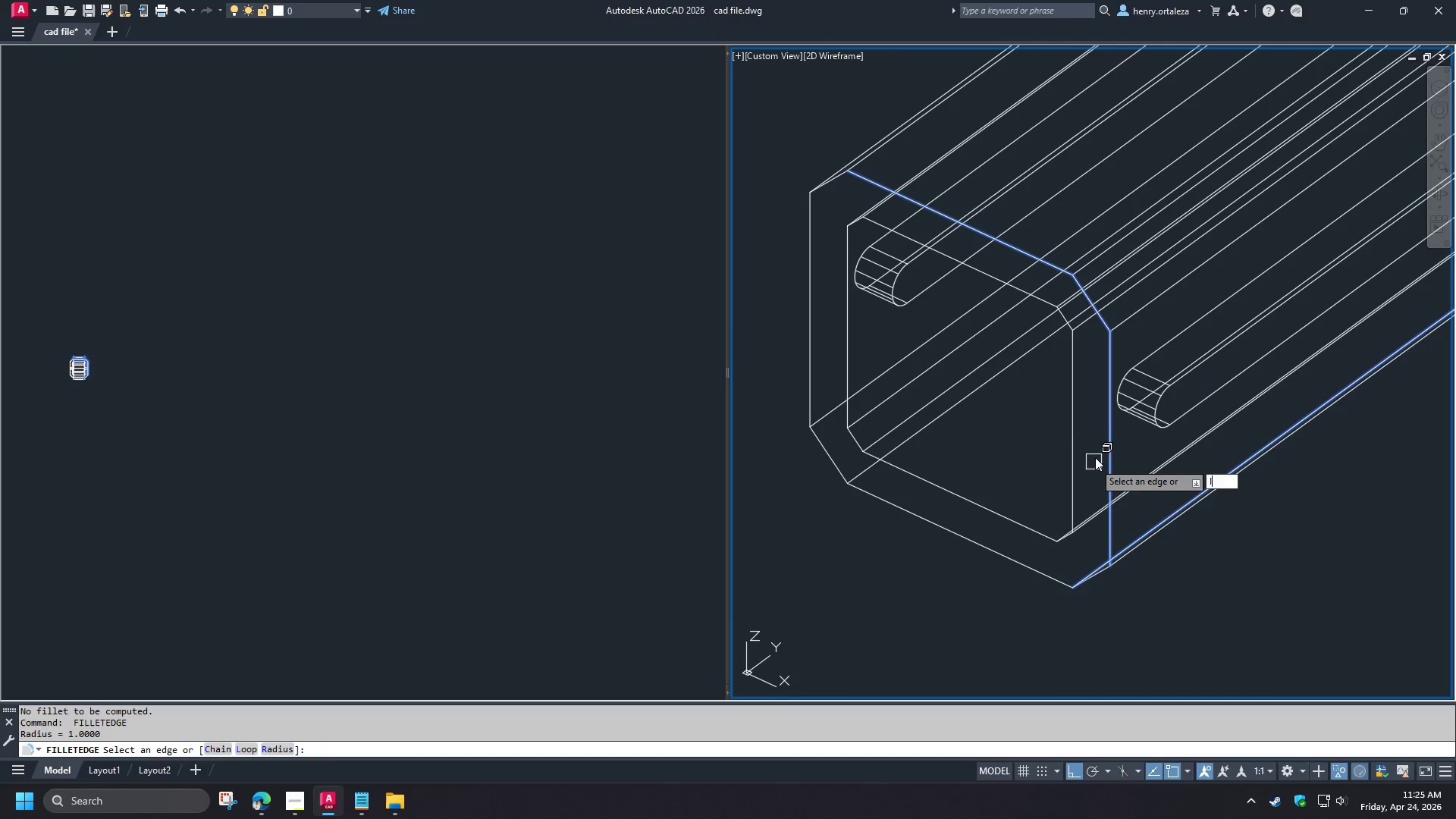 
key(Space)
 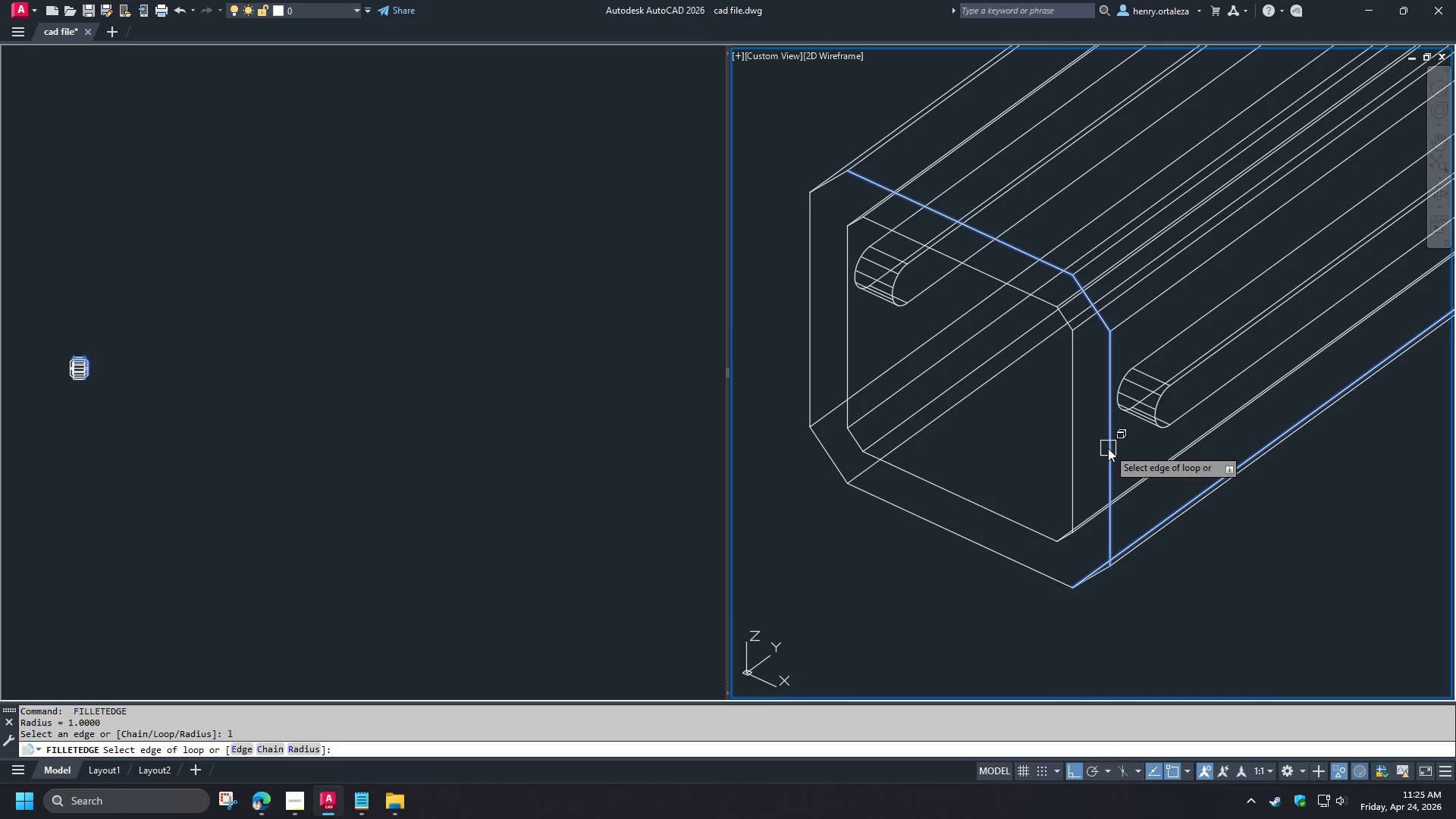 
left_click([1108, 448])
 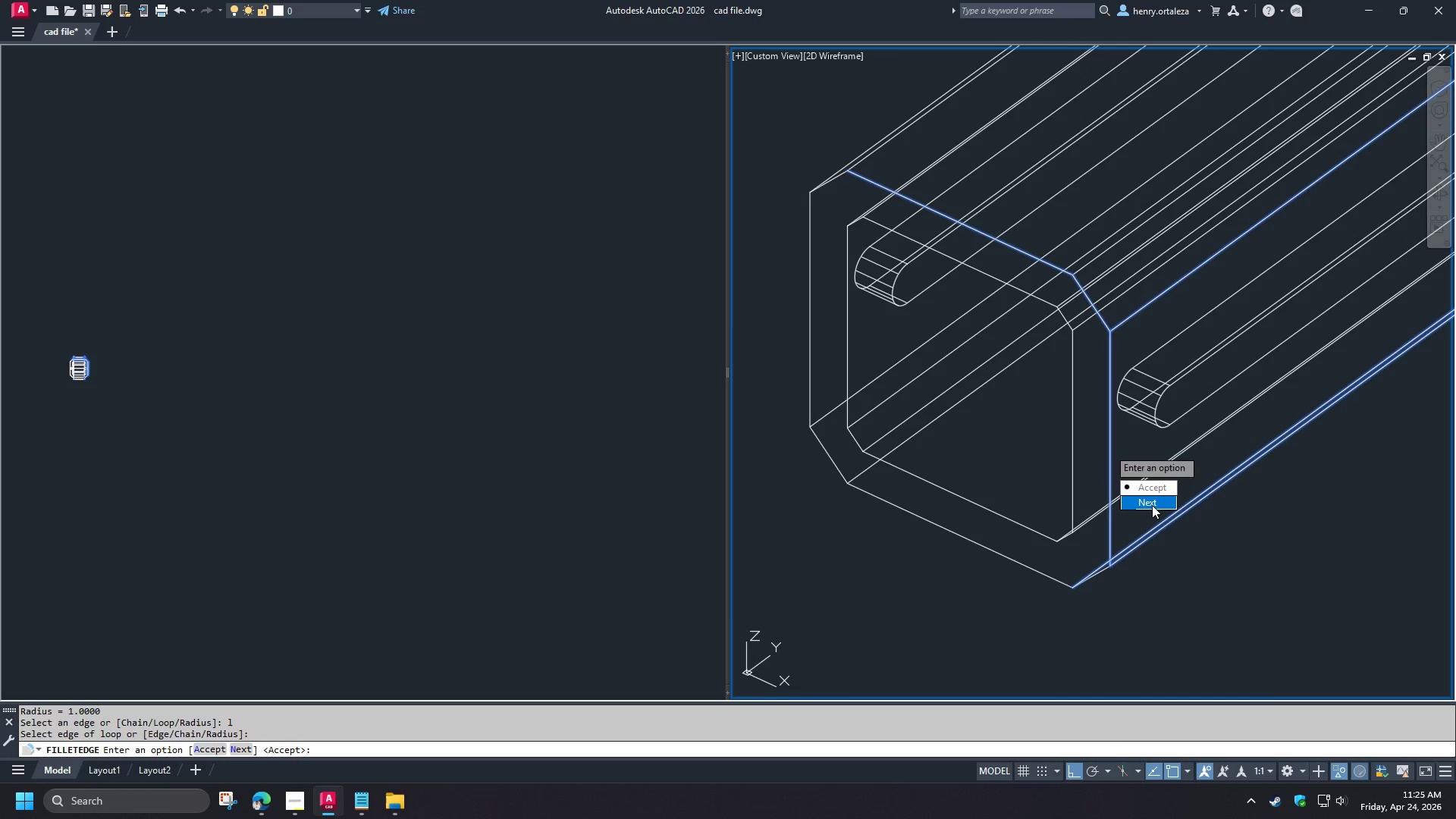 
left_click_drag(start_coordinate=[1152, 505], to_coordinate=[1108, 448])
 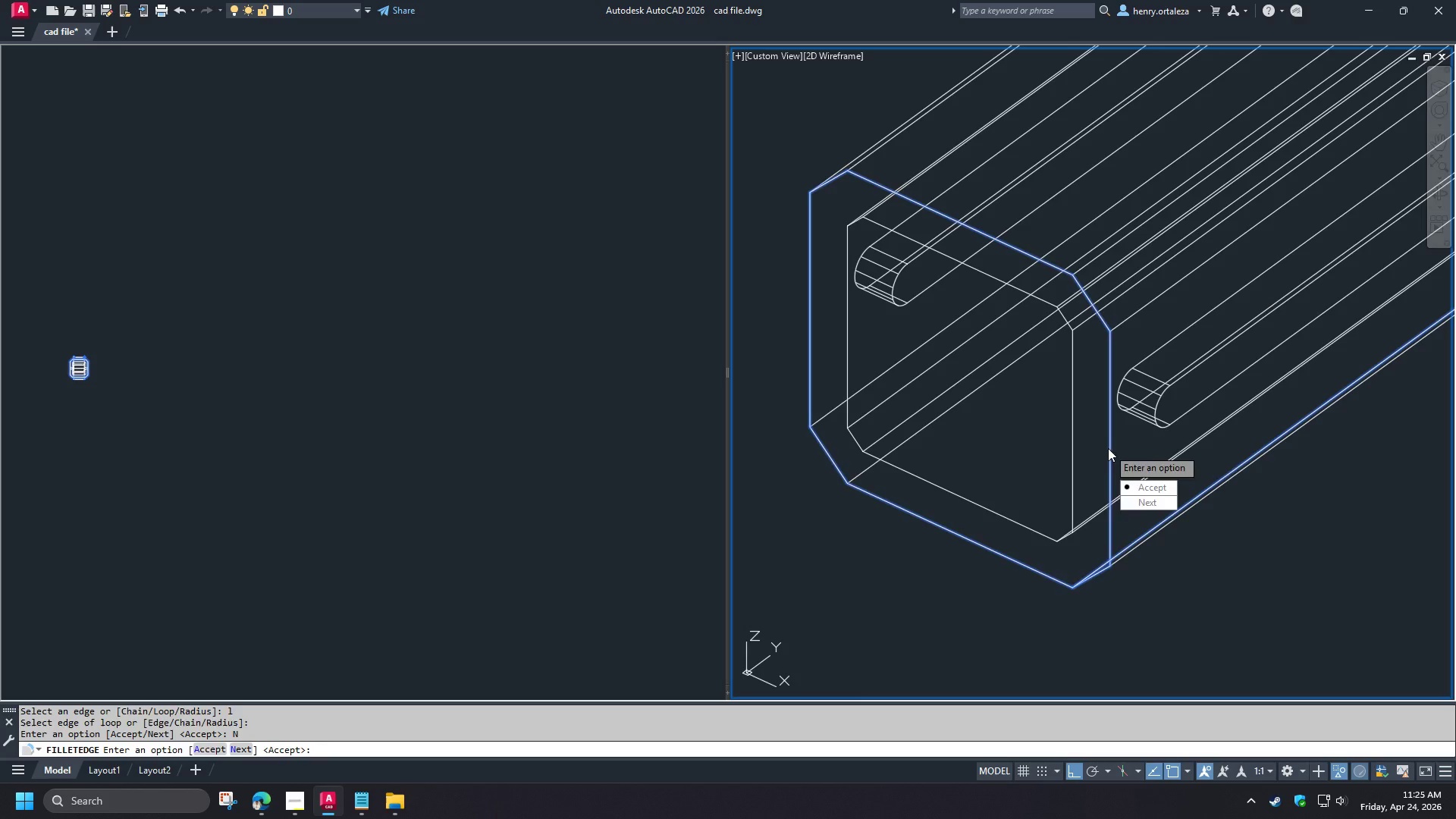 
key(Space)
 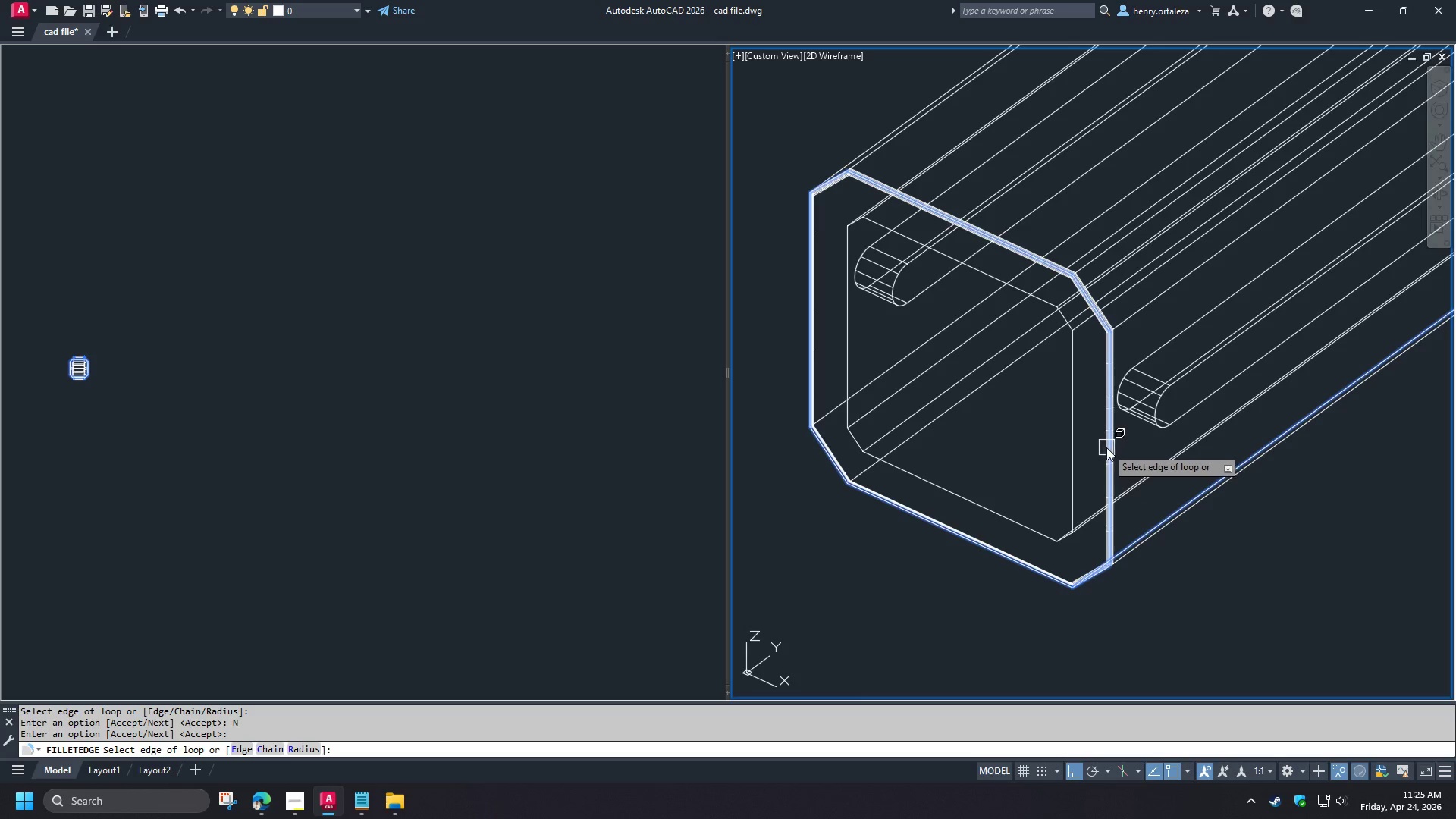 
key(Space)
 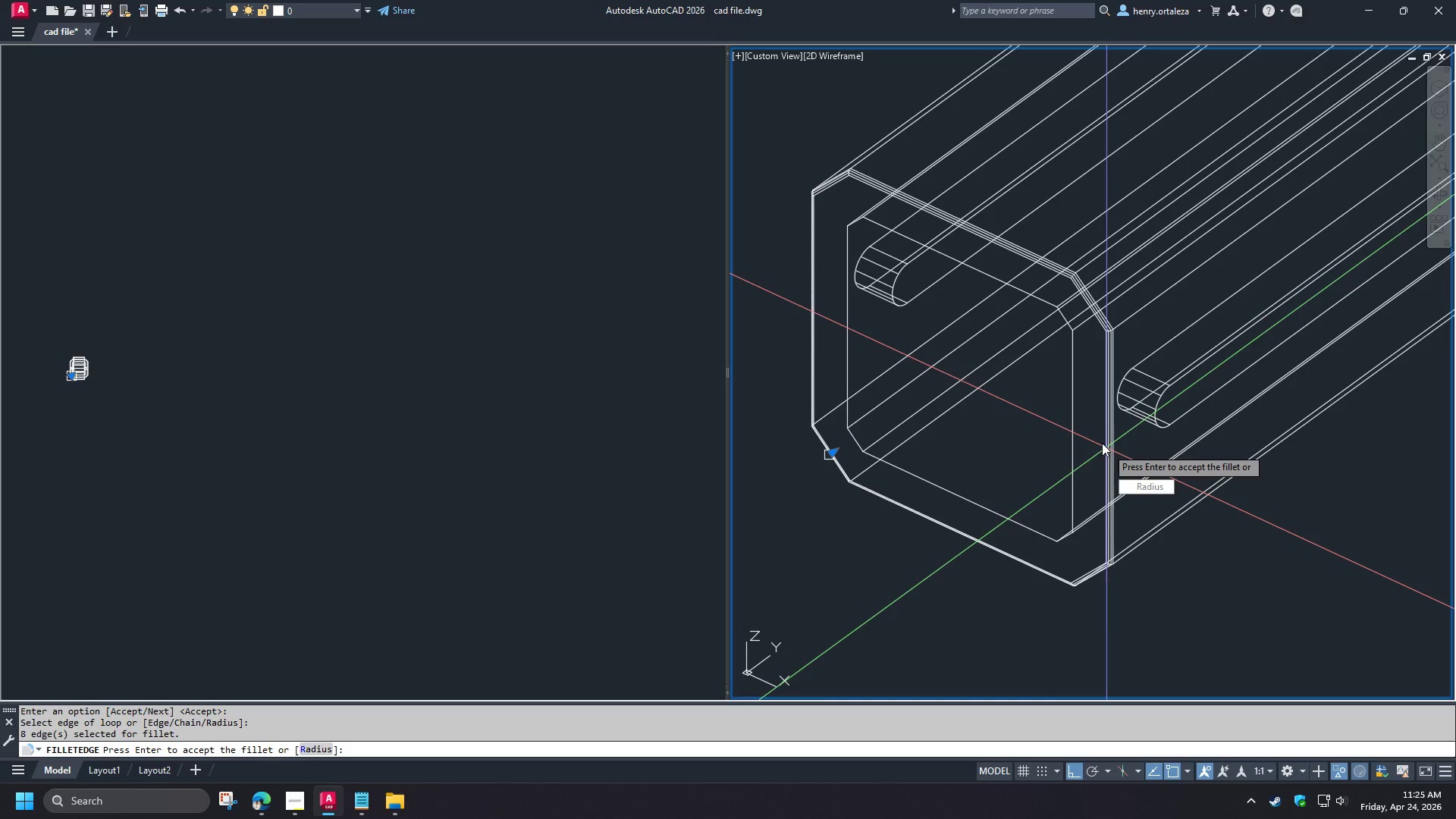 
key(Space)
 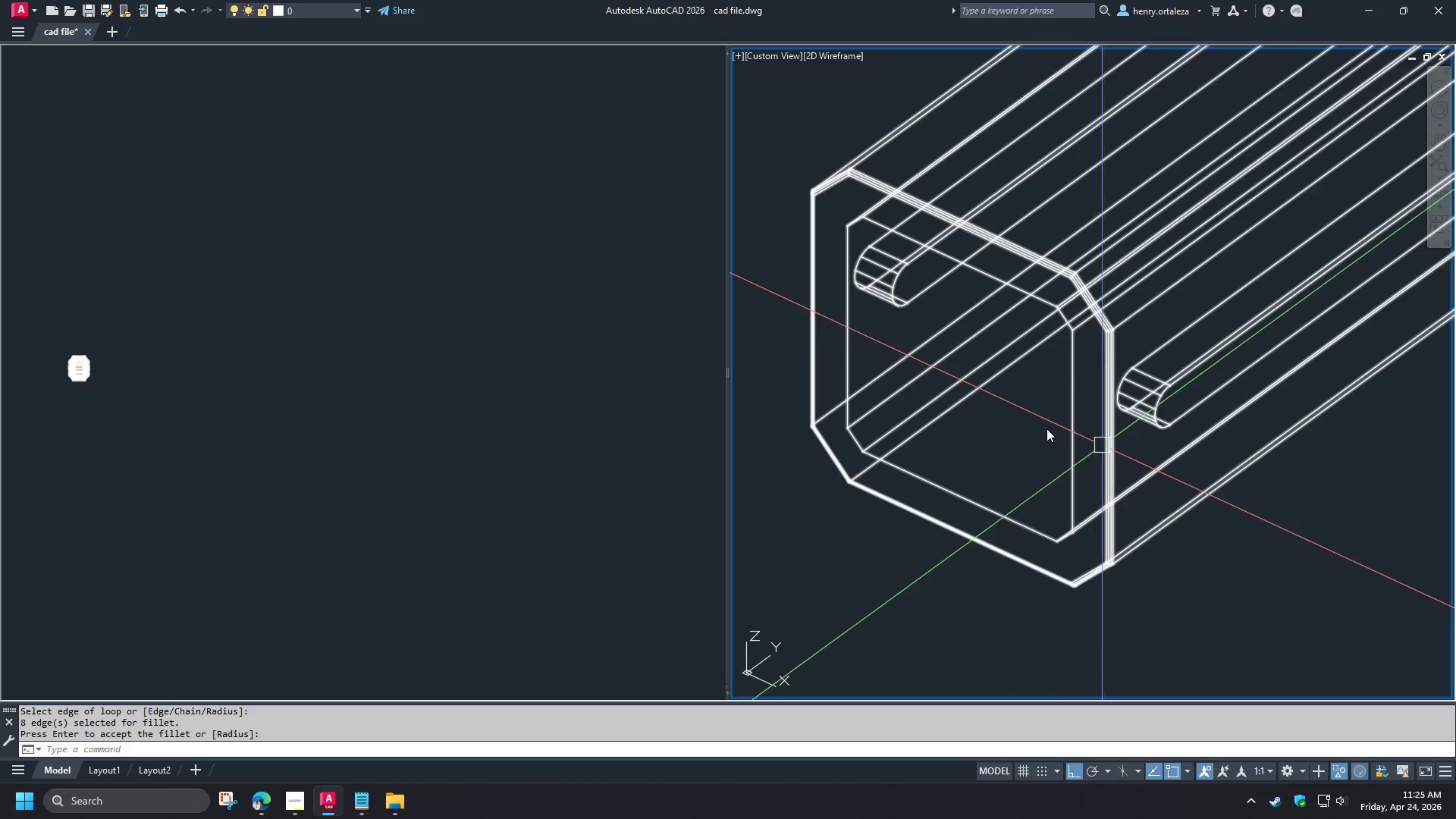 
scroll: coordinate [938, 422], scroll_direction: down, amount: 3.0
 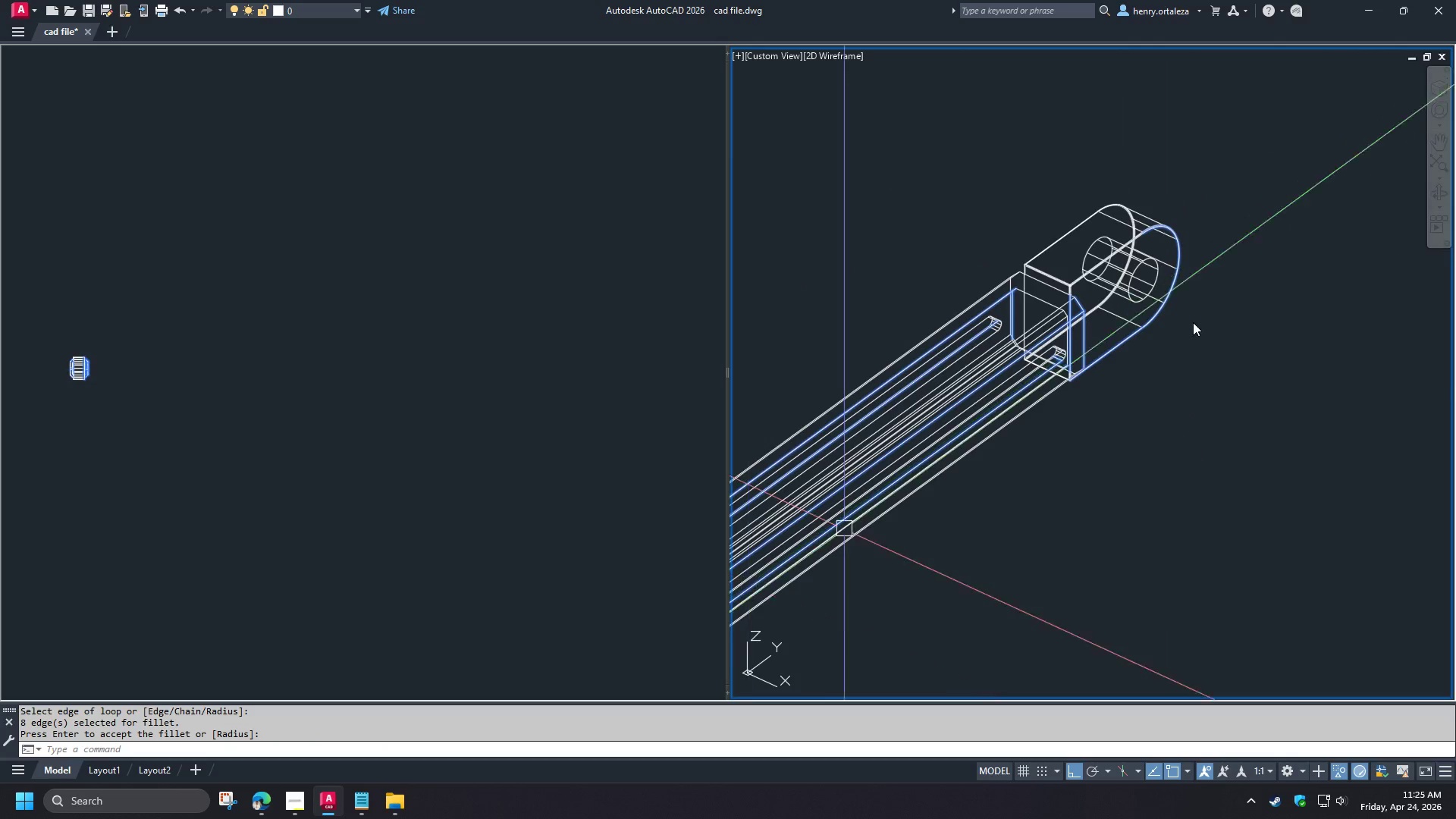 
type(re )
 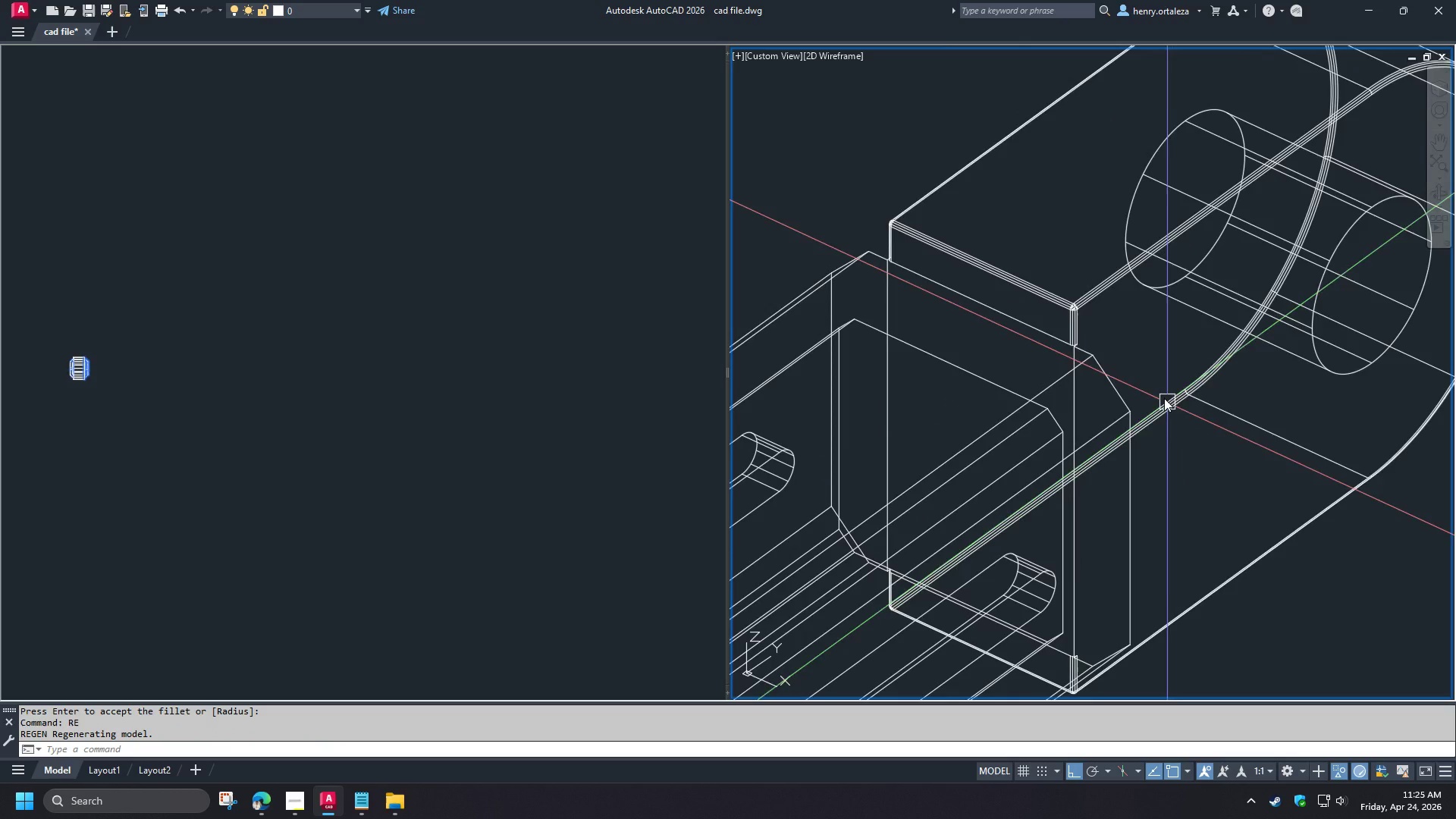 
scroll: coordinate [1076, 315], scroll_direction: up, amount: 3.0
 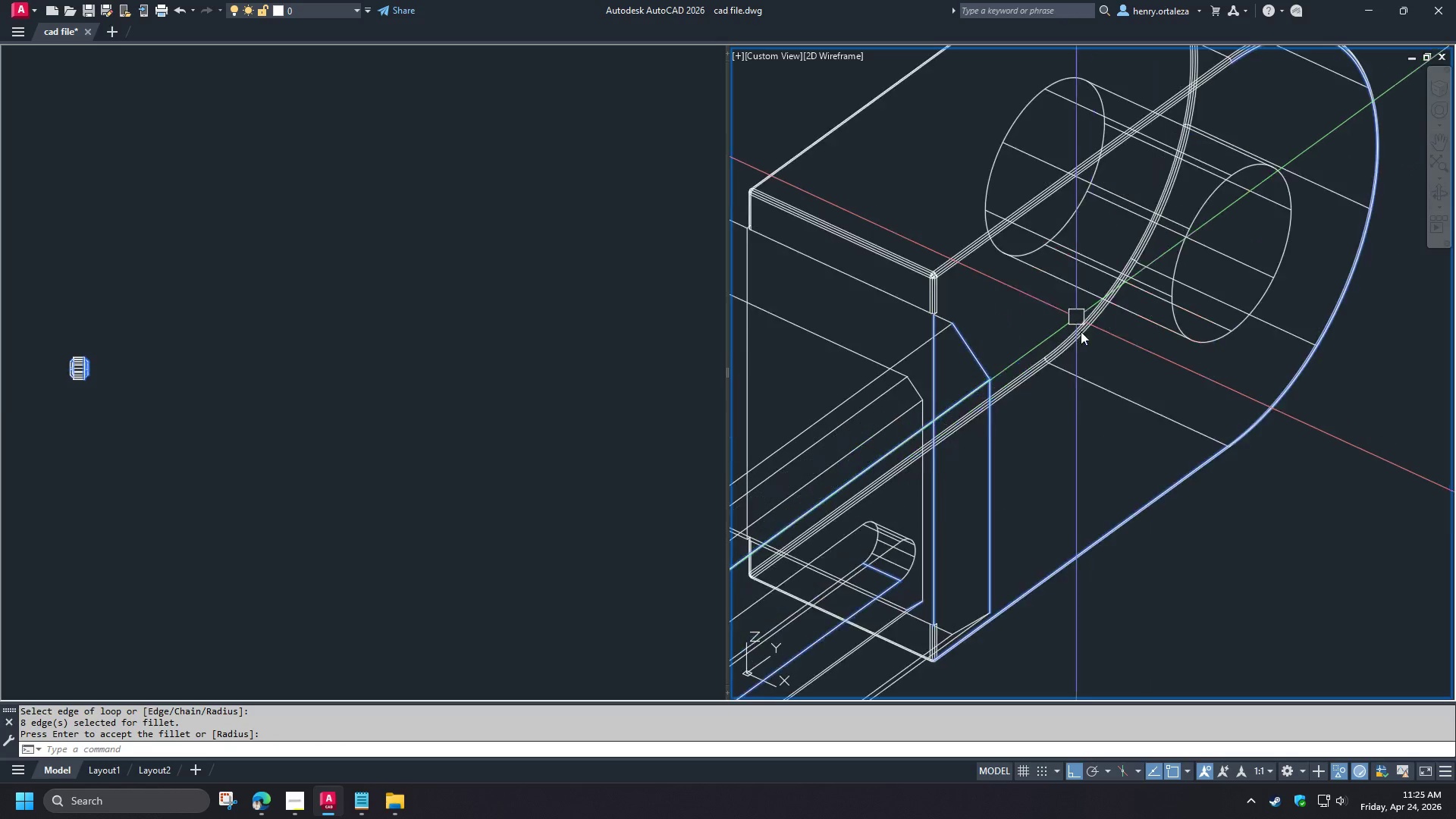 
type( fil)
 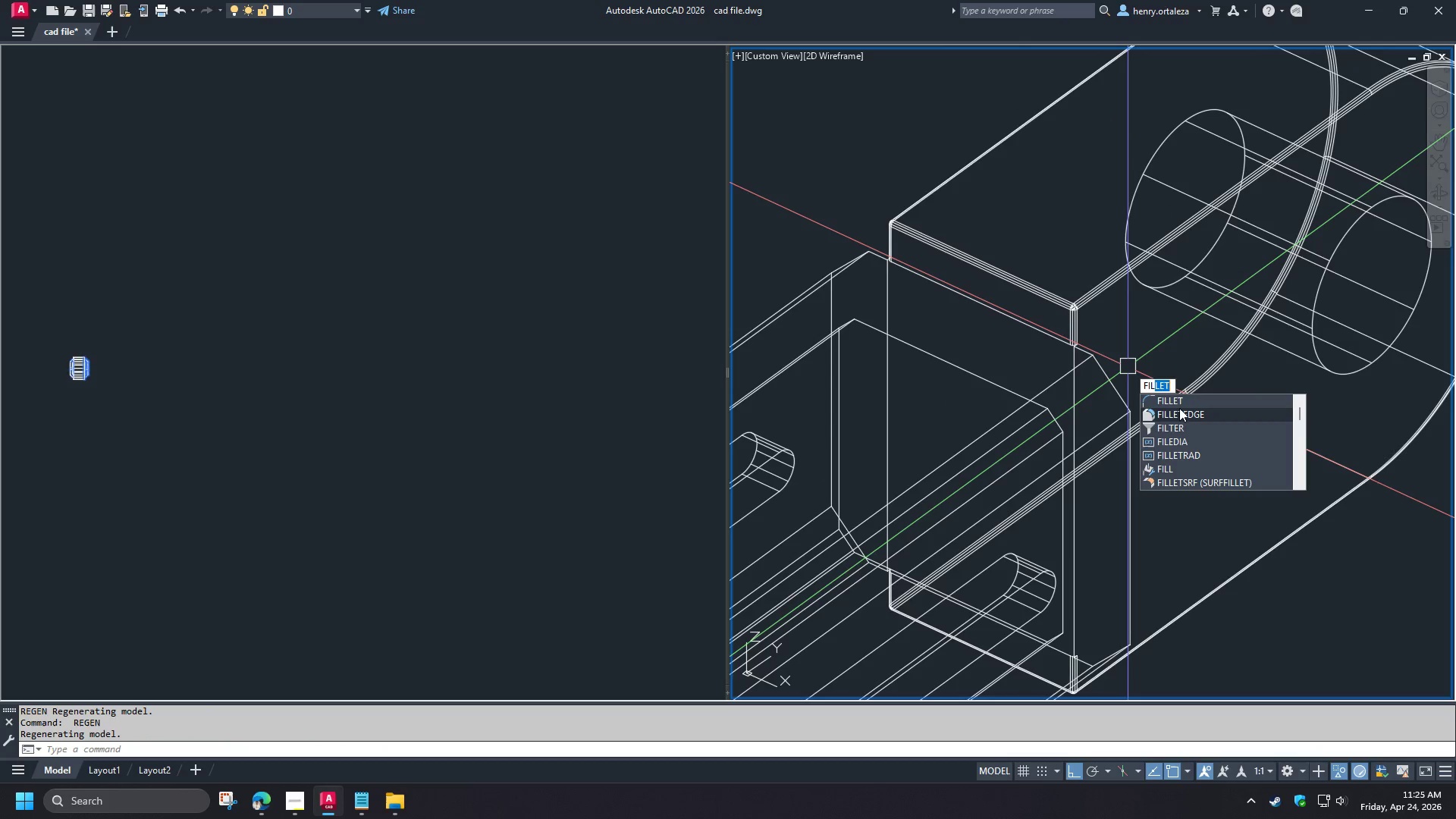 
left_click([1181, 413])
 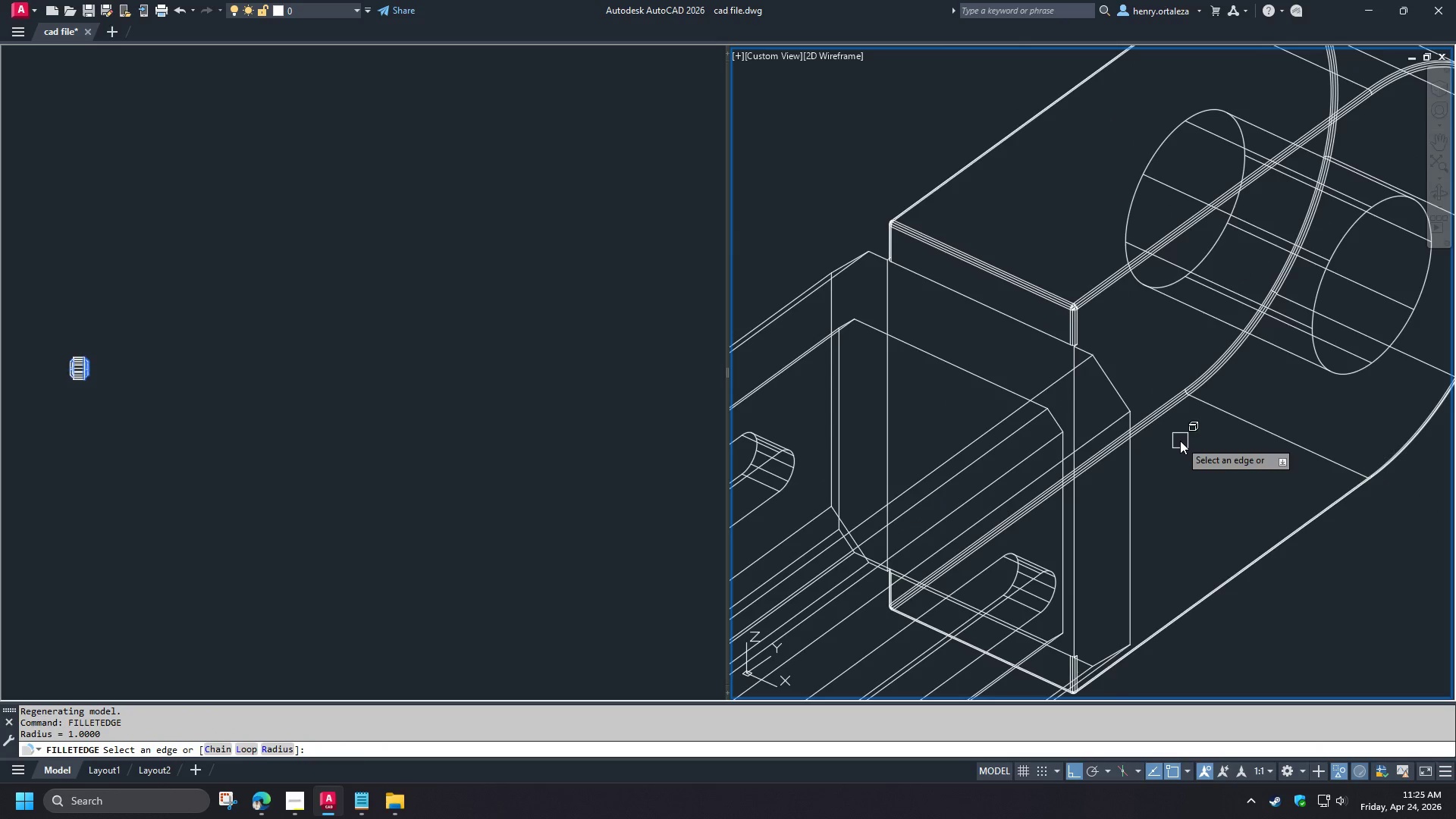 
key(L)
 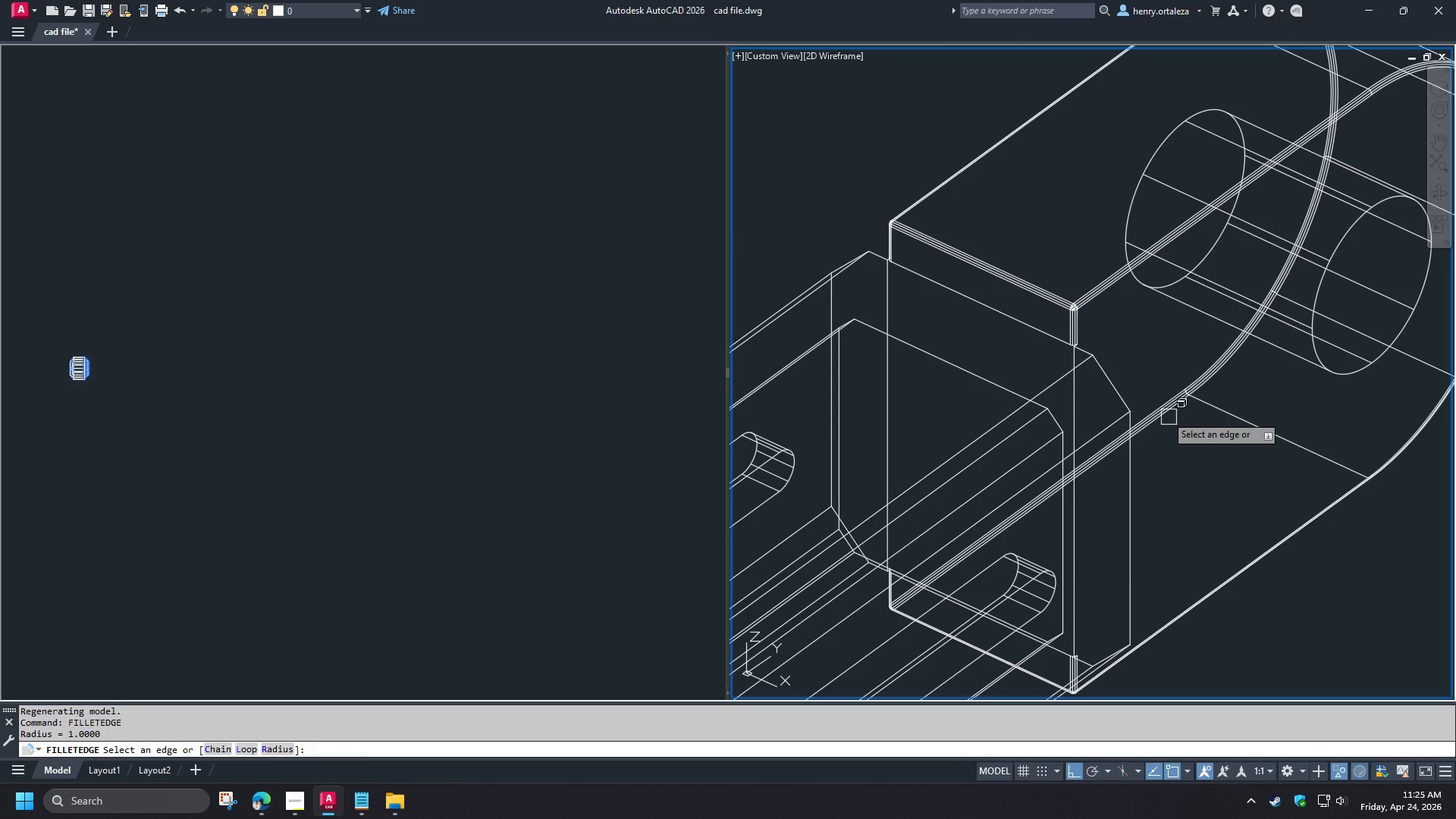 
key(Space)
 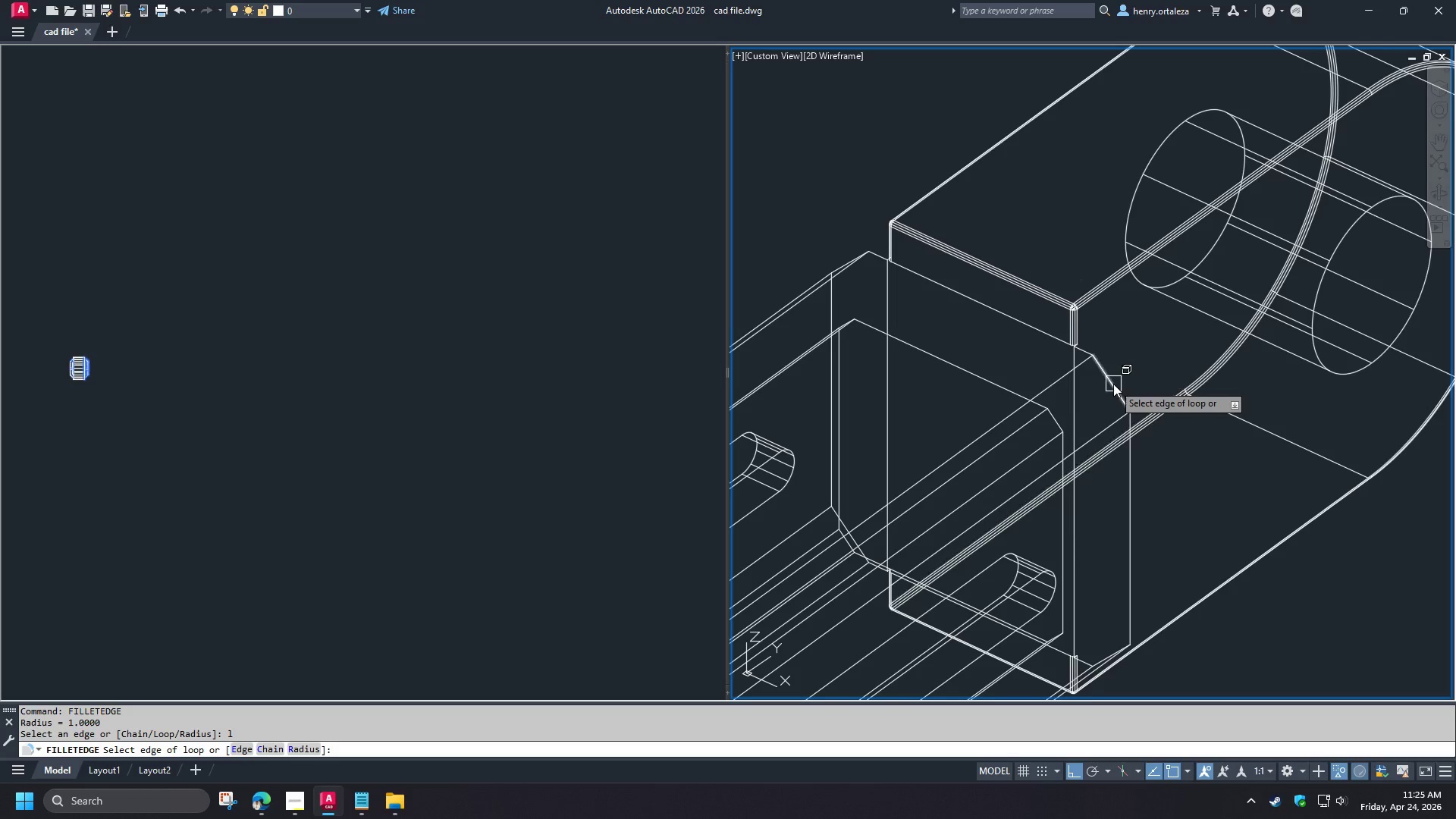 
left_click([1113, 384])
 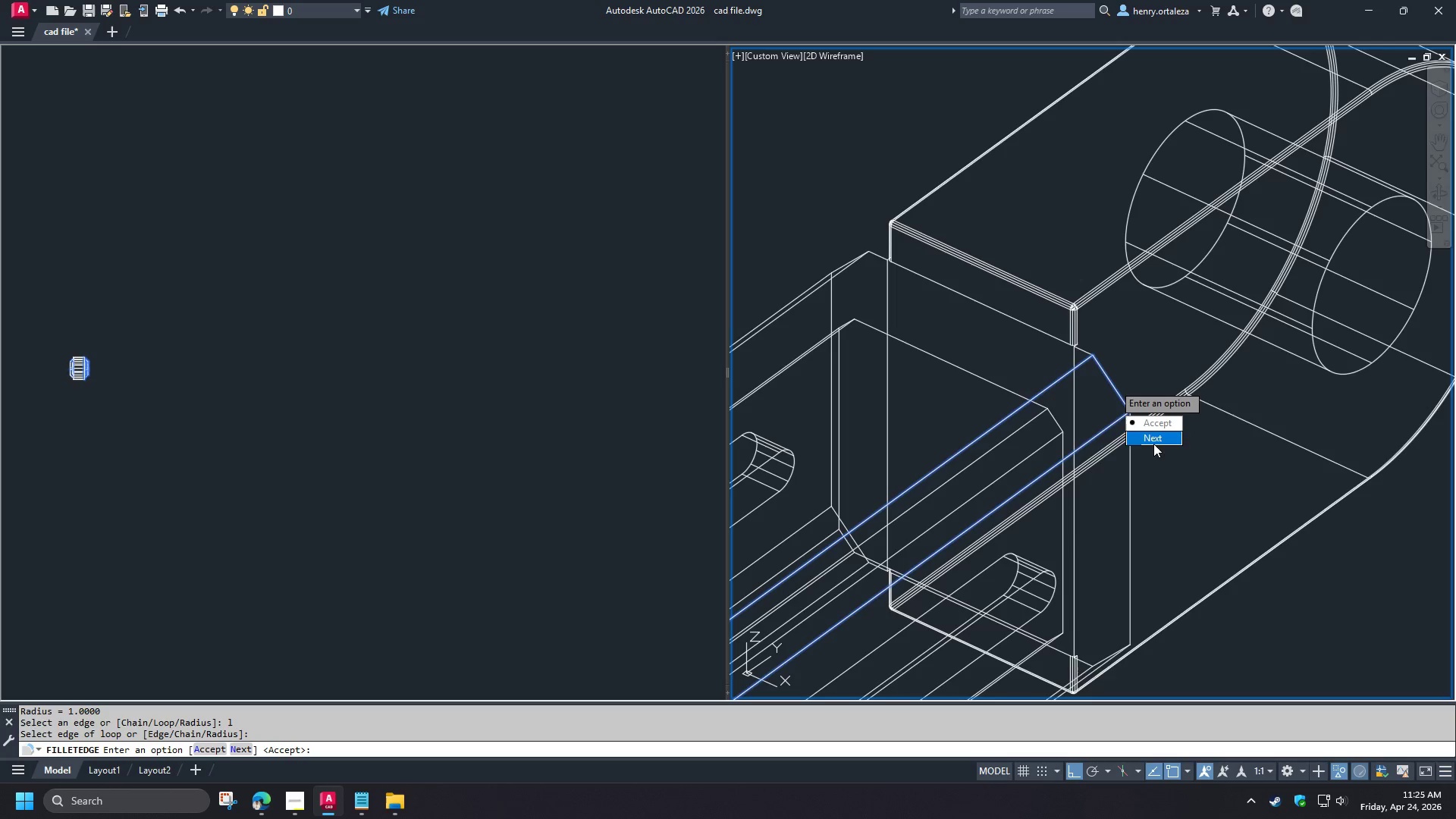 
left_click_drag(start_coordinate=[1153, 440], to_coordinate=[1113, 384])
 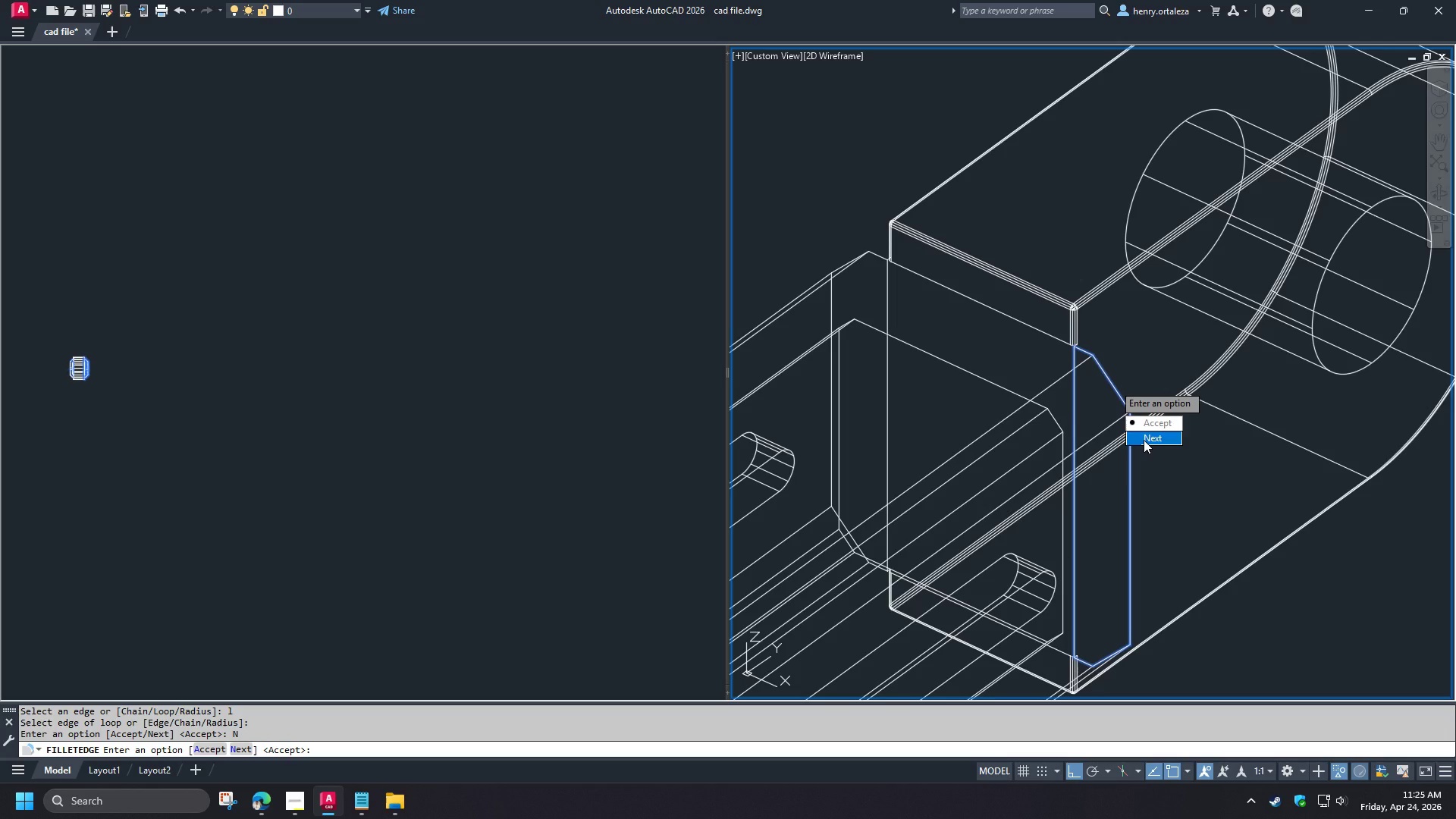 
left_click_drag(start_coordinate=[1144, 440], to_coordinate=[1113, 384])
 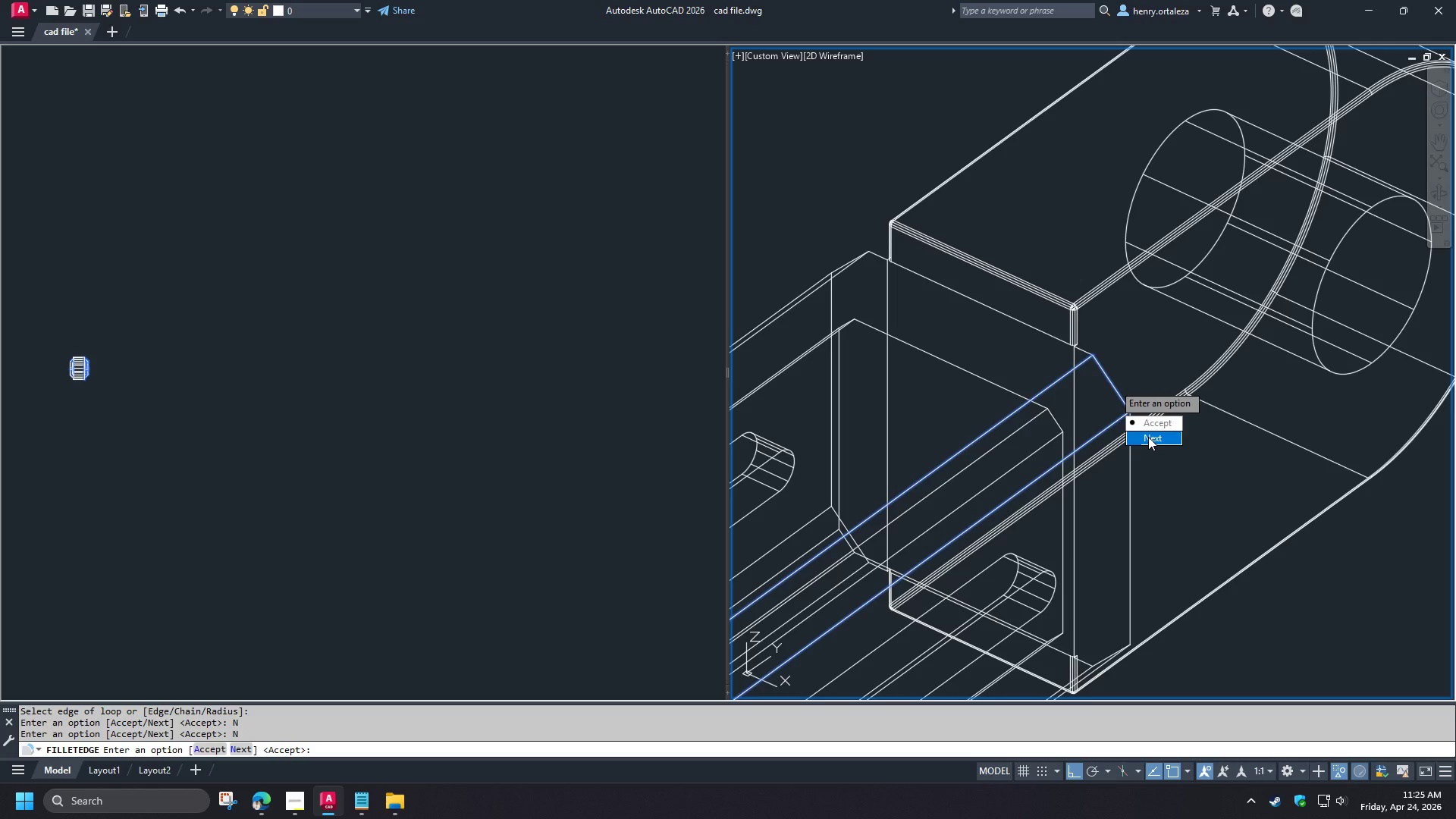 
key(Escape)
 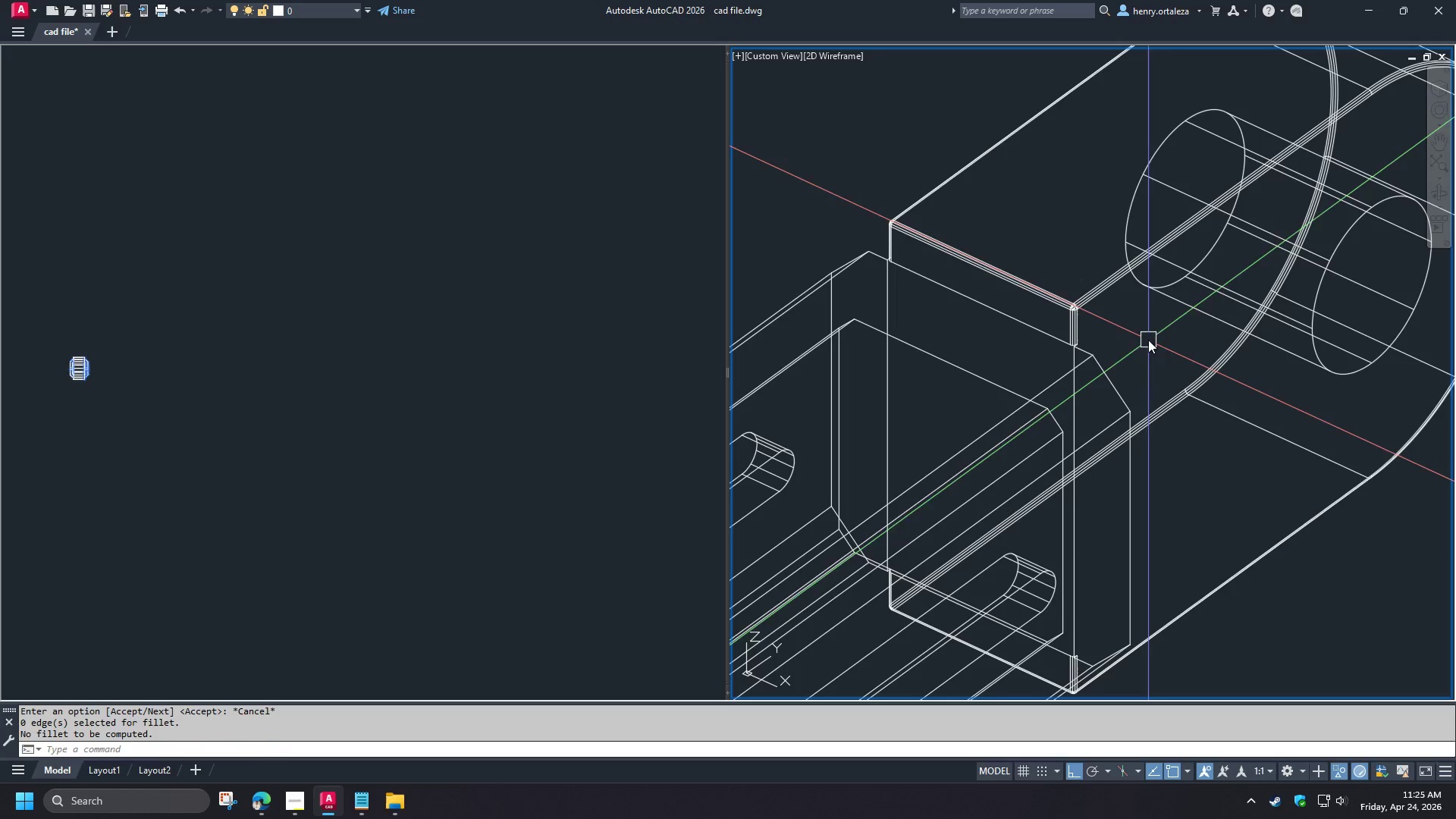 
key(Space)
 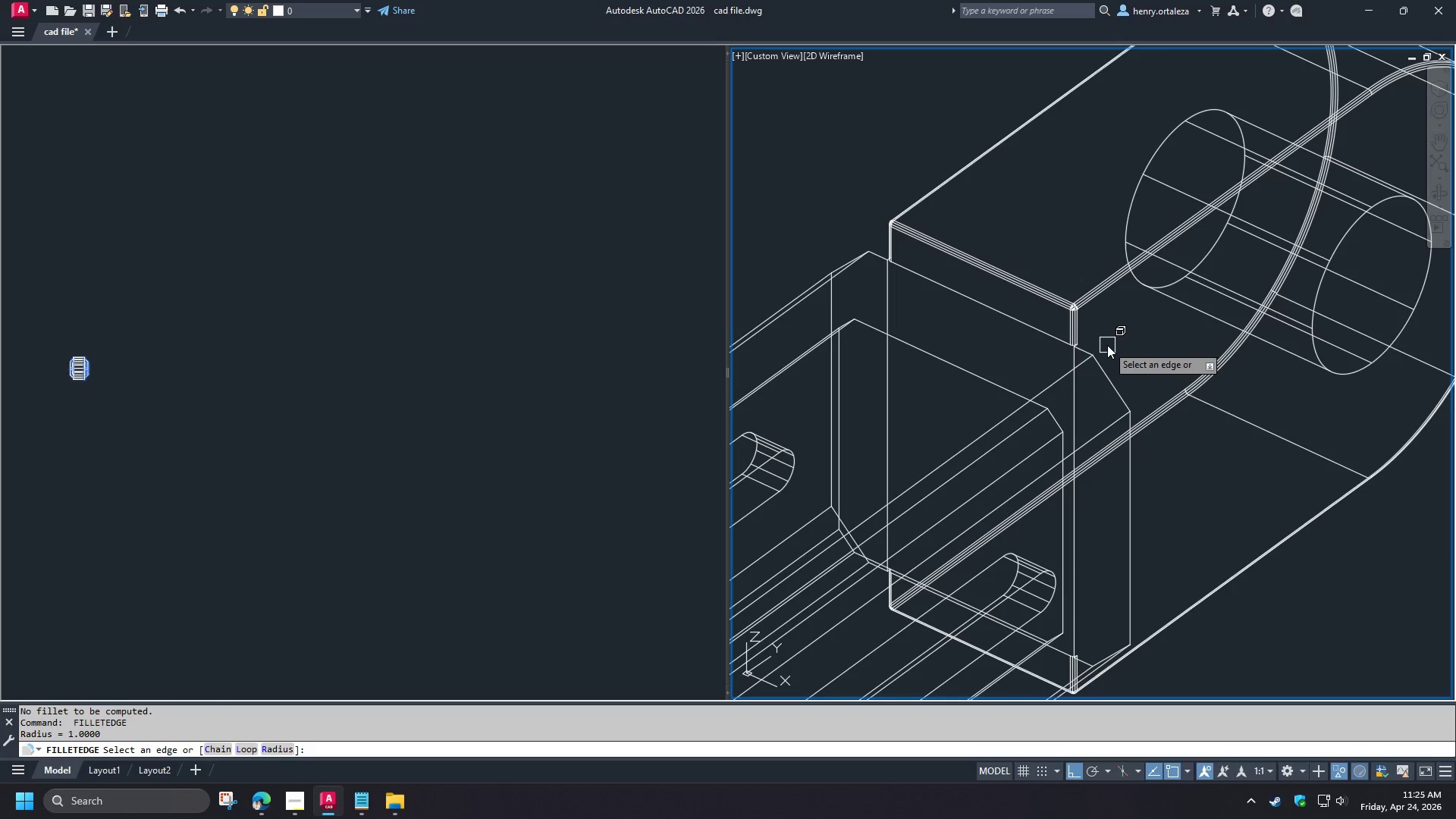 
scroll: coordinate [1103, 344], scroll_direction: up, amount: 1.0
 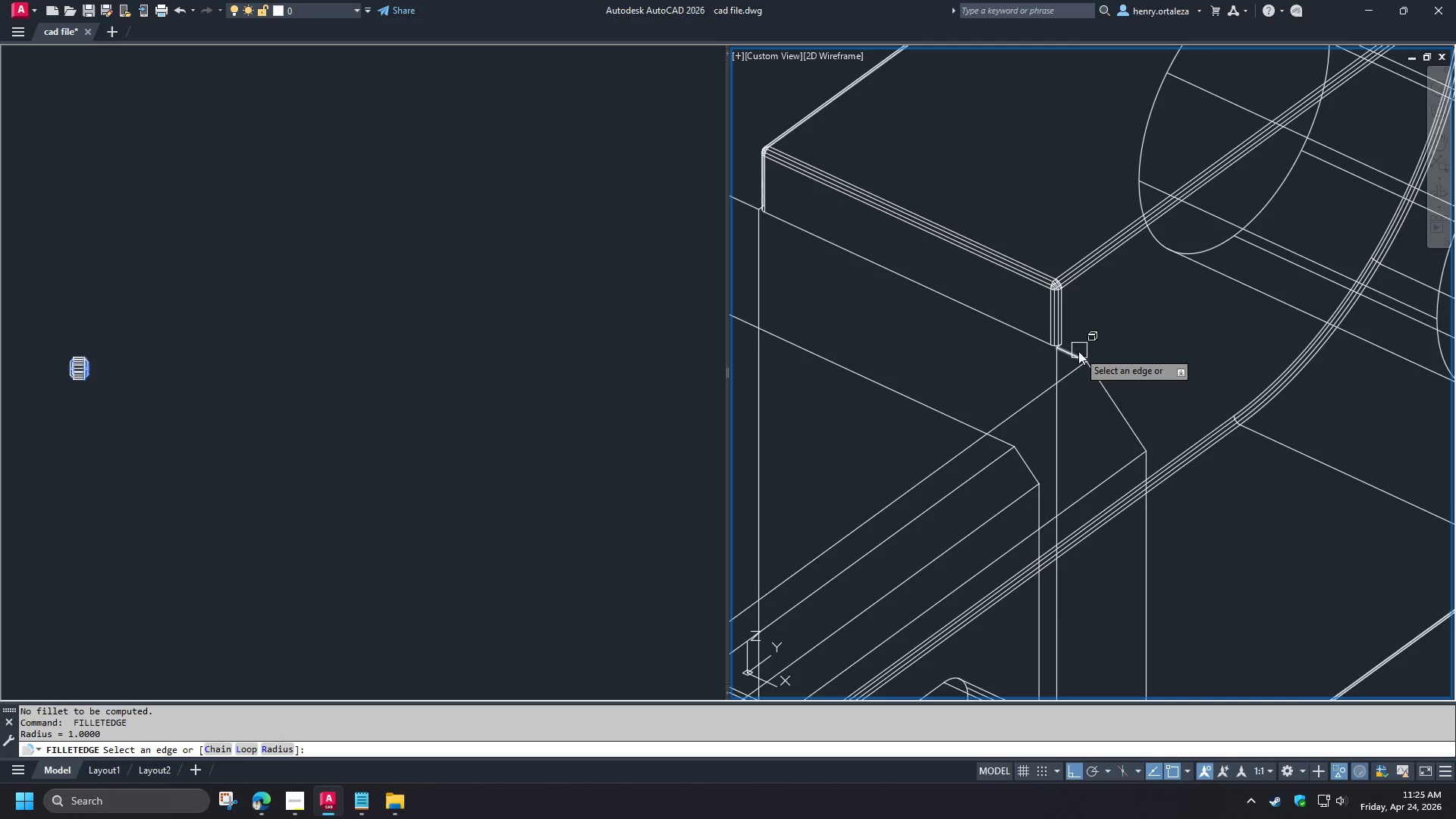 
left_click([1078, 351])
 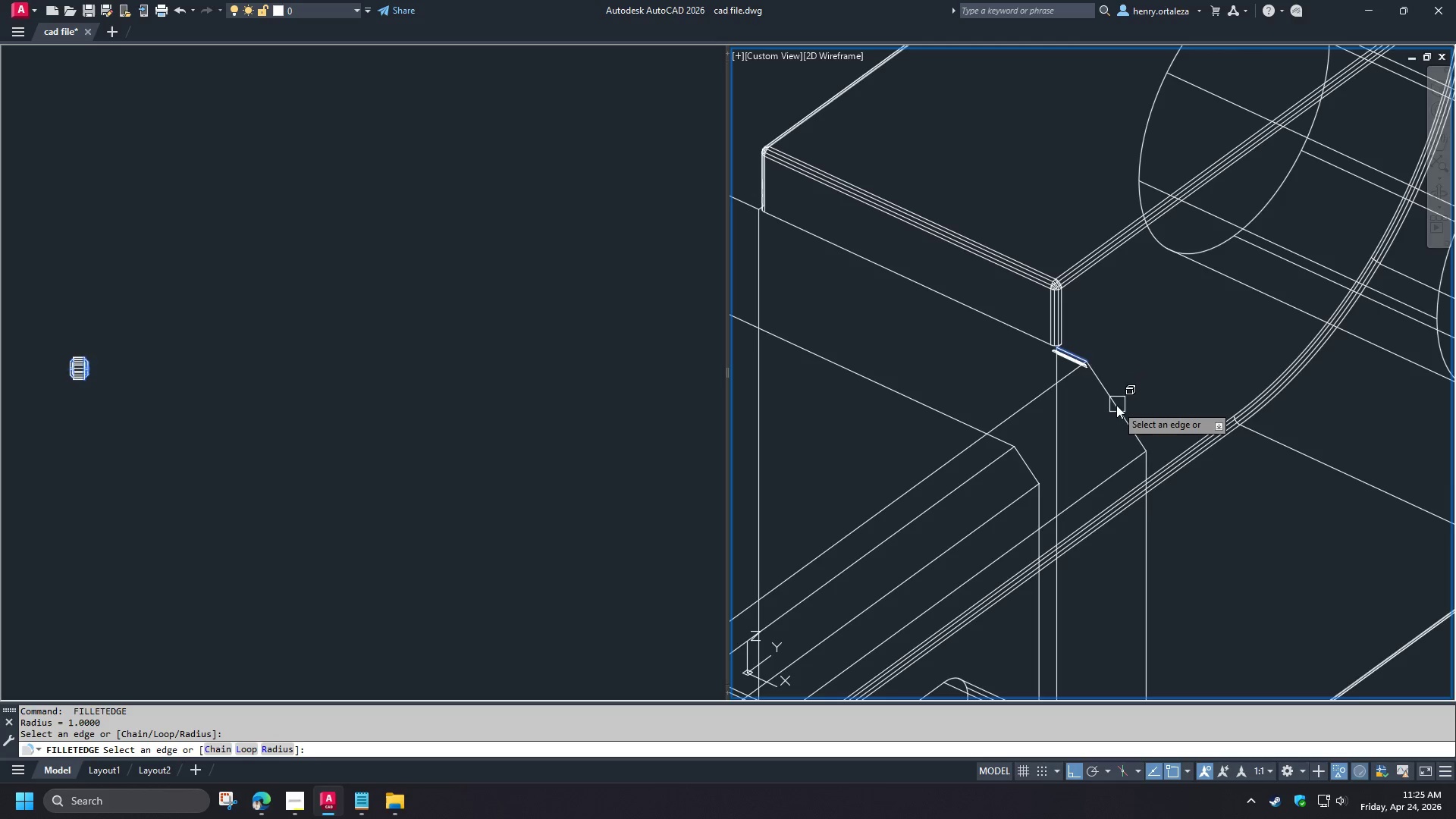 
left_click([1115, 406])
 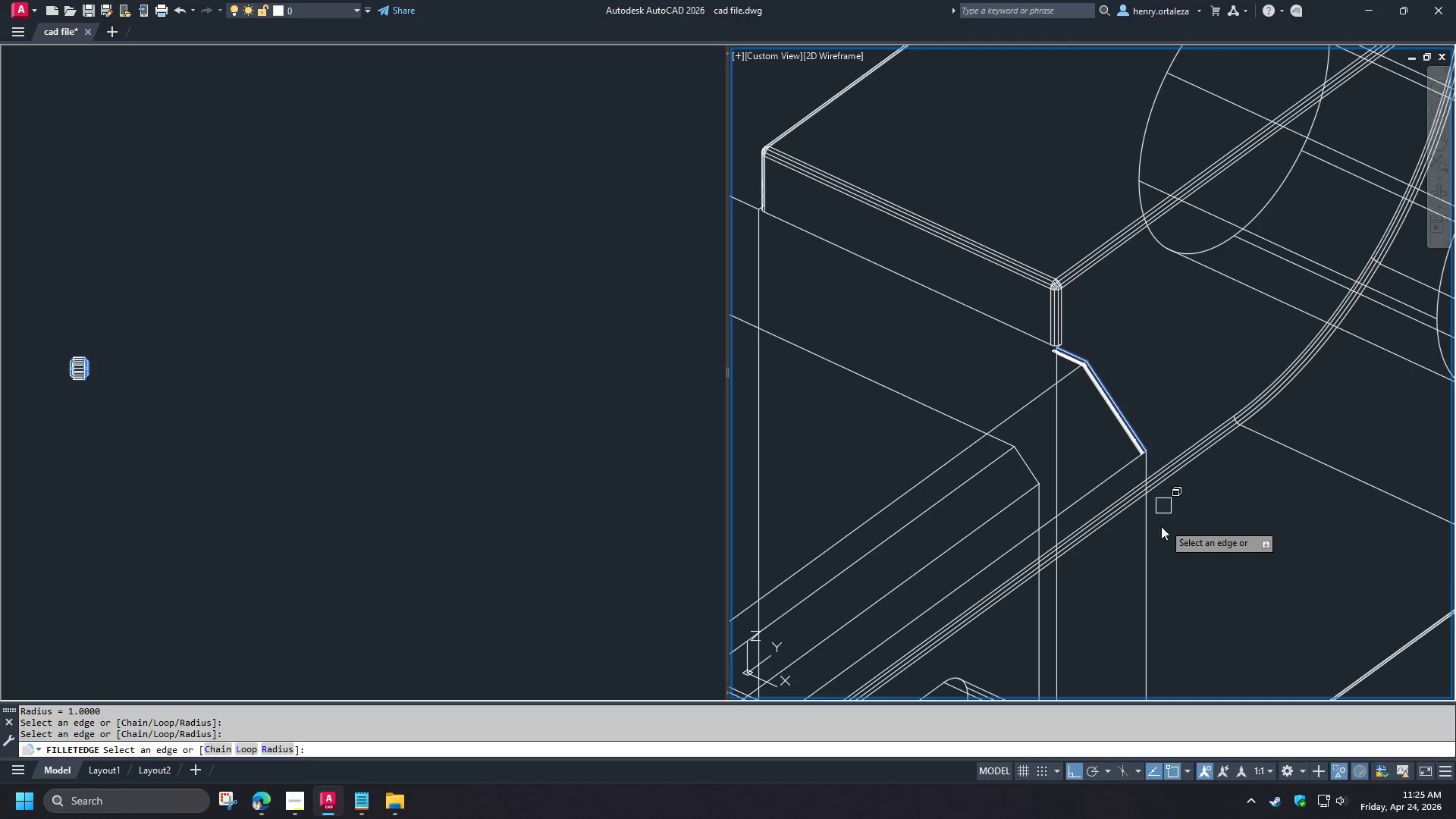 
left_click([1147, 534])
 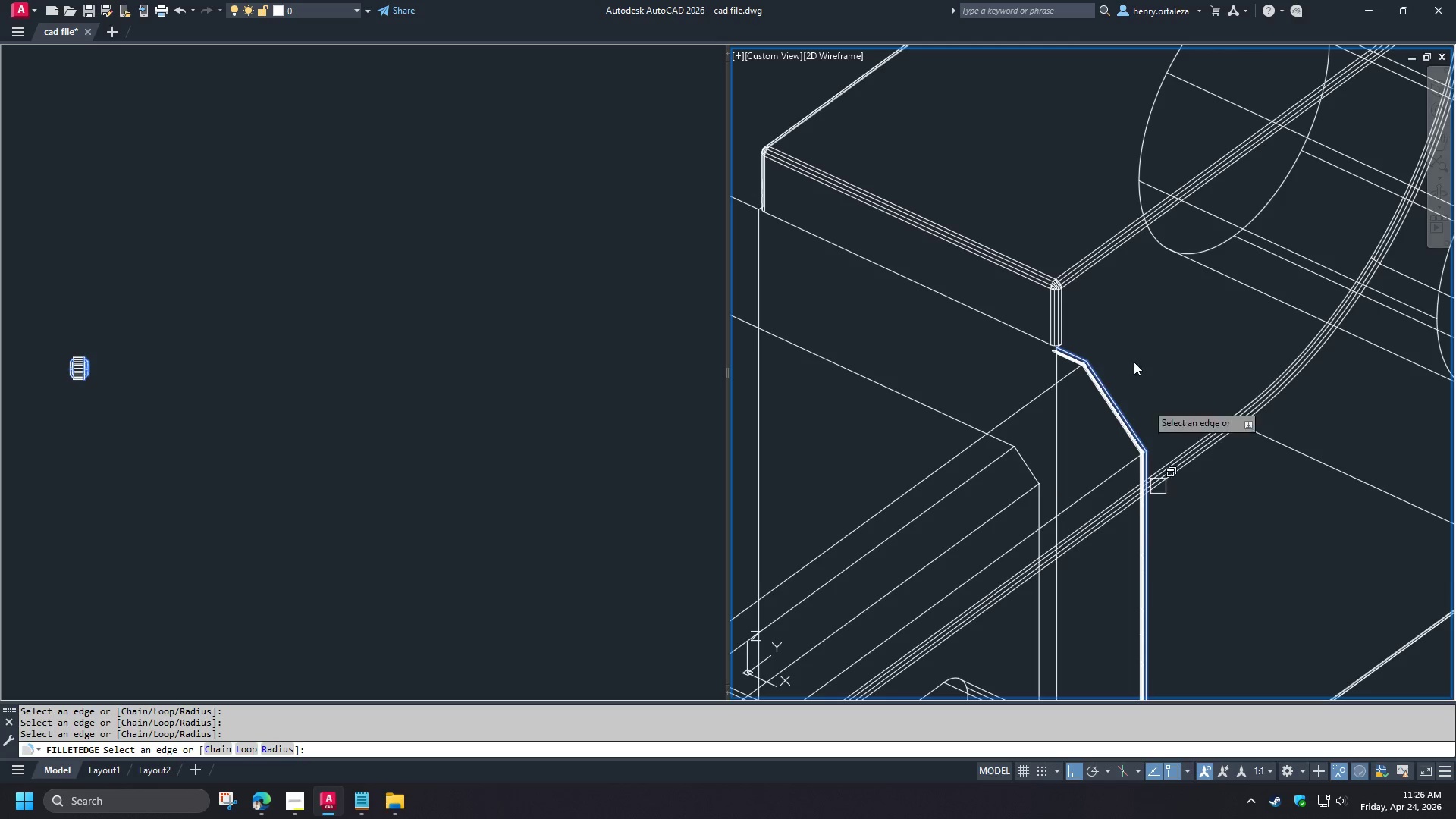 
scroll: coordinate [1131, 340], scroll_direction: down, amount: 2.0
 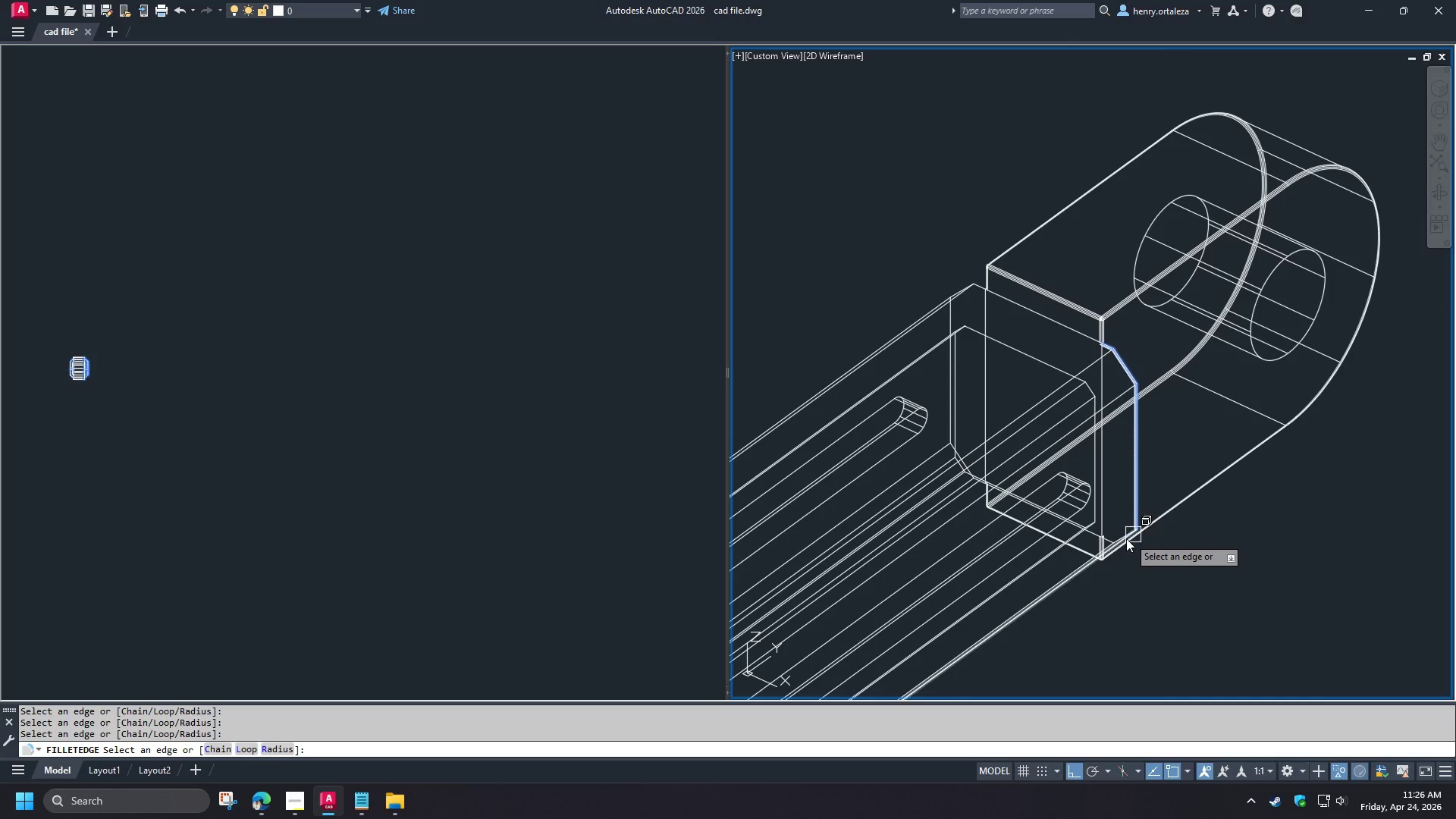 
scroll: coordinate [1126, 551], scroll_direction: up, amount: 5.0
 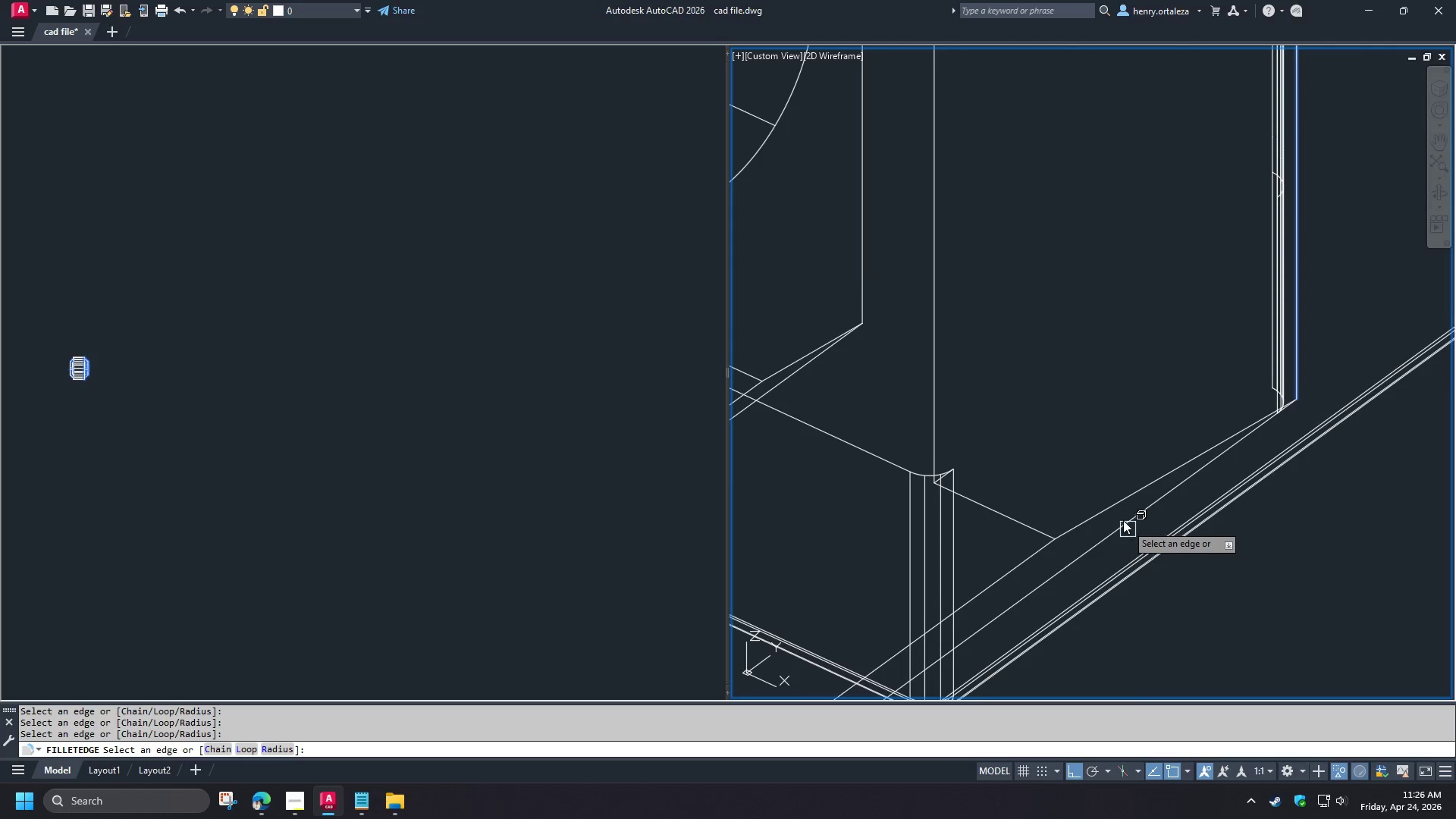 
hold_key(key=ShiftLeft, duration=1.11)
 